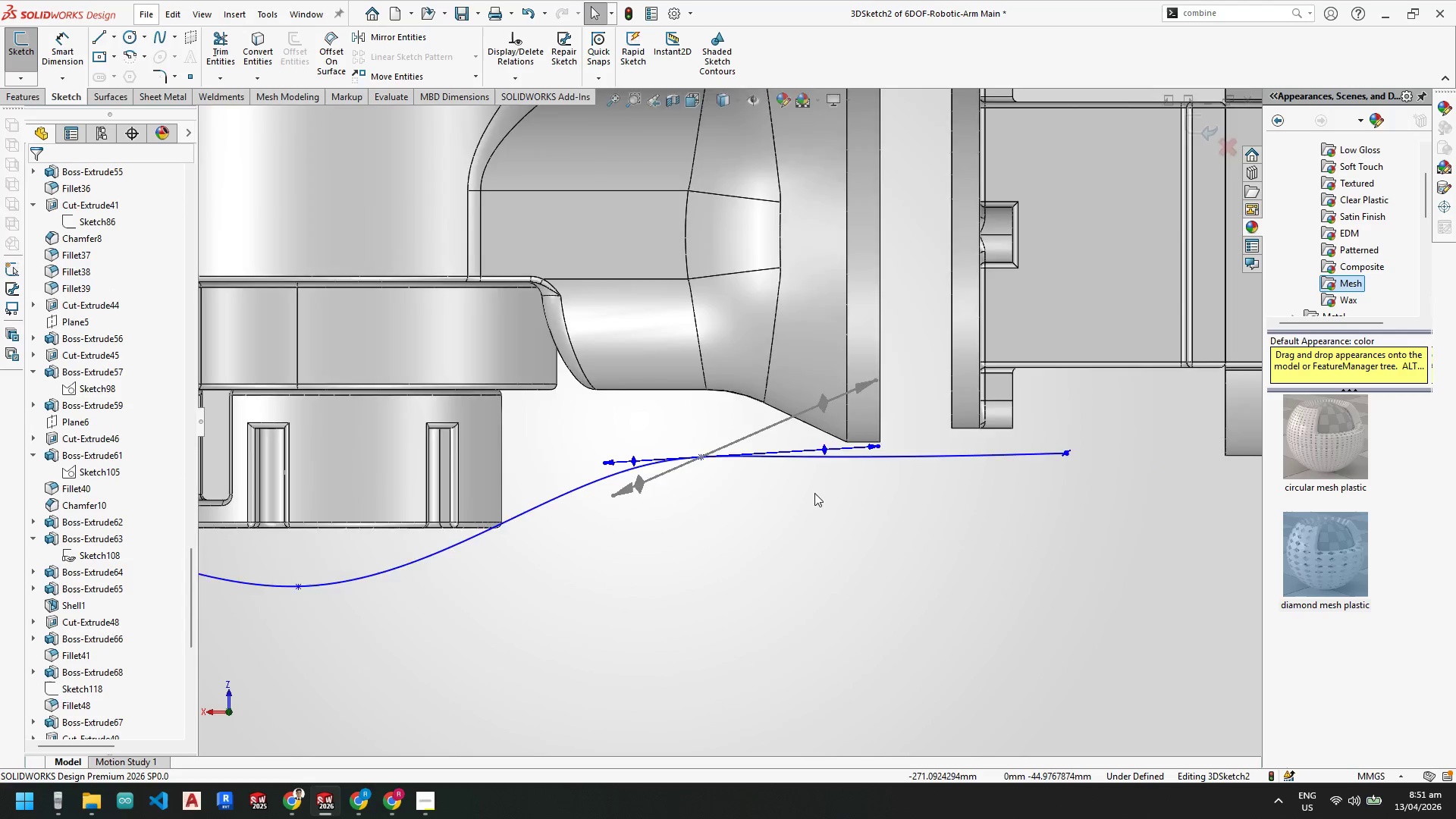 
scroll: coordinate [810, 488], scroll_direction: up, amount: 3.0
 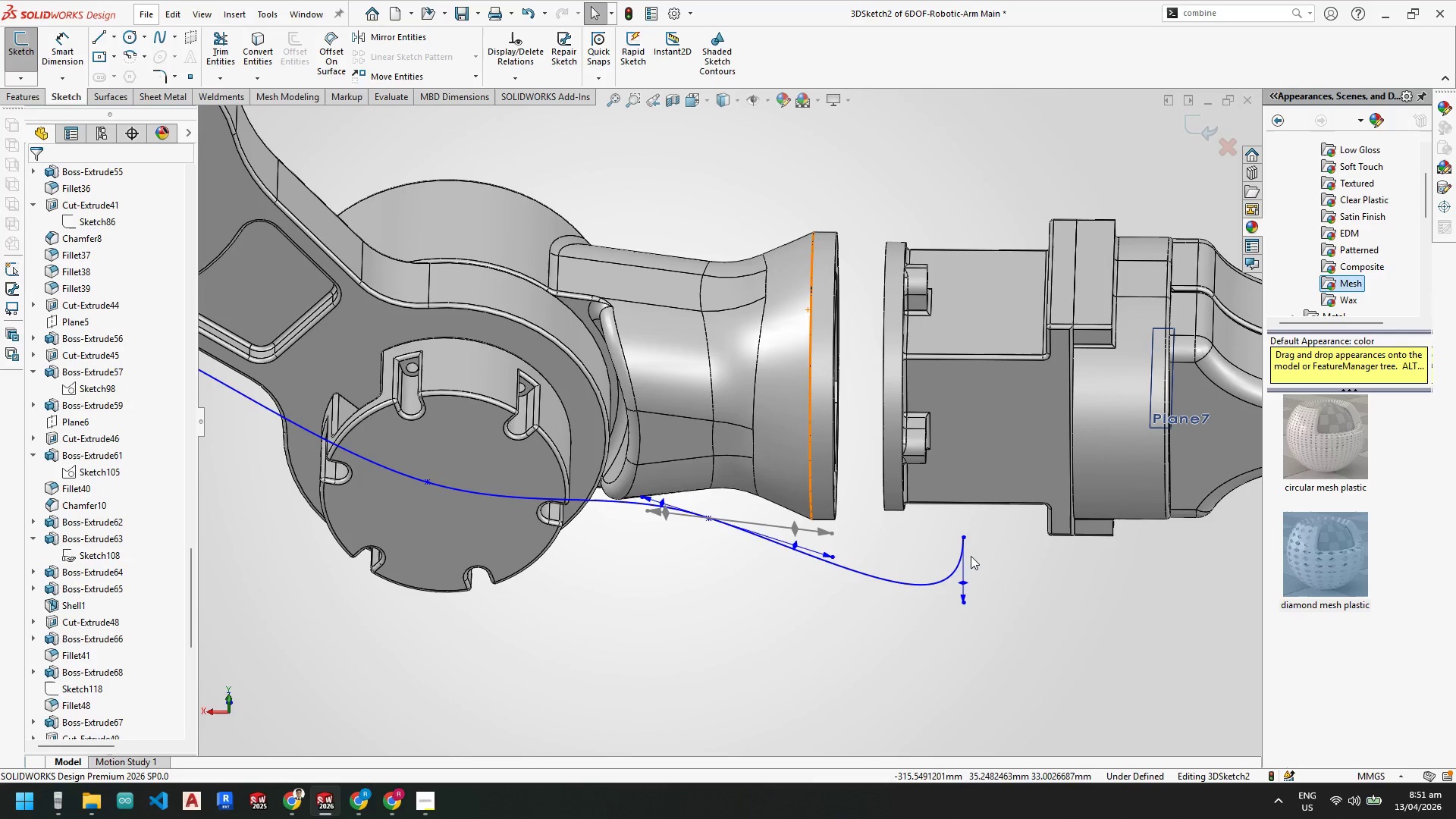 
scroll: coordinate [945, 554], scroll_direction: down, amount: 2.0
 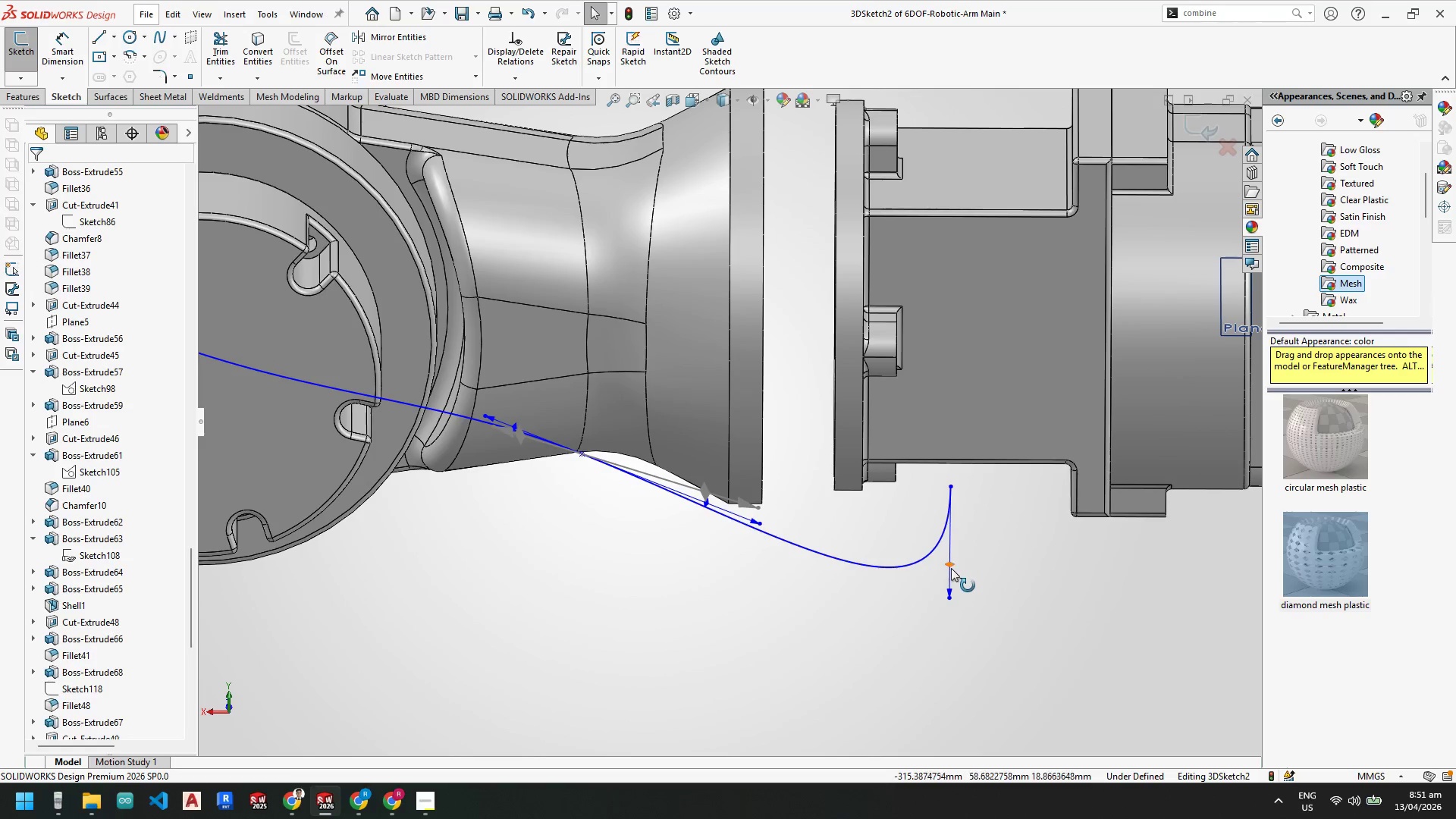 
left_click_drag(start_coordinate=[947, 596], to_coordinate=[883, 523])
 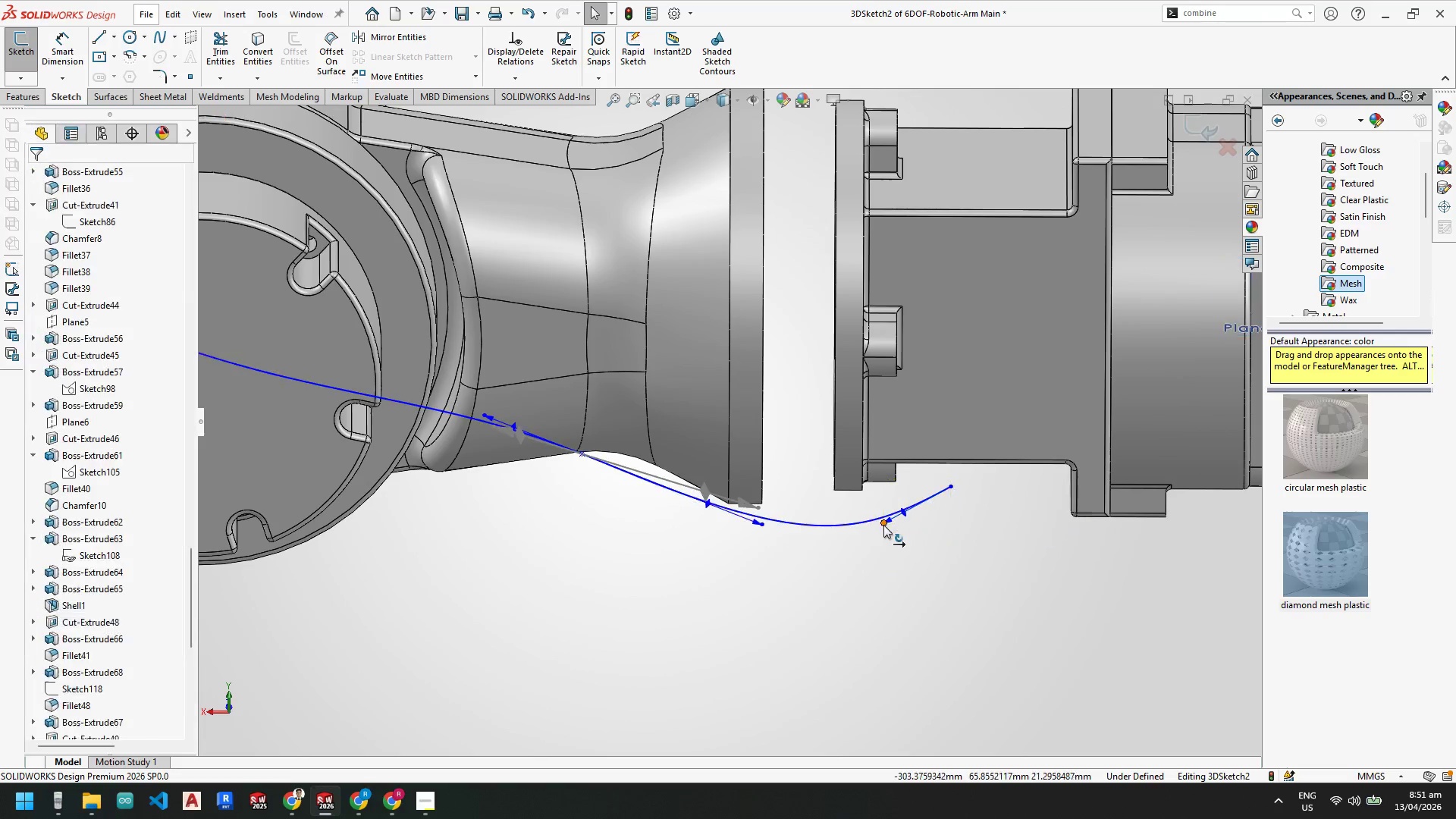 
key(Escape)
 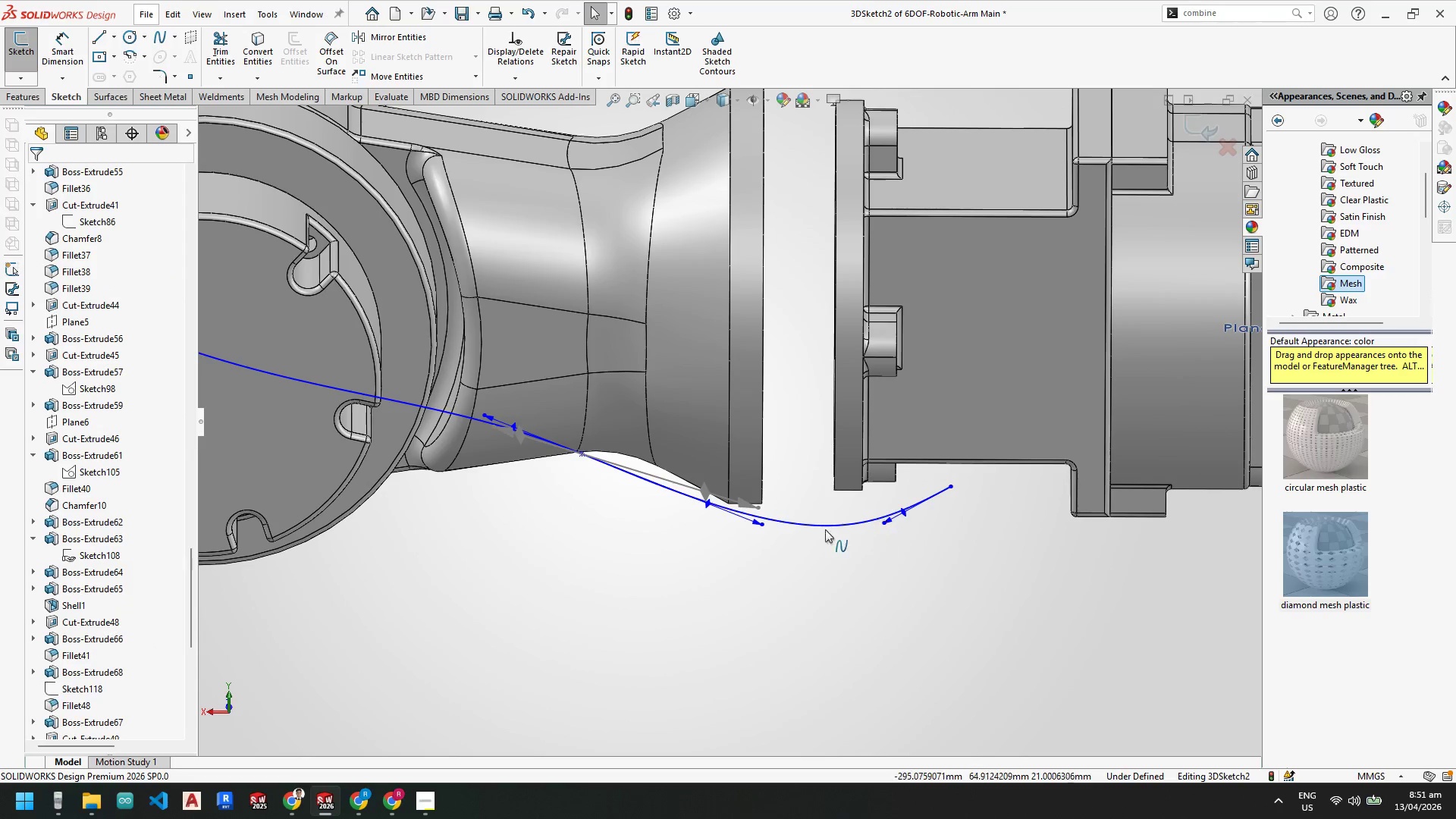 
key(Escape)
 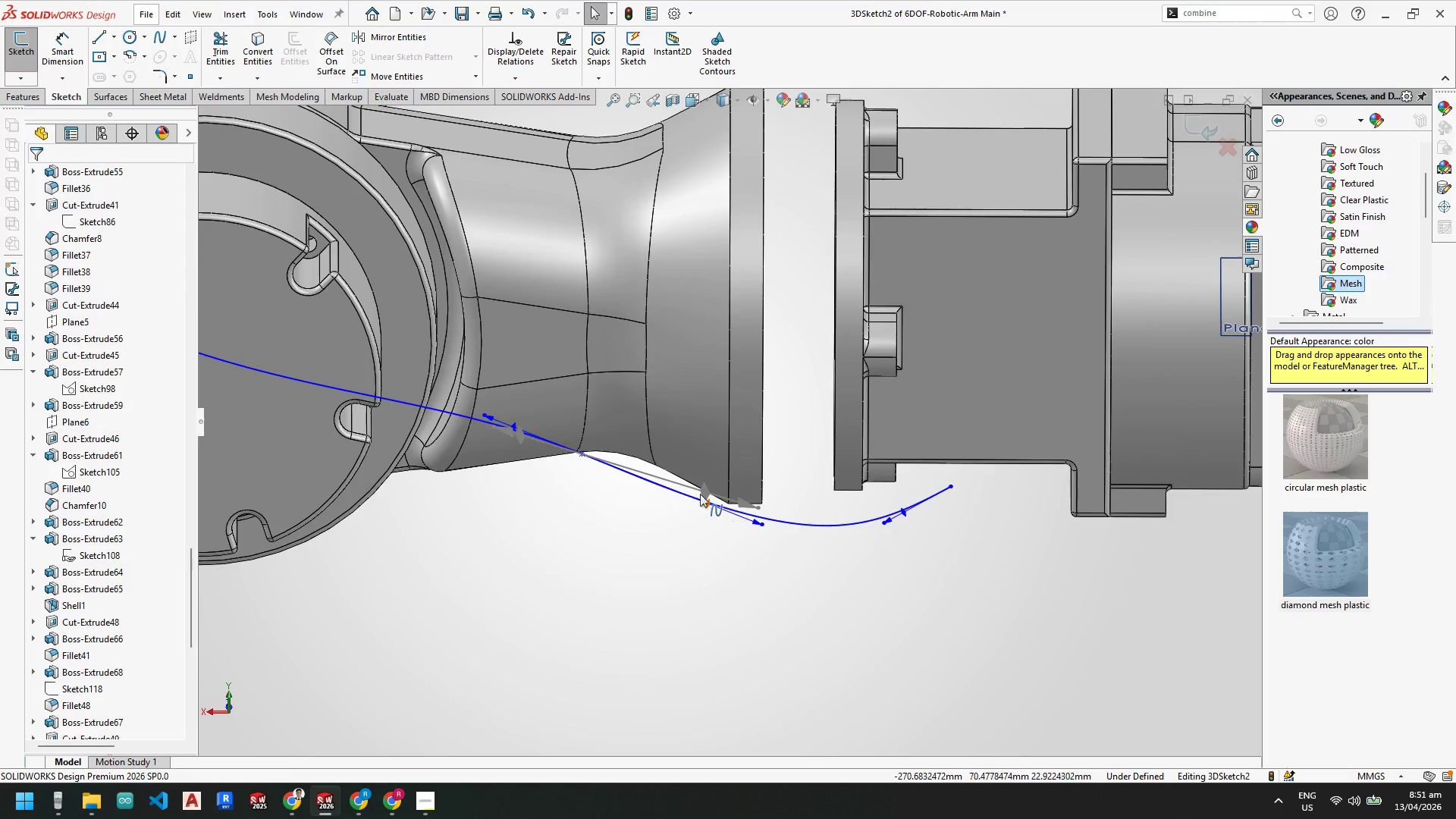 
key(Escape)
 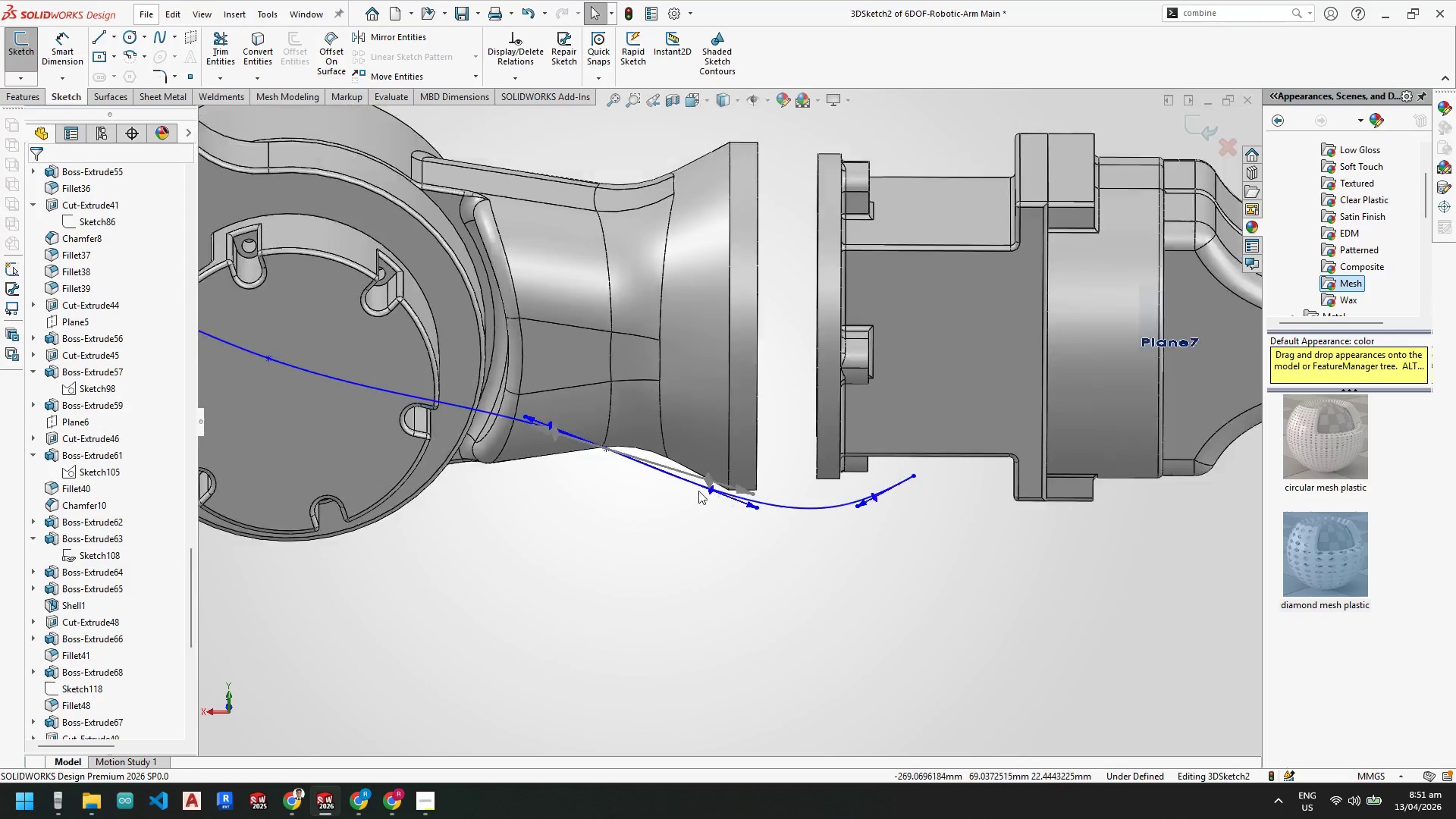 
scroll: coordinate [546, 546], scroll_direction: up, amount: 8.0
 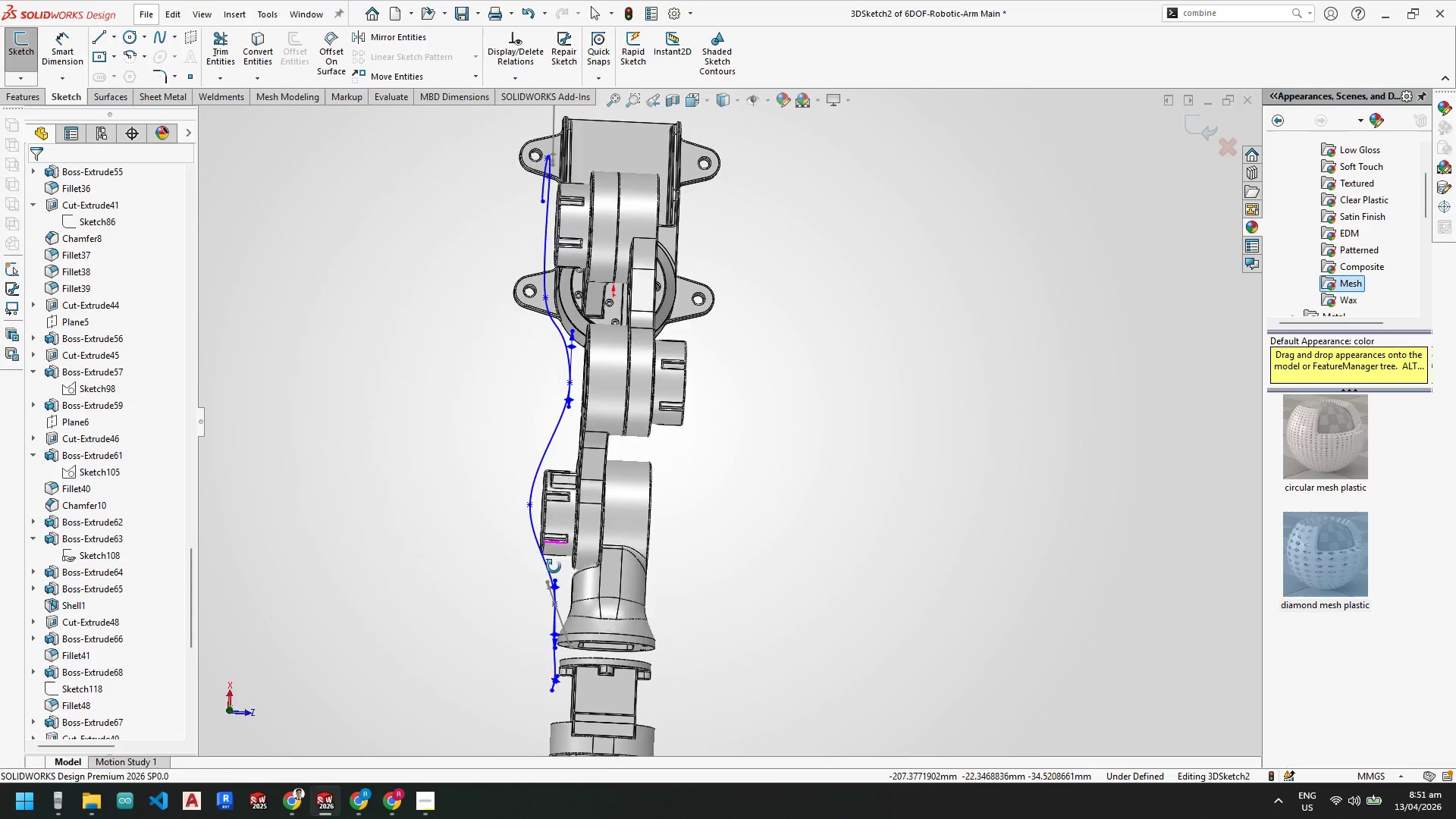 
scroll: coordinate [548, 533], scroll_direction: down, amount: 1.0
 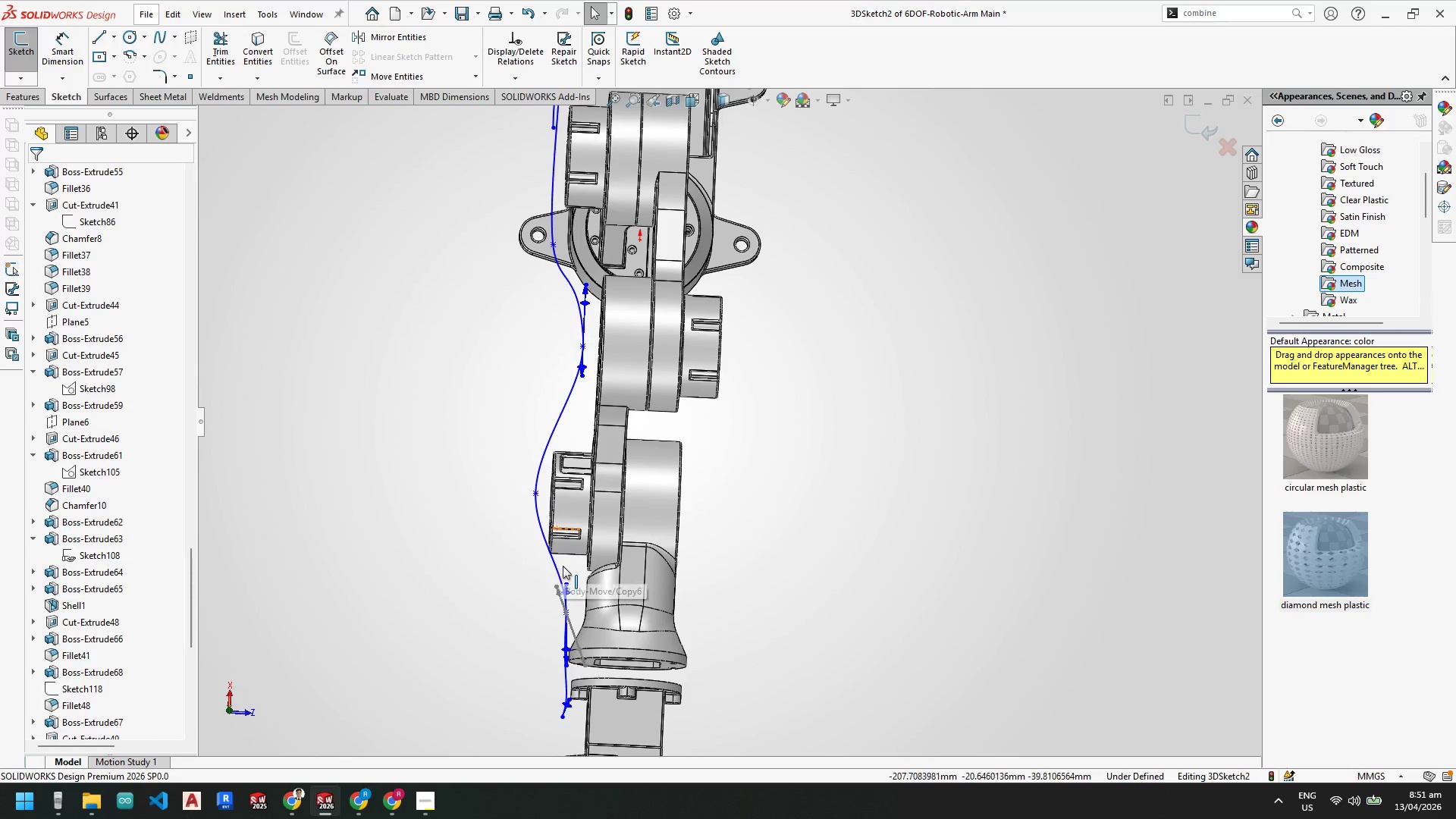 
key(Space)
 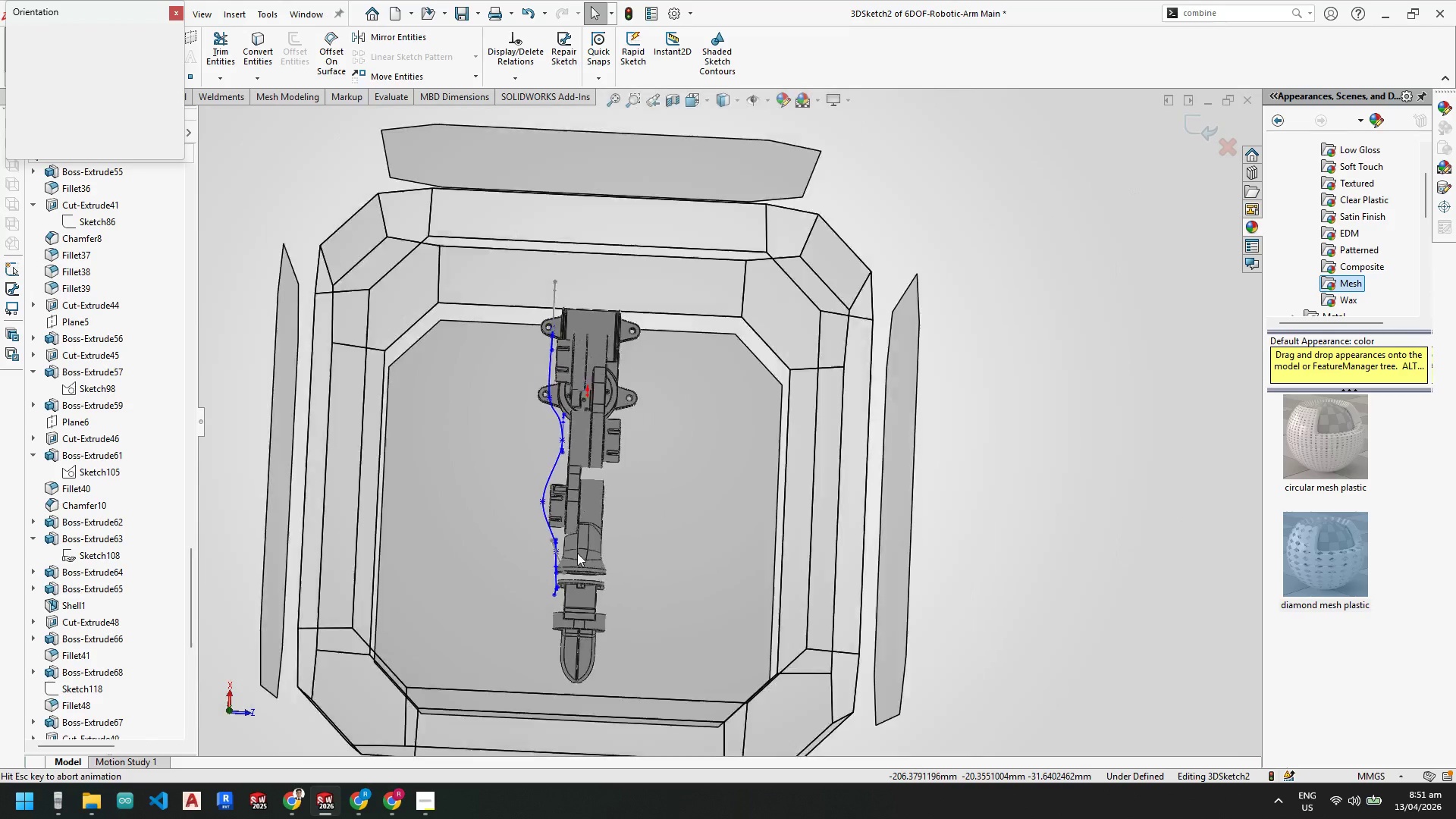 
left_click([562, 544])
 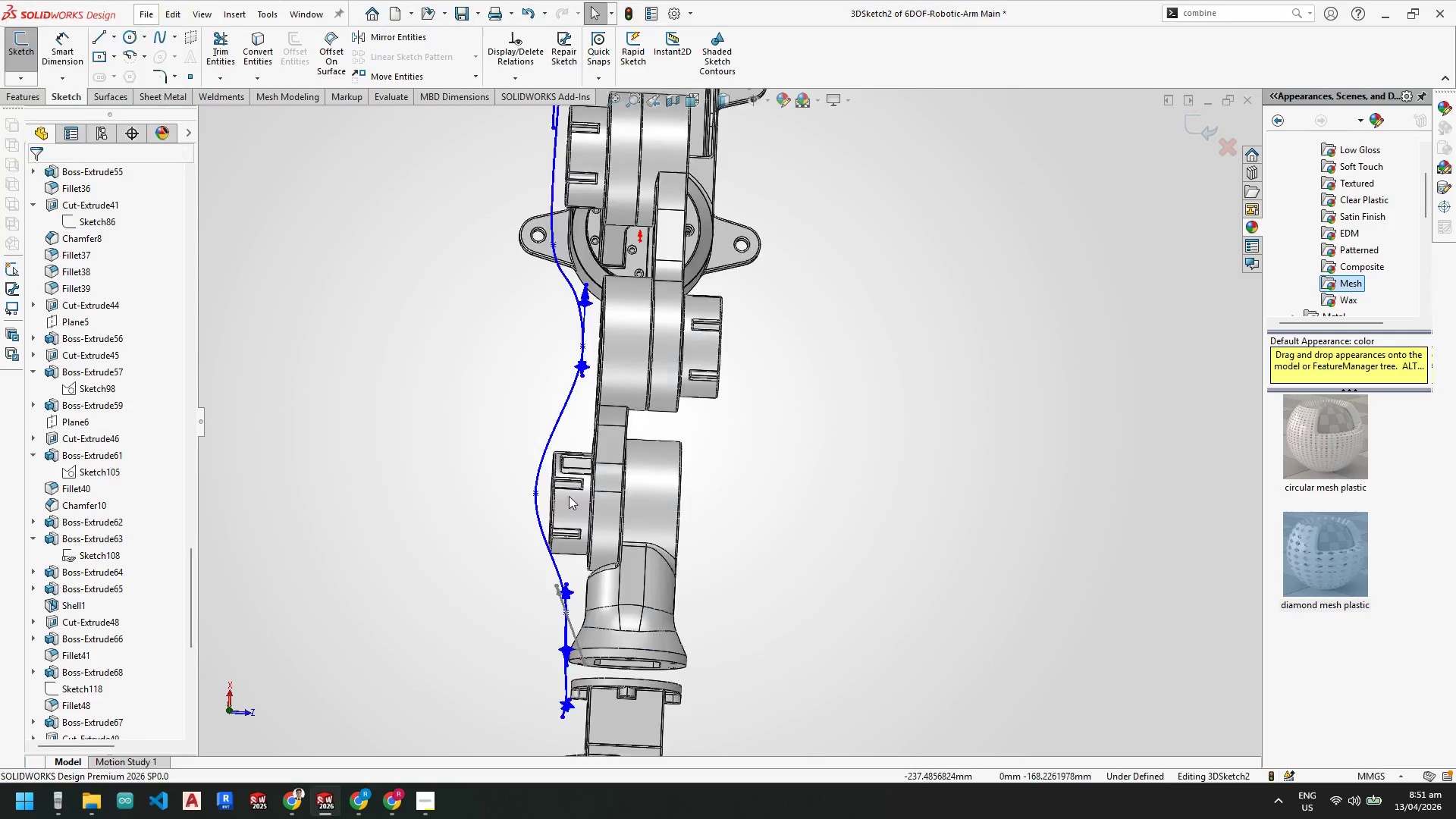 
scroll: coordinate [713, 452], scroll_direction: down, amount: 6.0
 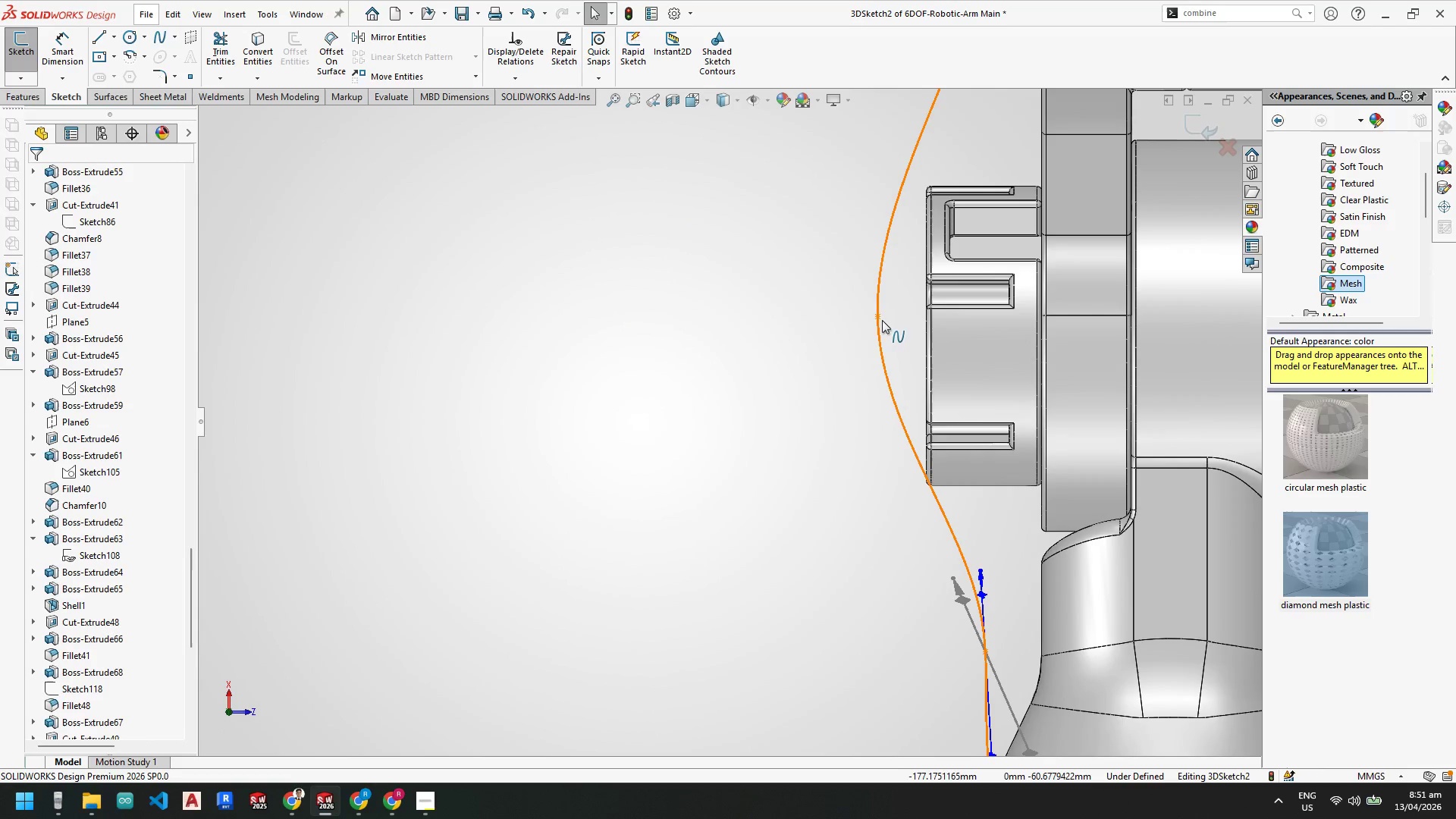 
left_click_drag(start_coordinate=[880, 317], to_coordinate=[856, 317])
 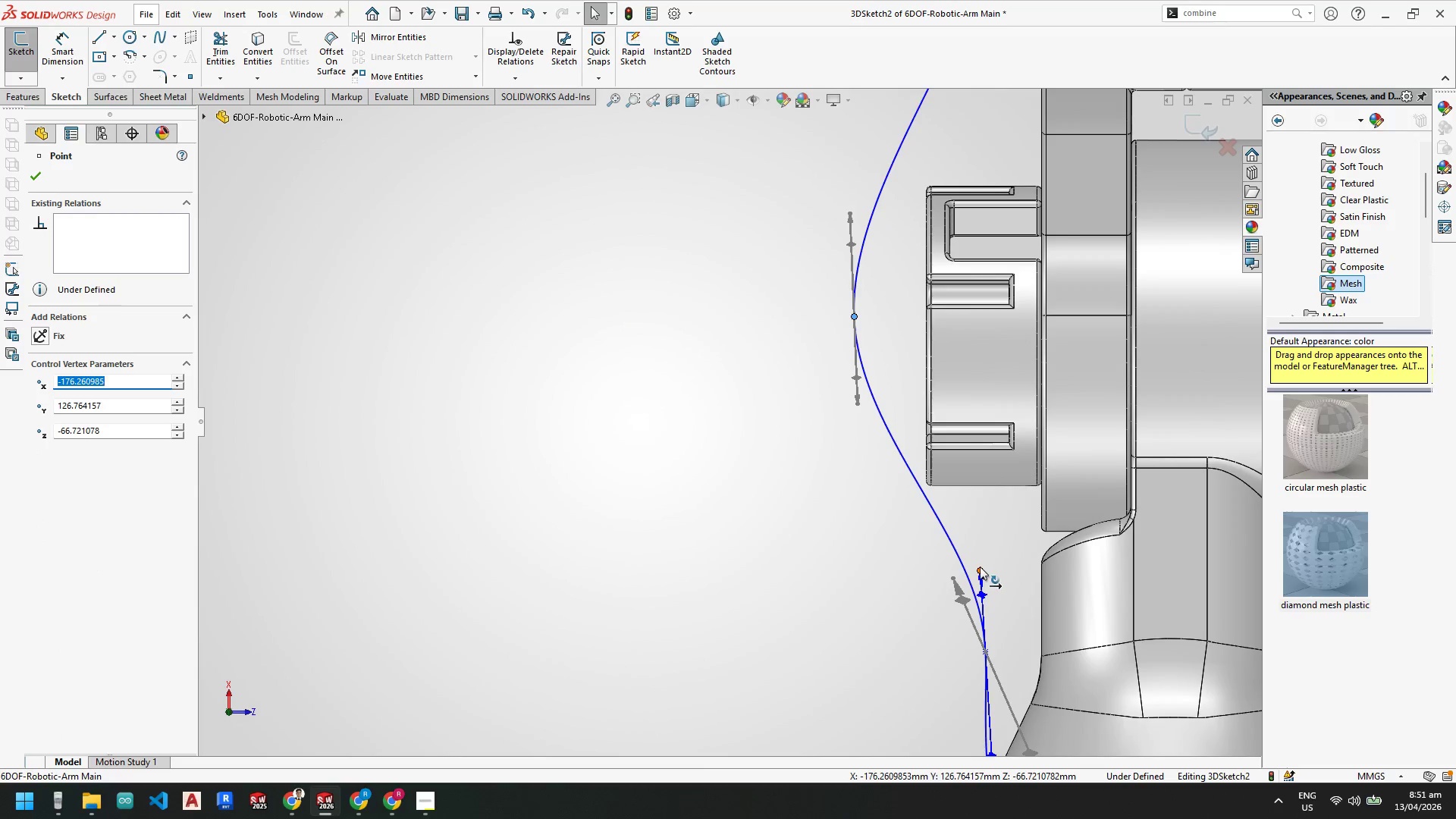 
left_click_drag(start_coordinate=[980, 568], to_coordinate=[956, 576])
 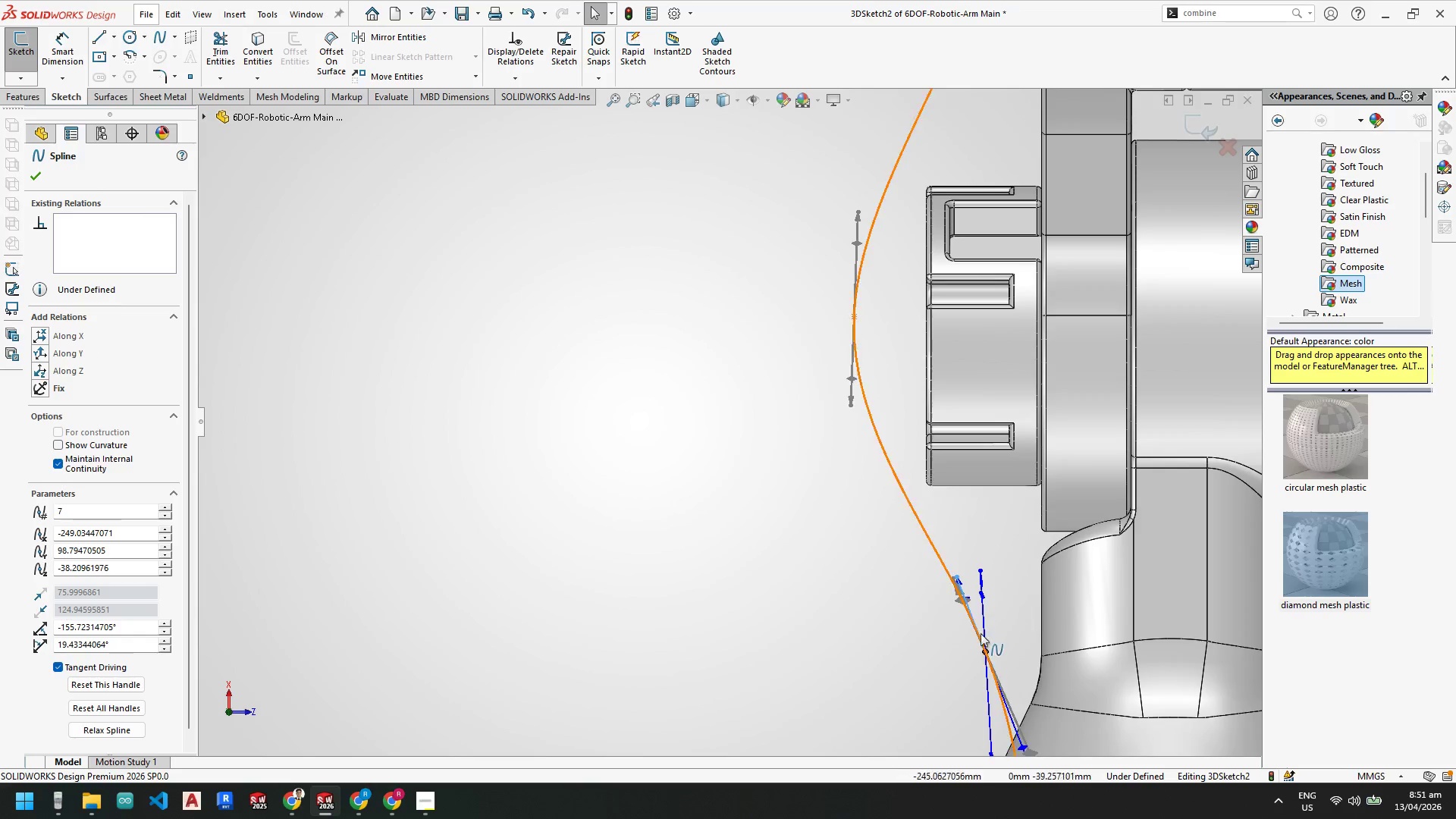 
key(Escape)
 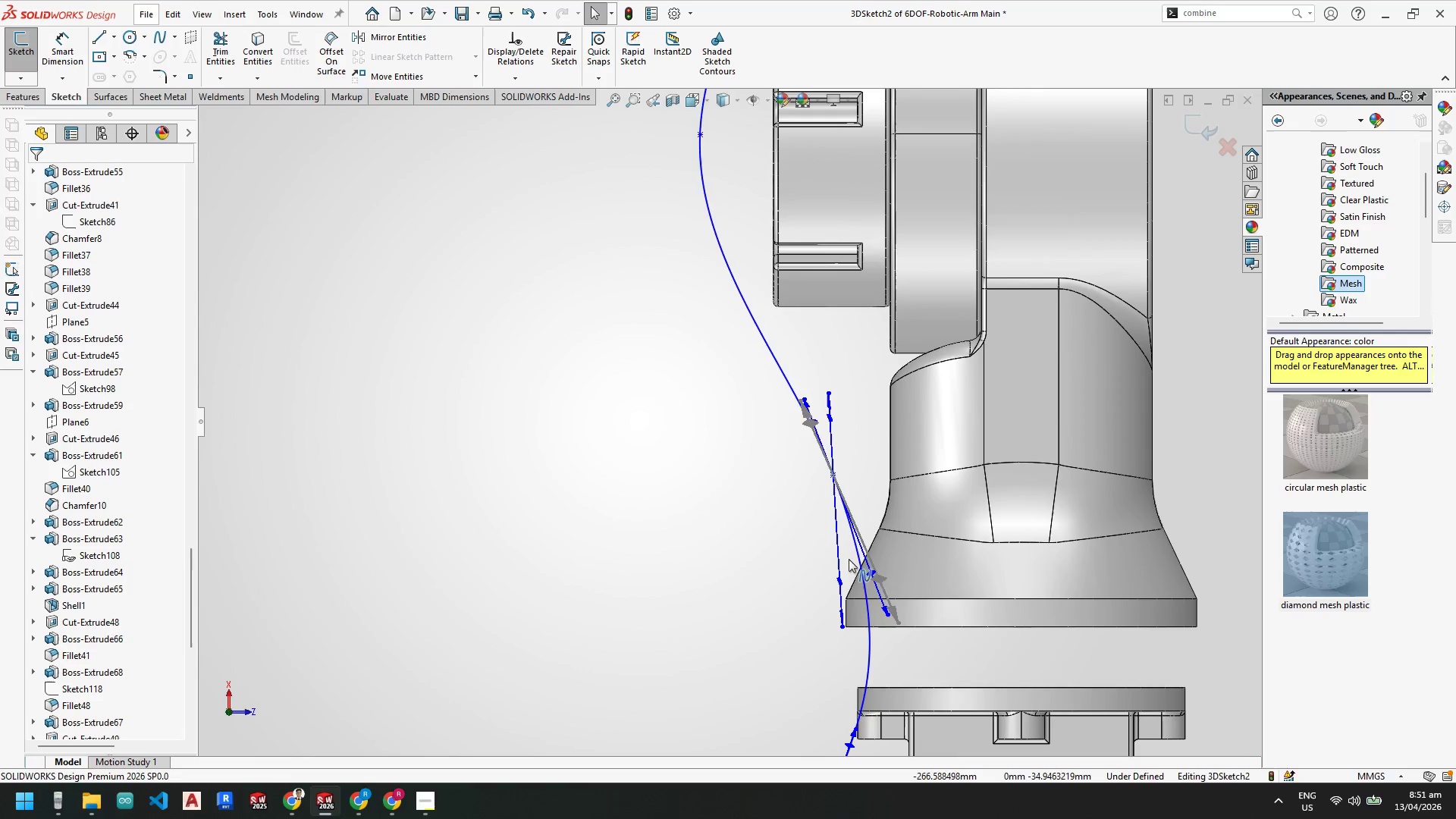 
key(Escape)
 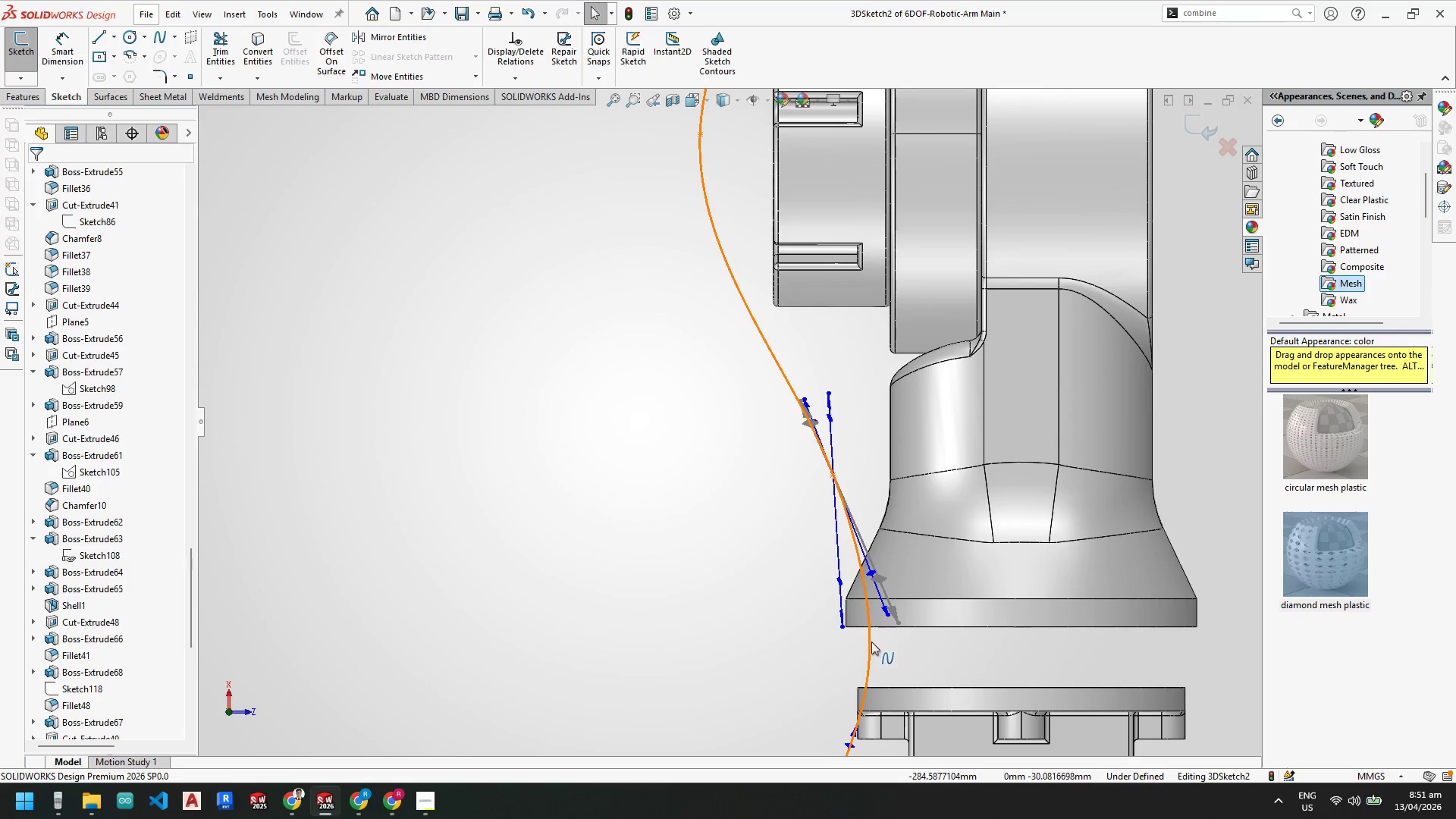 
scroll: coordinate [830, 551], scroll_direction: up, amount: 1.0
 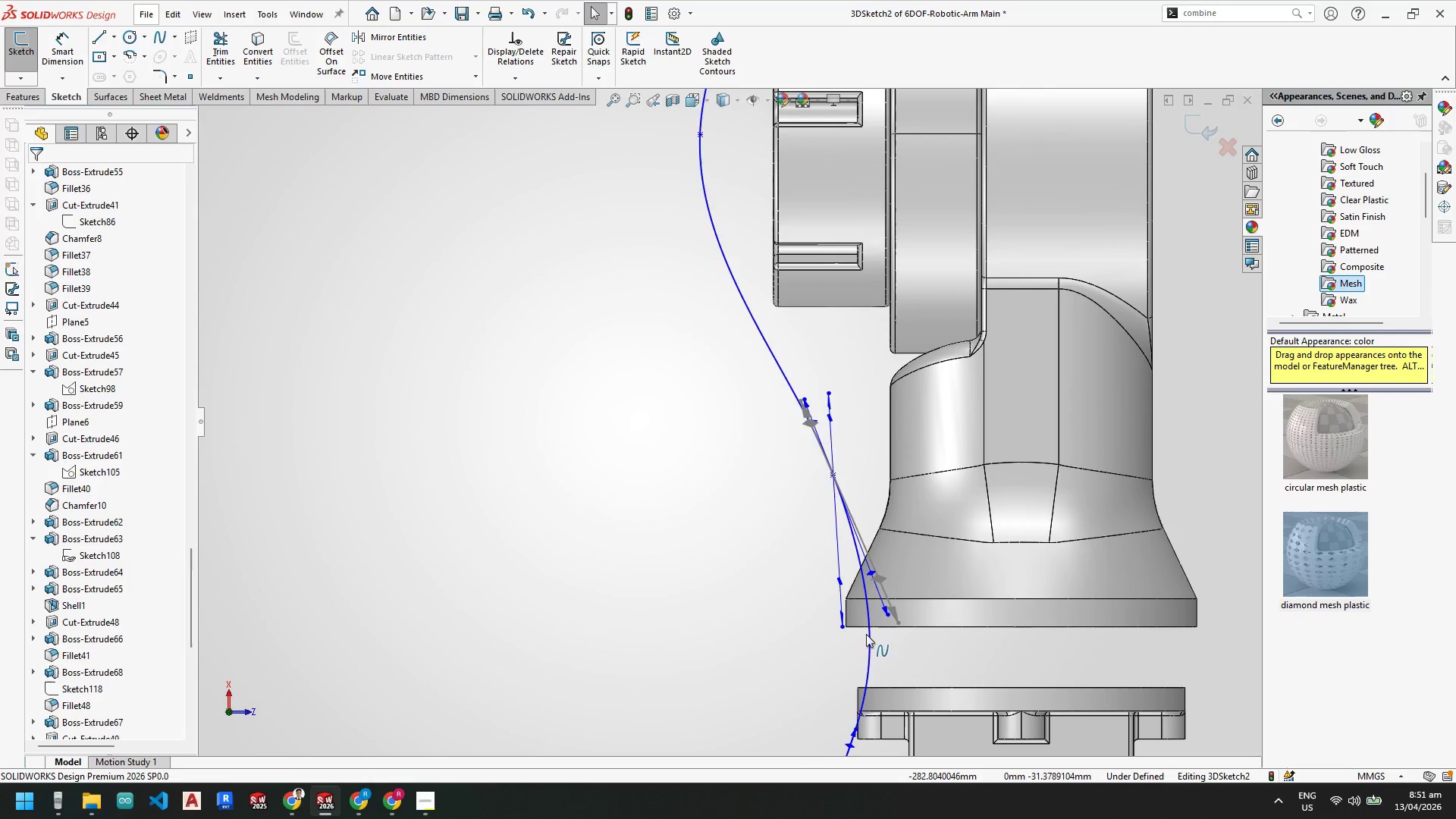 
left_click([871, 642])
 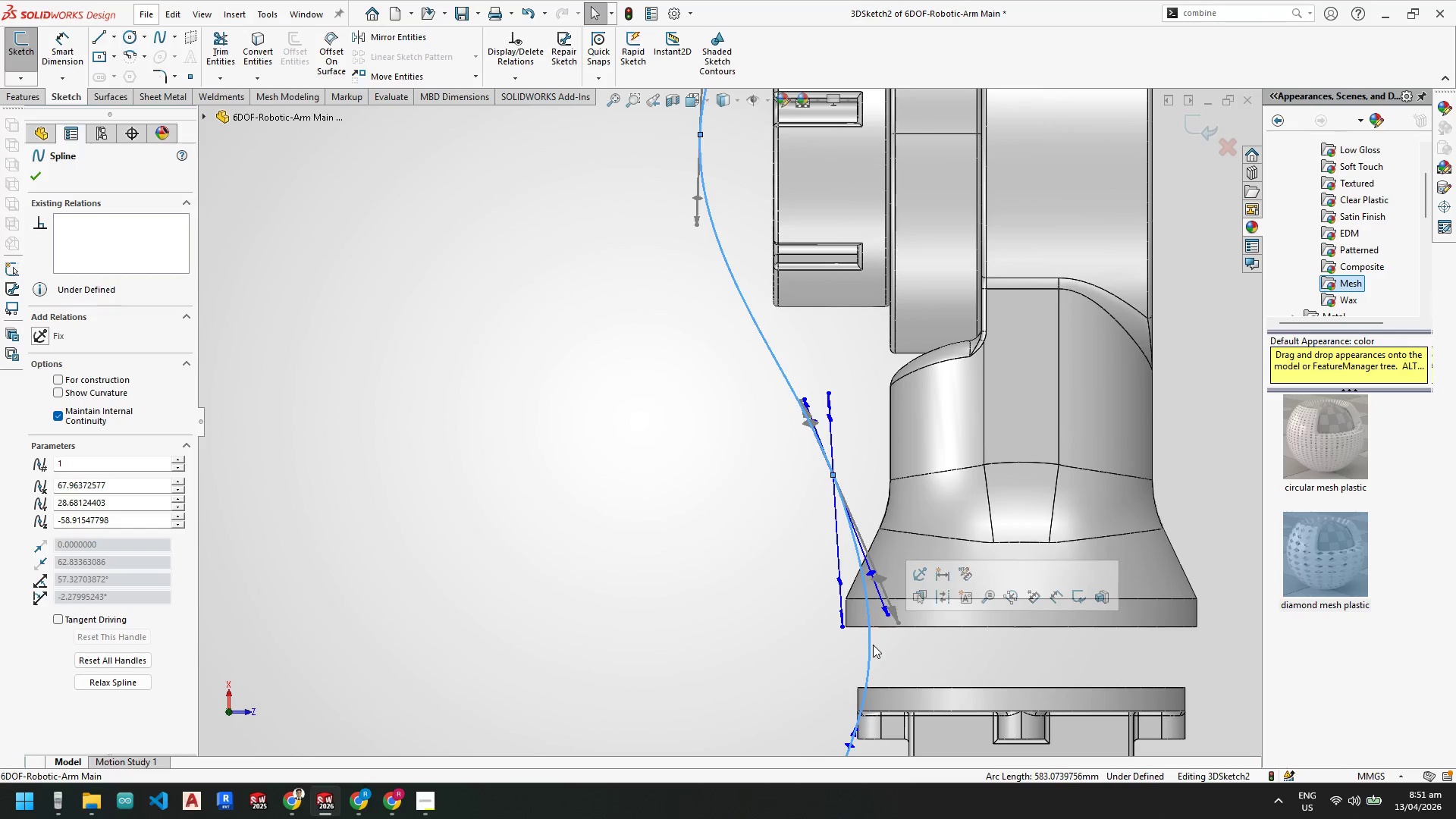 
scroll: coordinate [830, 623], scroll_direction: none, amount: 0.0
 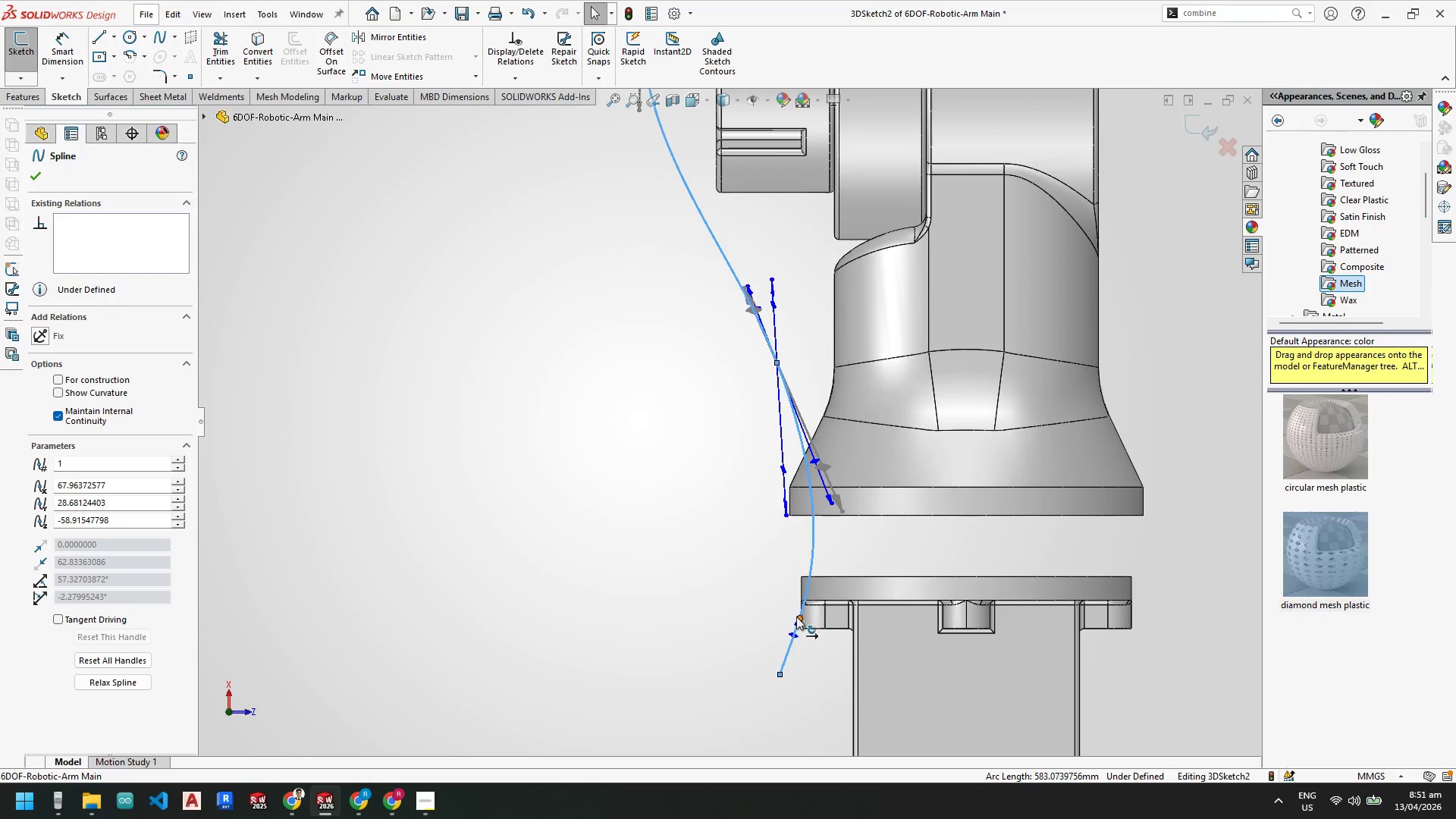 
left_click_drag(start_coordinate=[799, 617], to_coordinate=[783, 607])
 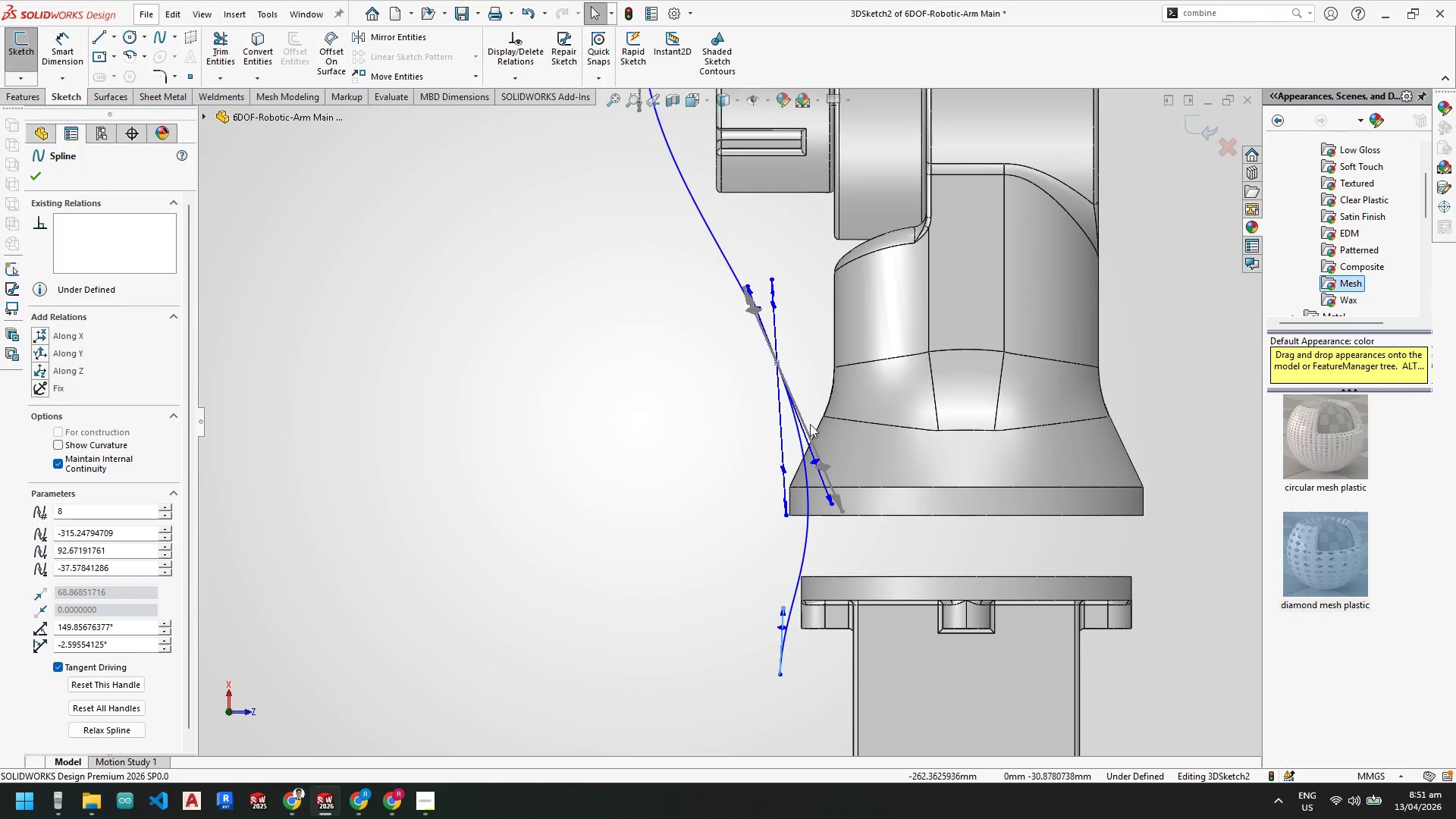 
left_click_drag(start_coordinate=[777, 363], to_coordinate=[767, 361])
 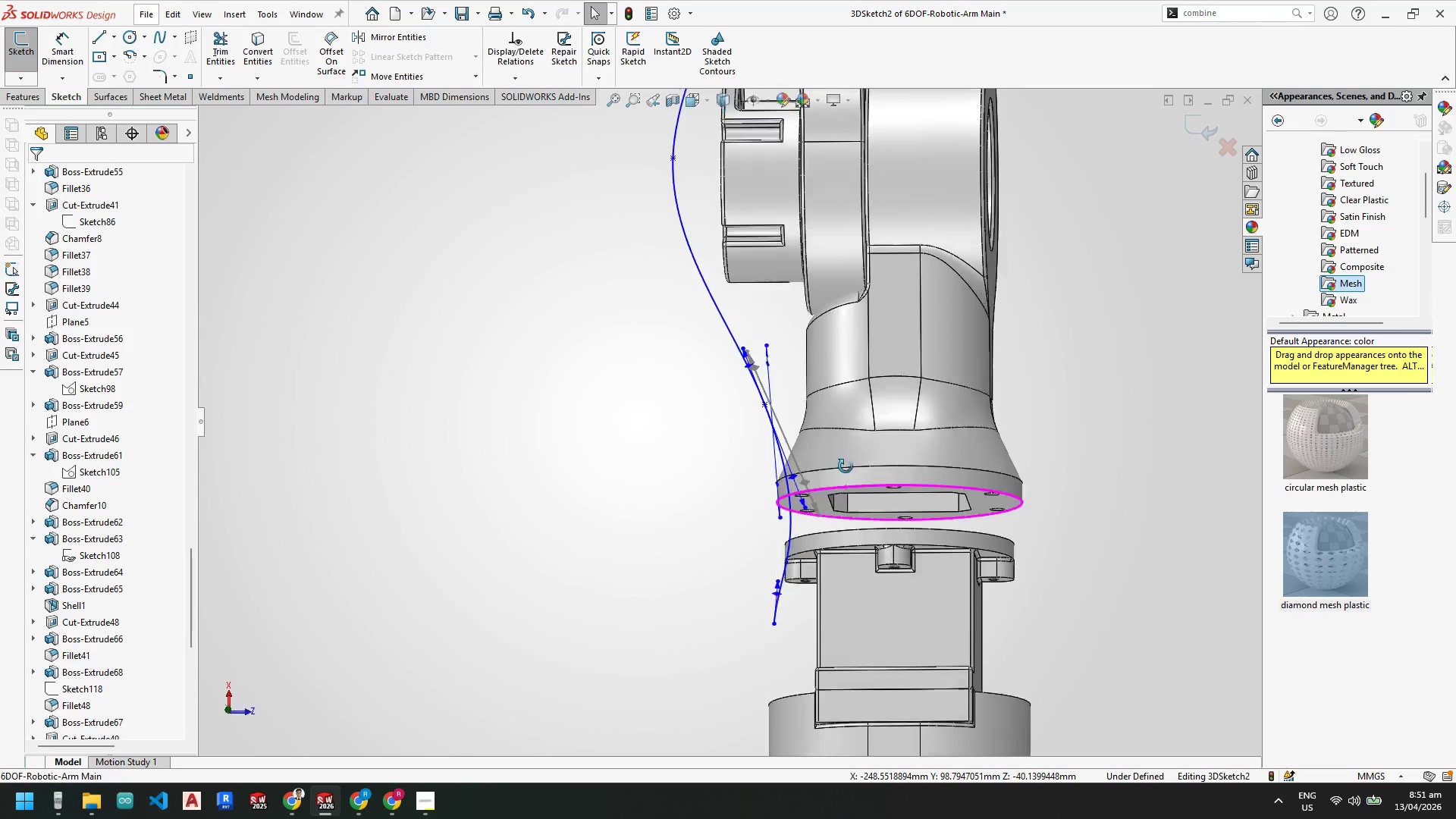 
key(Escape)
 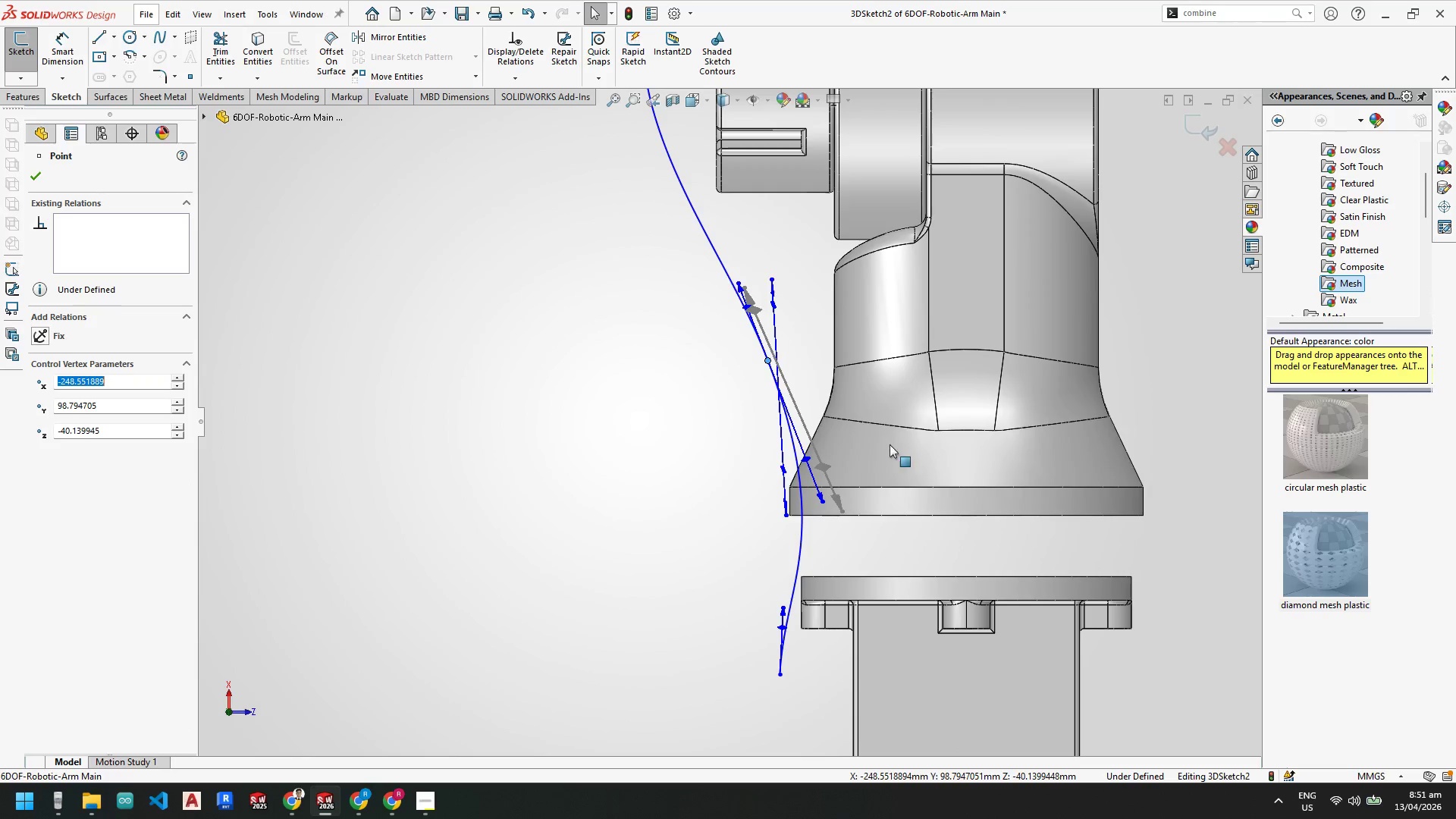 
key(Escape)
 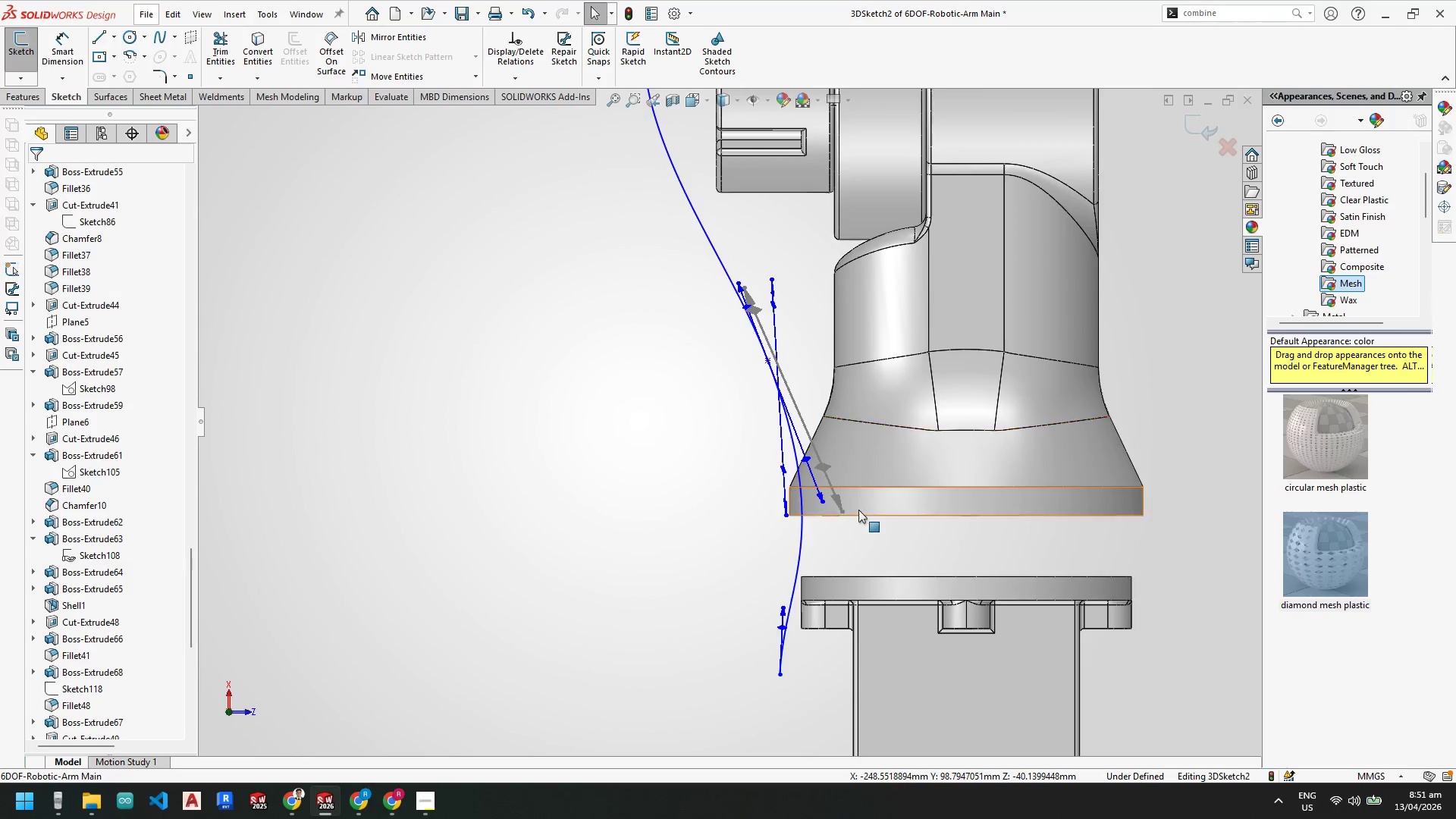 
scroll: coordinate [846, 476], scroll_direction: up, amount: 3.0
 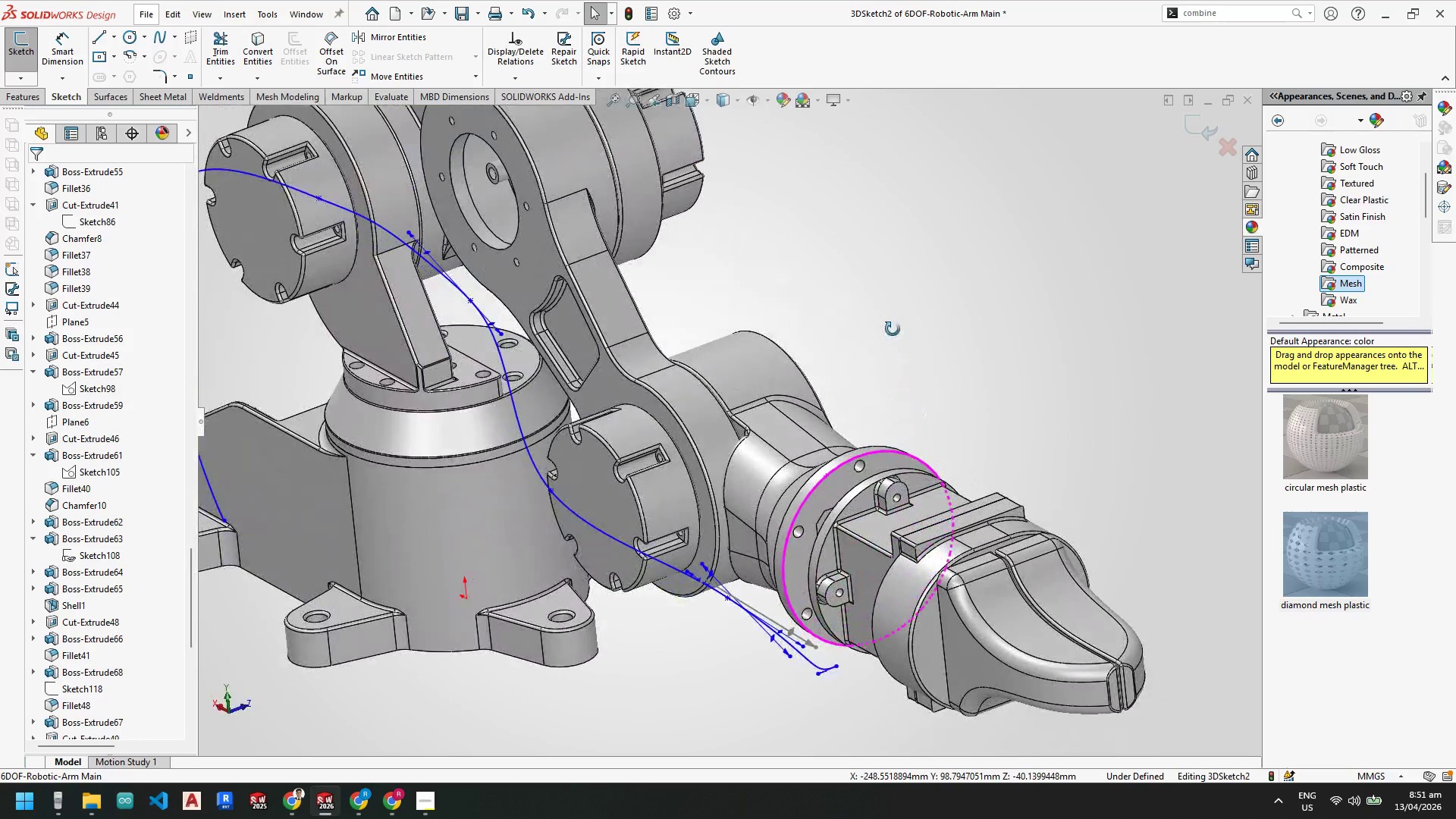 
key(Escape)
 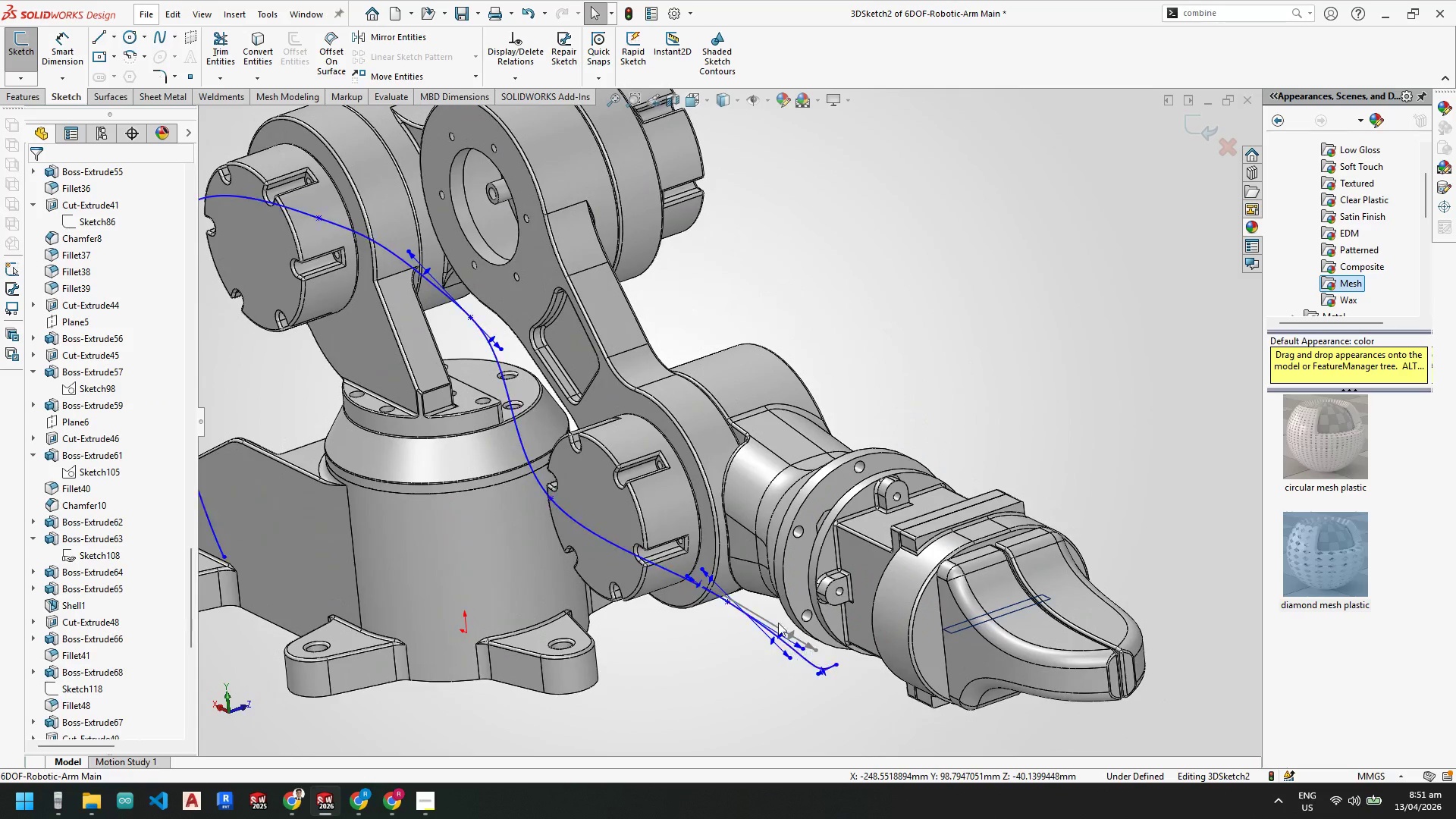 
key(Escape)
 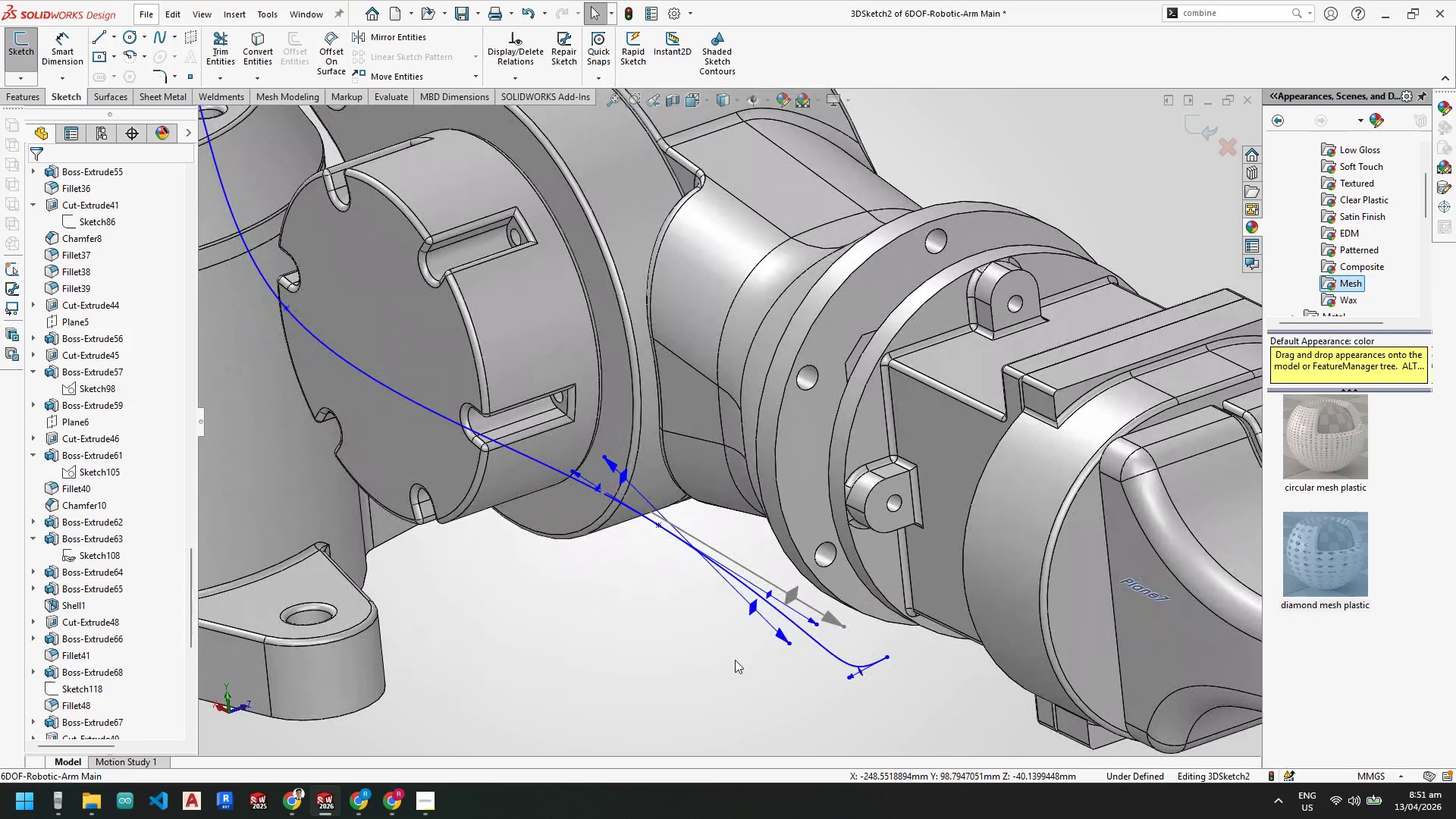 
left_click([732, 661])
 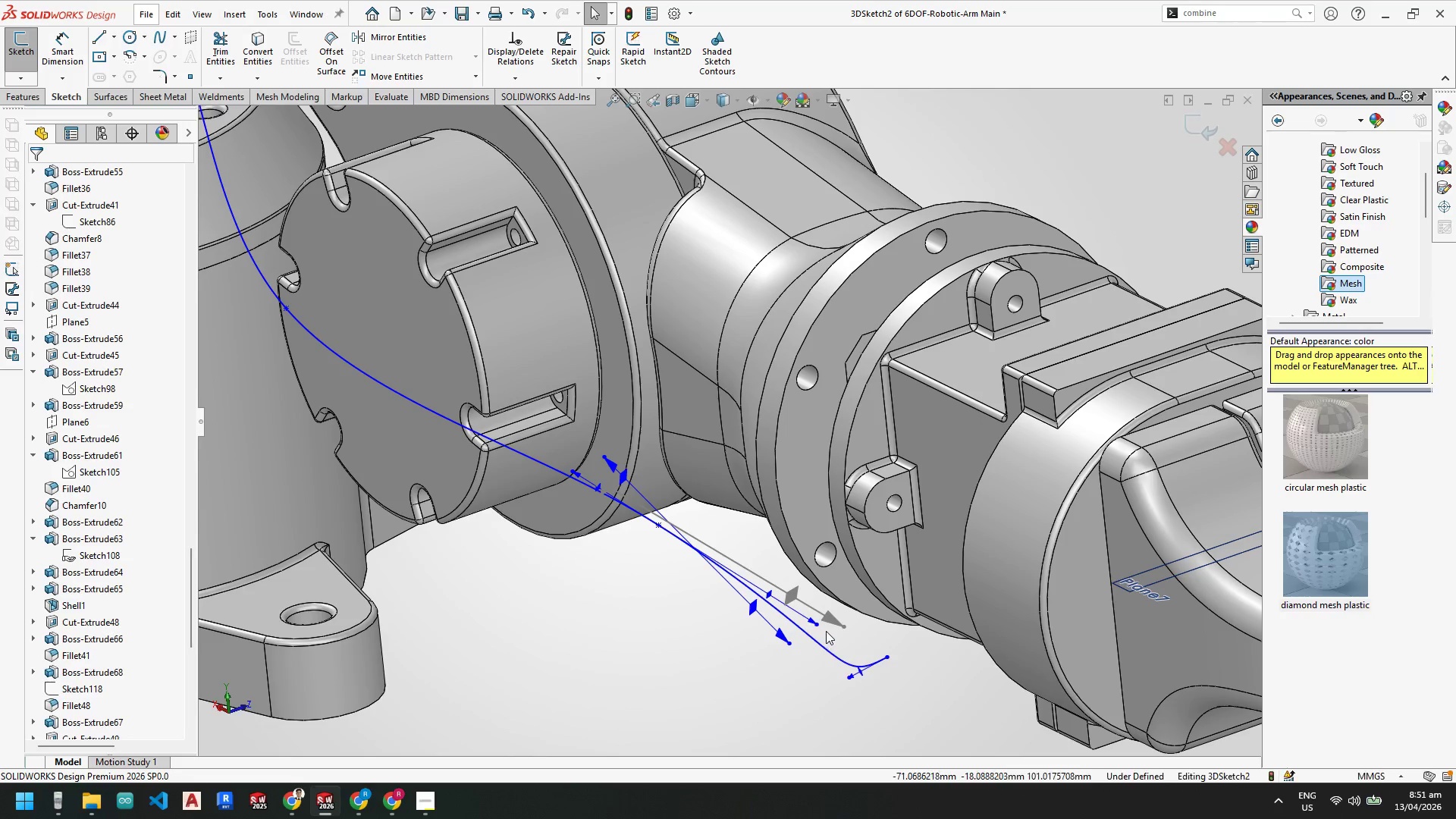 
scroll: coordinate [778, 622], scroll_direction: down, amount: 4.0
 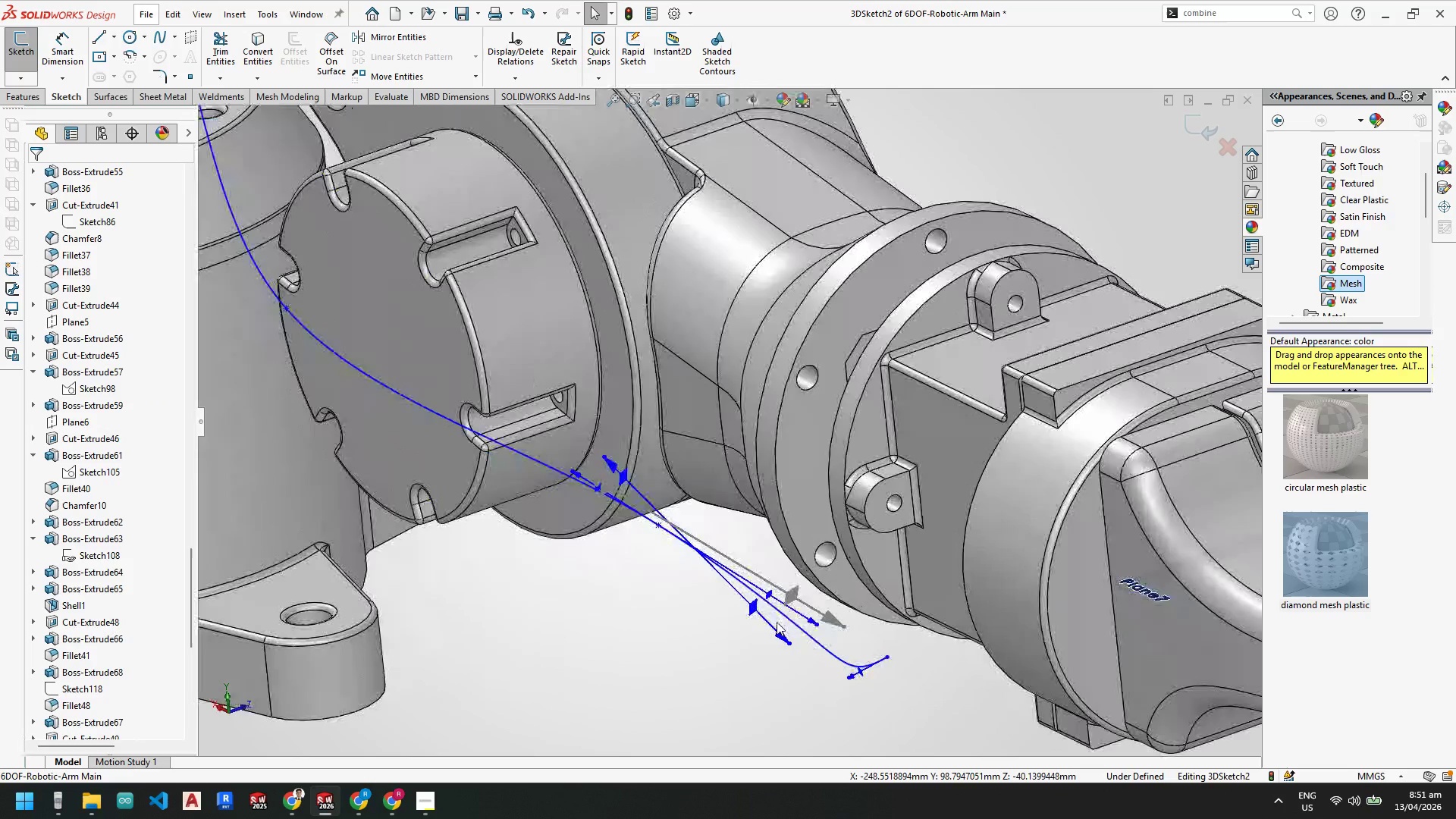 
left_click_drag(start_coordinate=[817, 626], to_coordinate=[783, 639])
 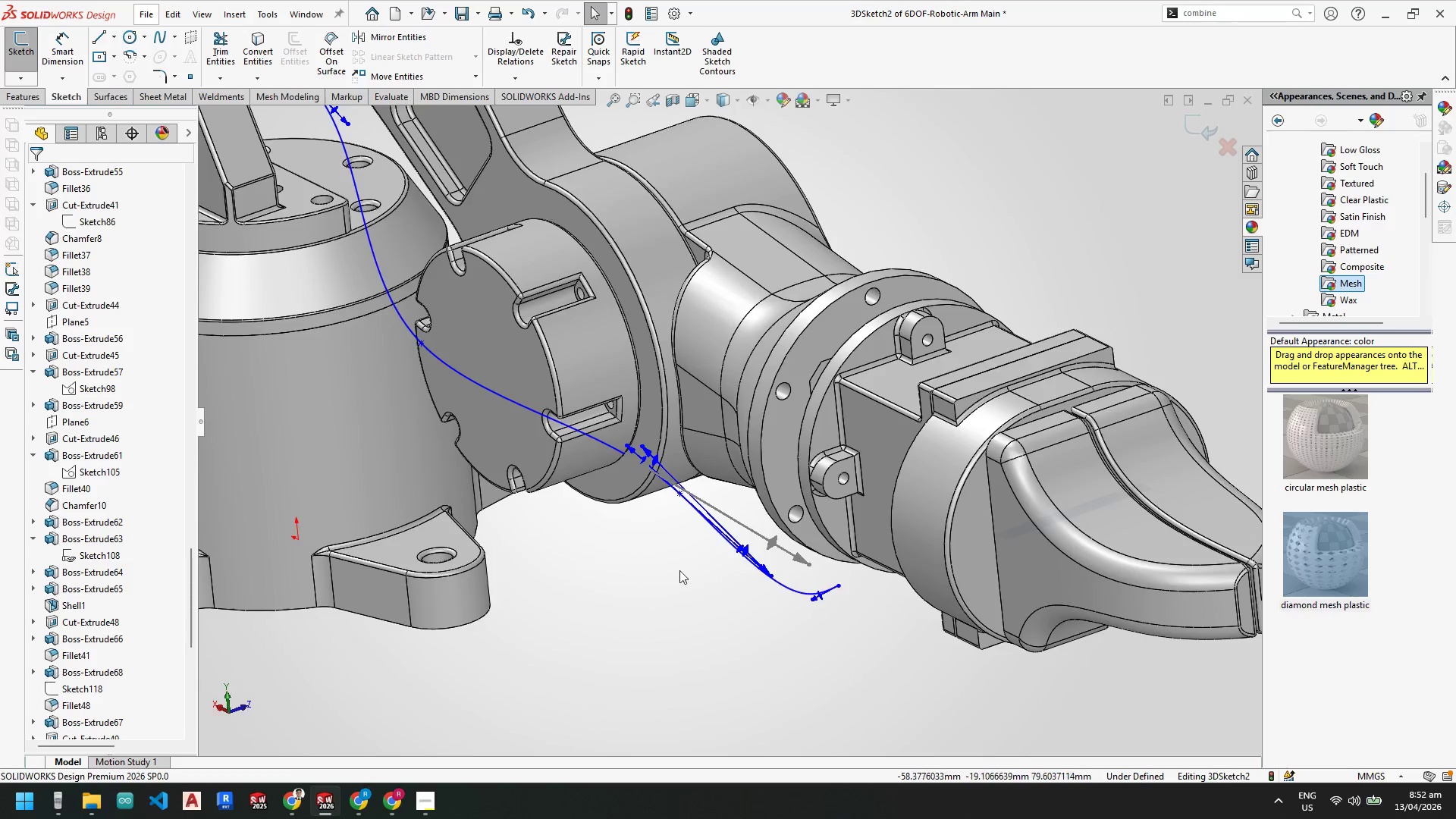 
key(Escape)
 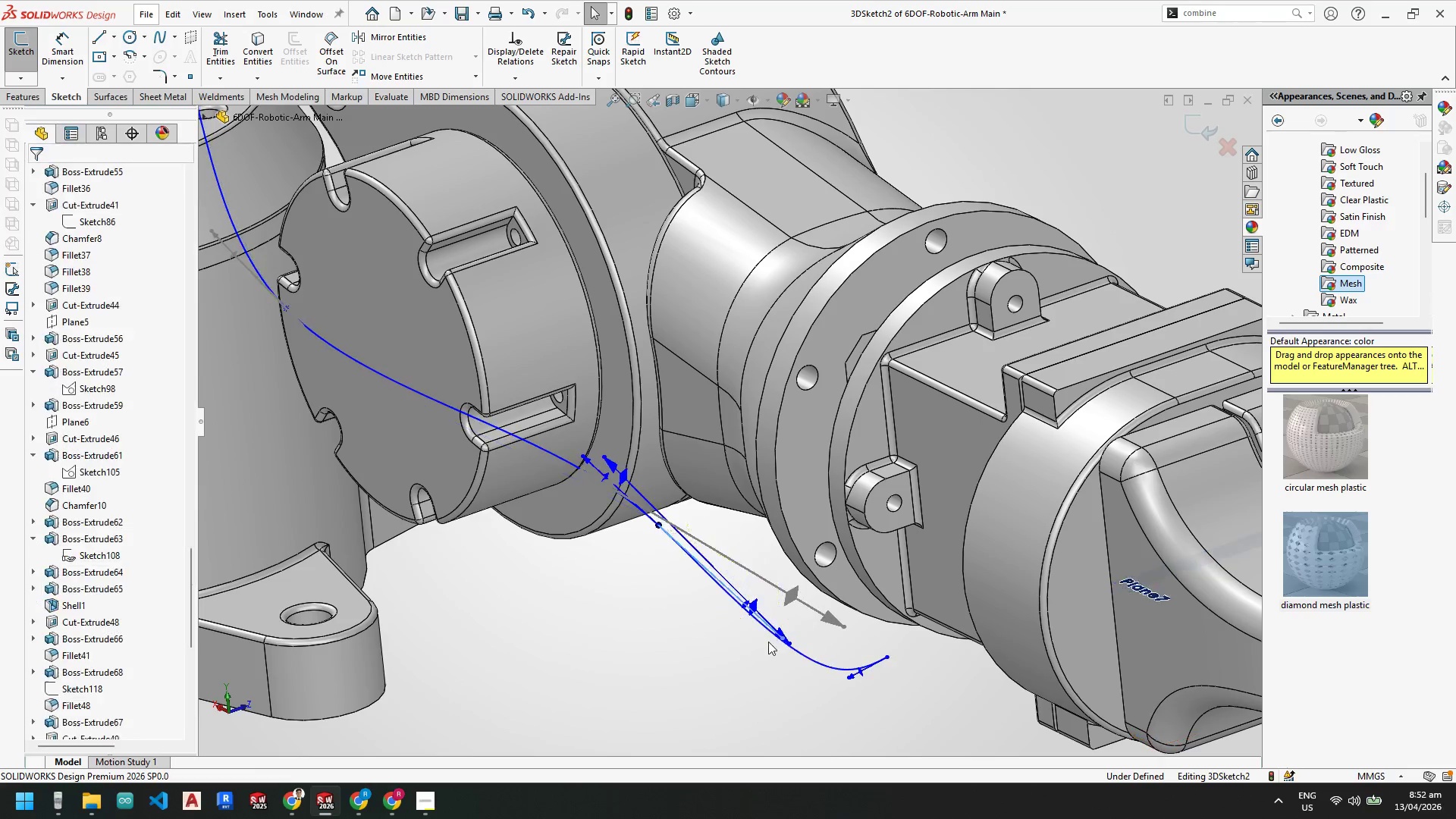 
key(Escape)
 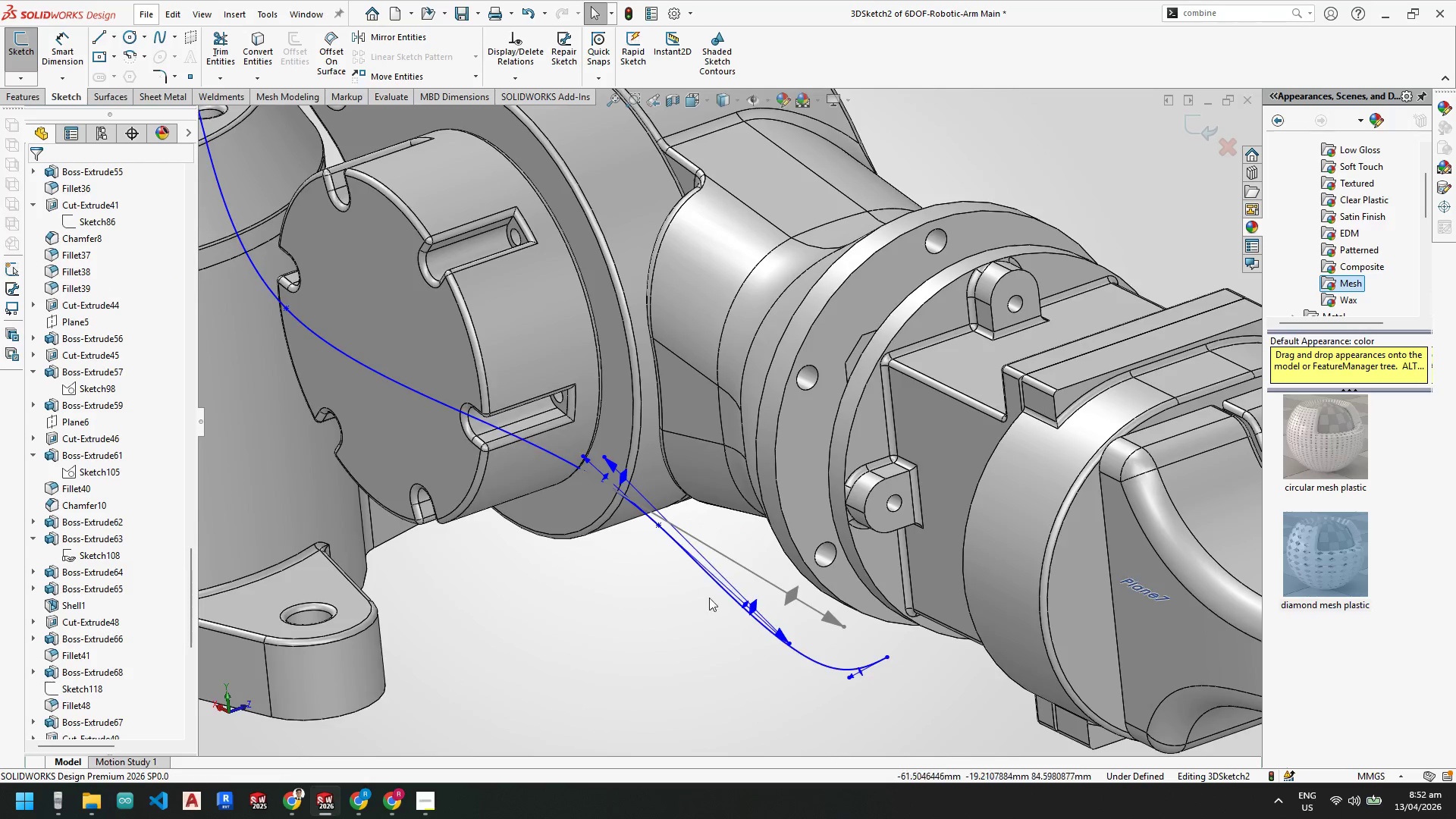 
scroll: coordinate [689, 590], scroll_direction: up, amount: 5.0
 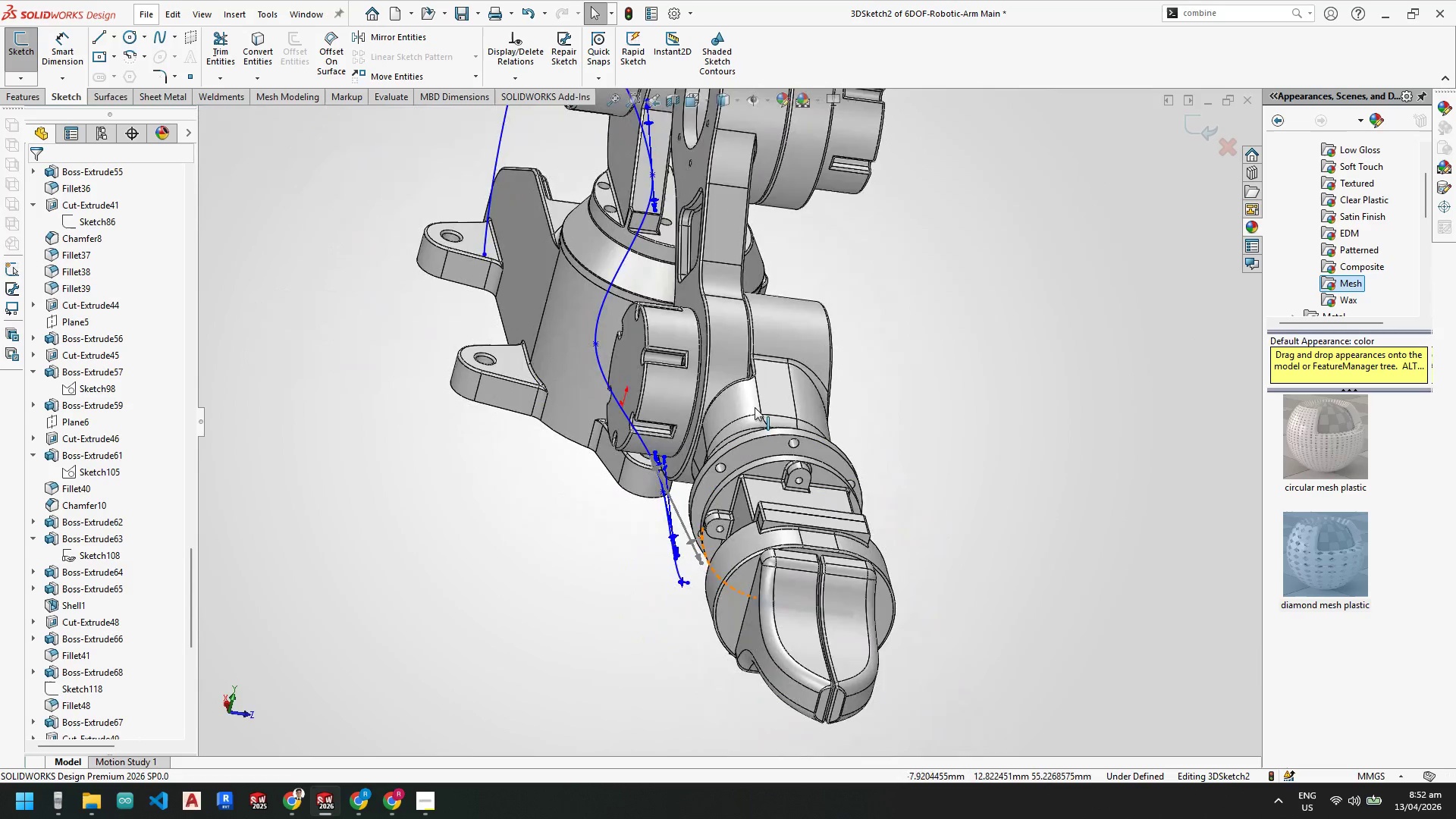 
scroll: coordinate [648, 218], scroll_direction: none, amount: 0.0
 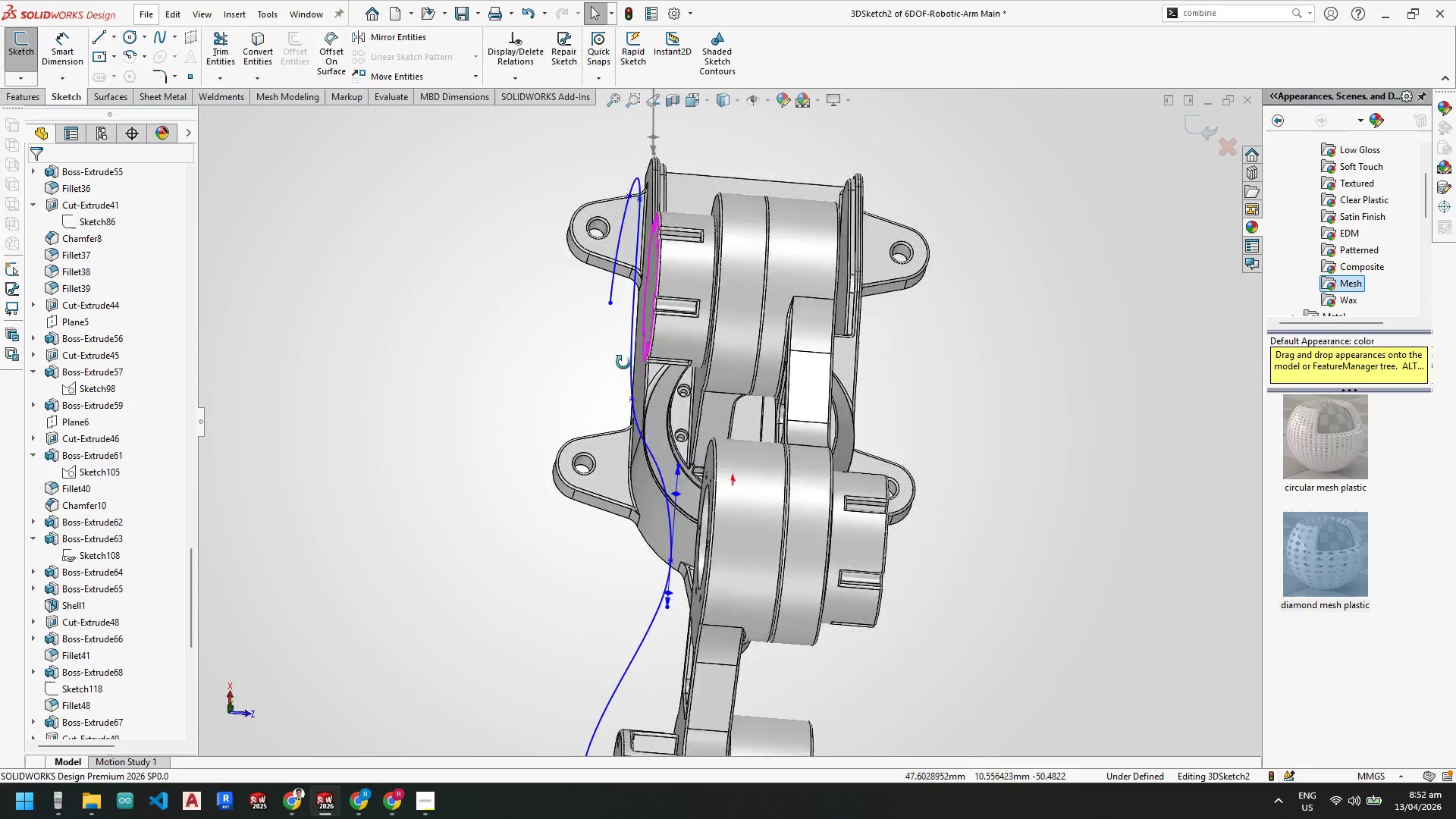 
key(Space)
 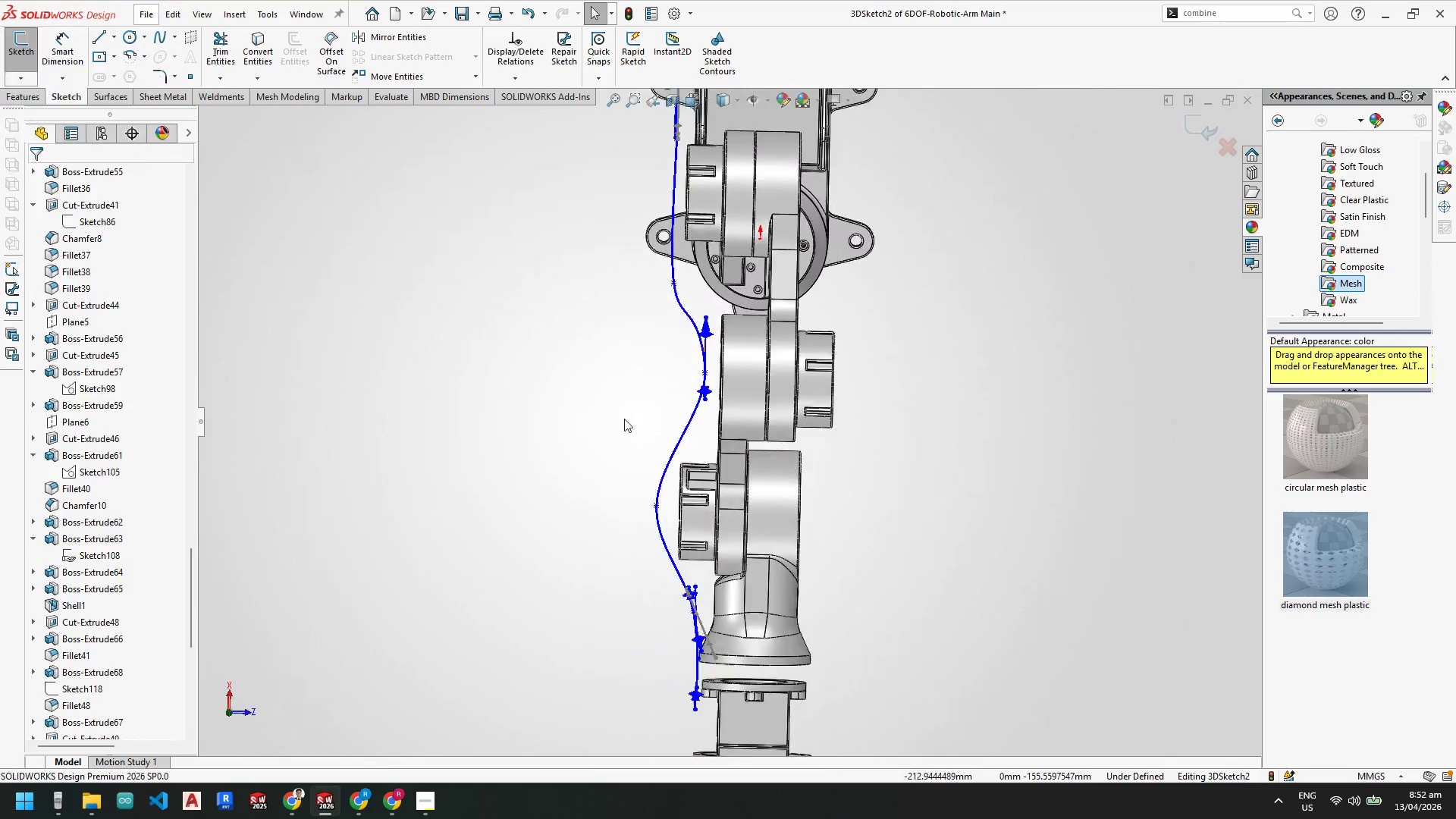 
scroll: coordinate [676, 329], scroll_direction: down, amount: 6.0
 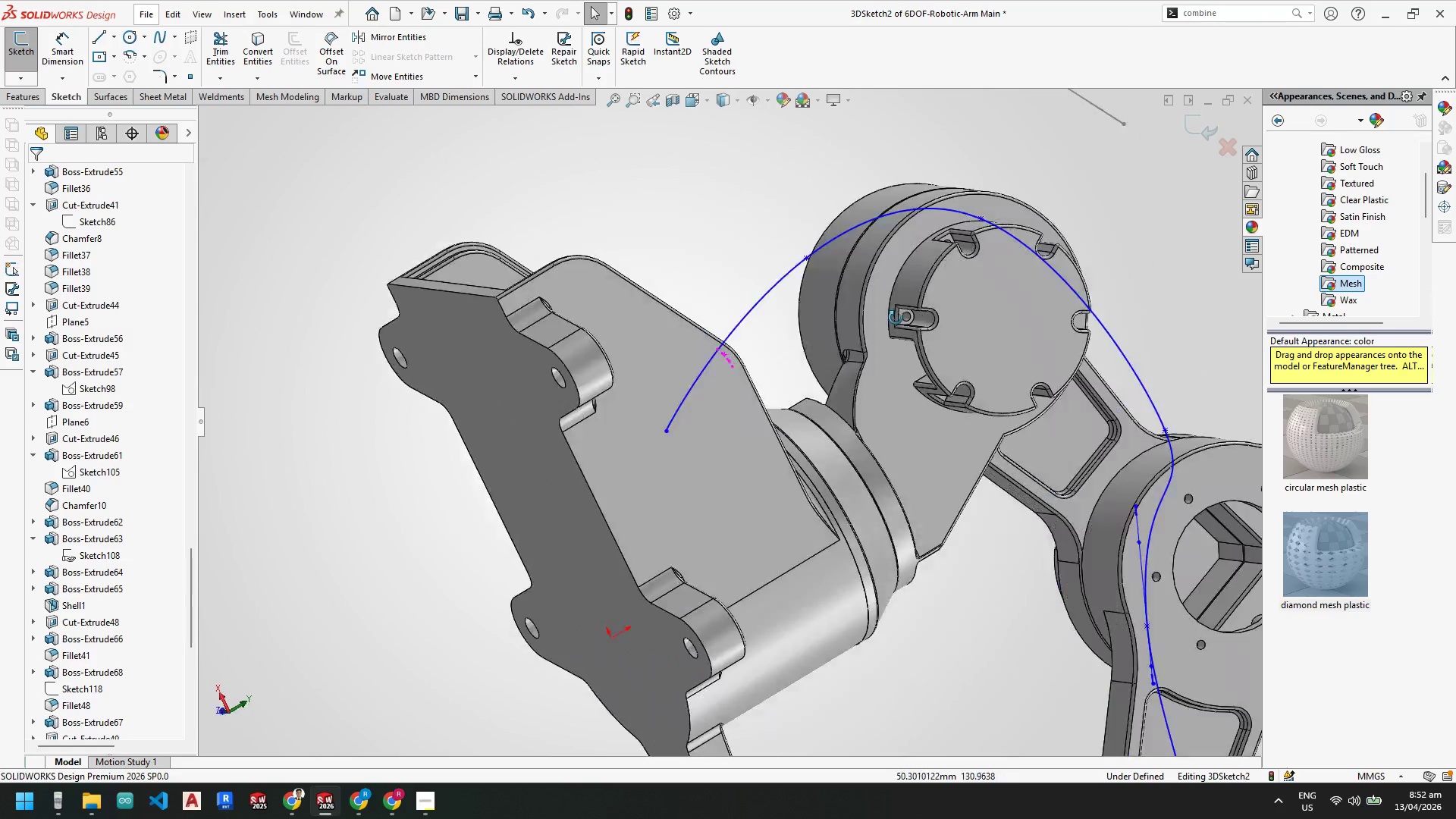 
scroll: coordinate [812, 364], scroll_direction: up, amount: 1.0
 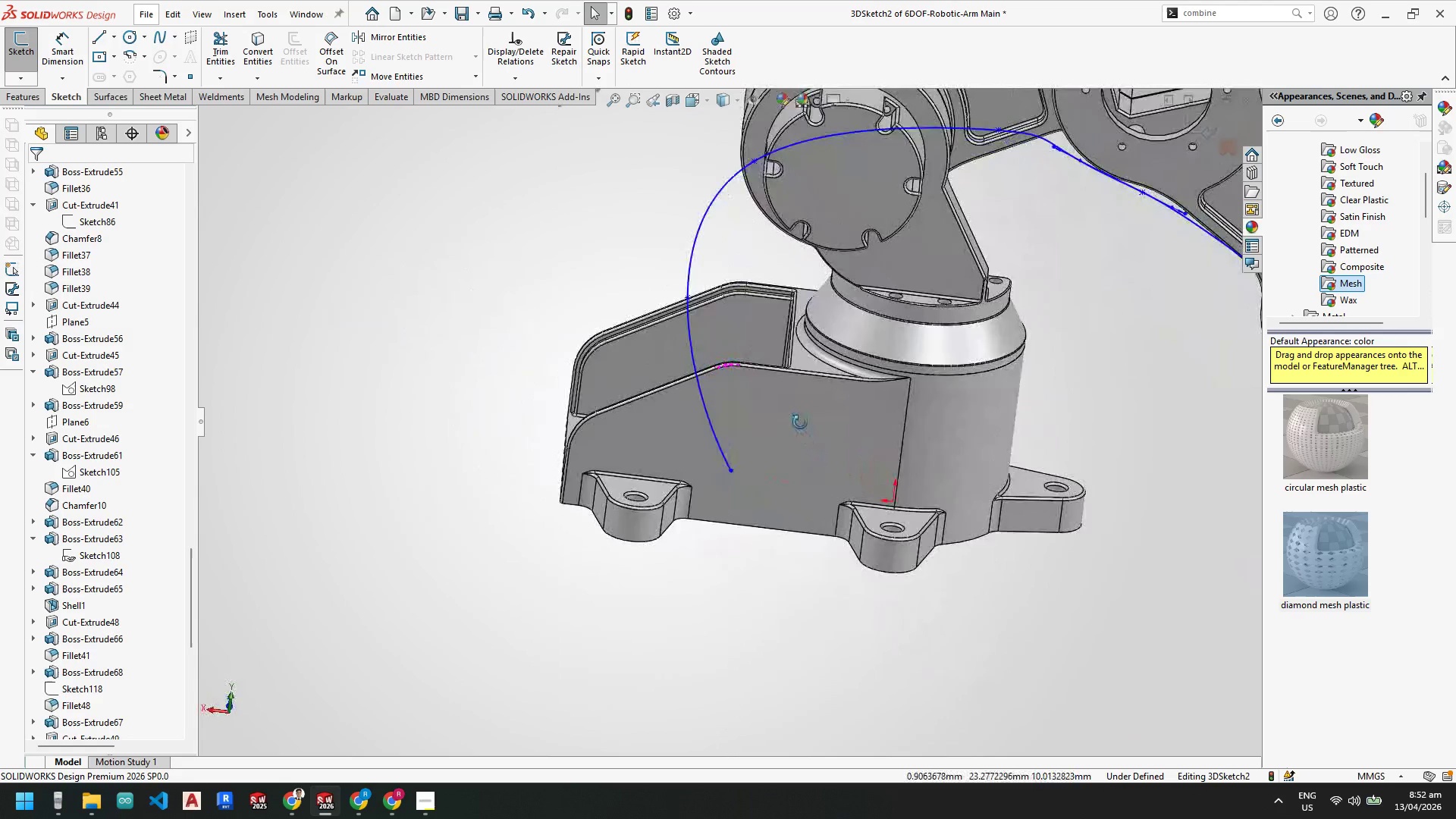 
key(Space)
 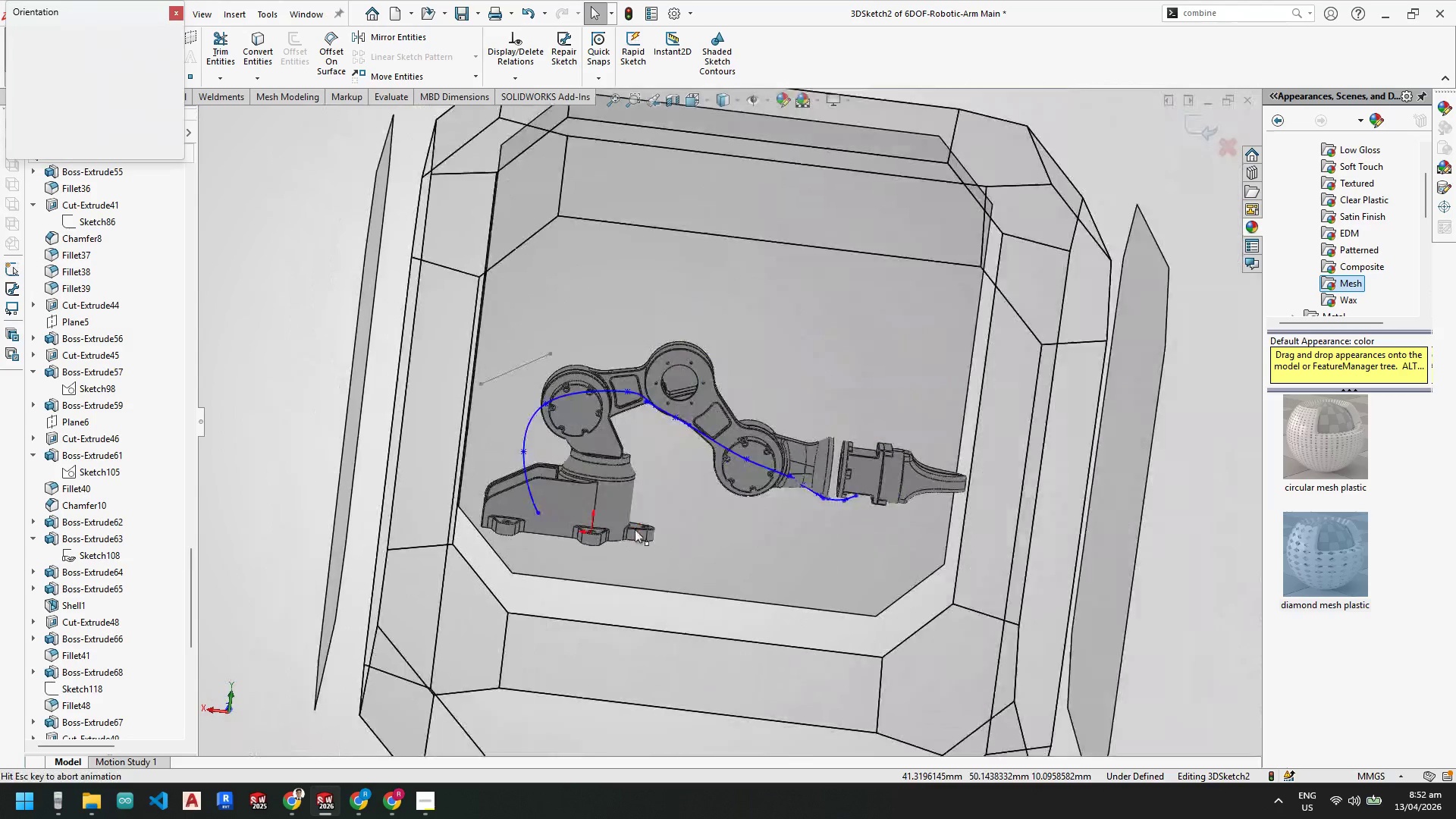 
left_click([588, 538])
 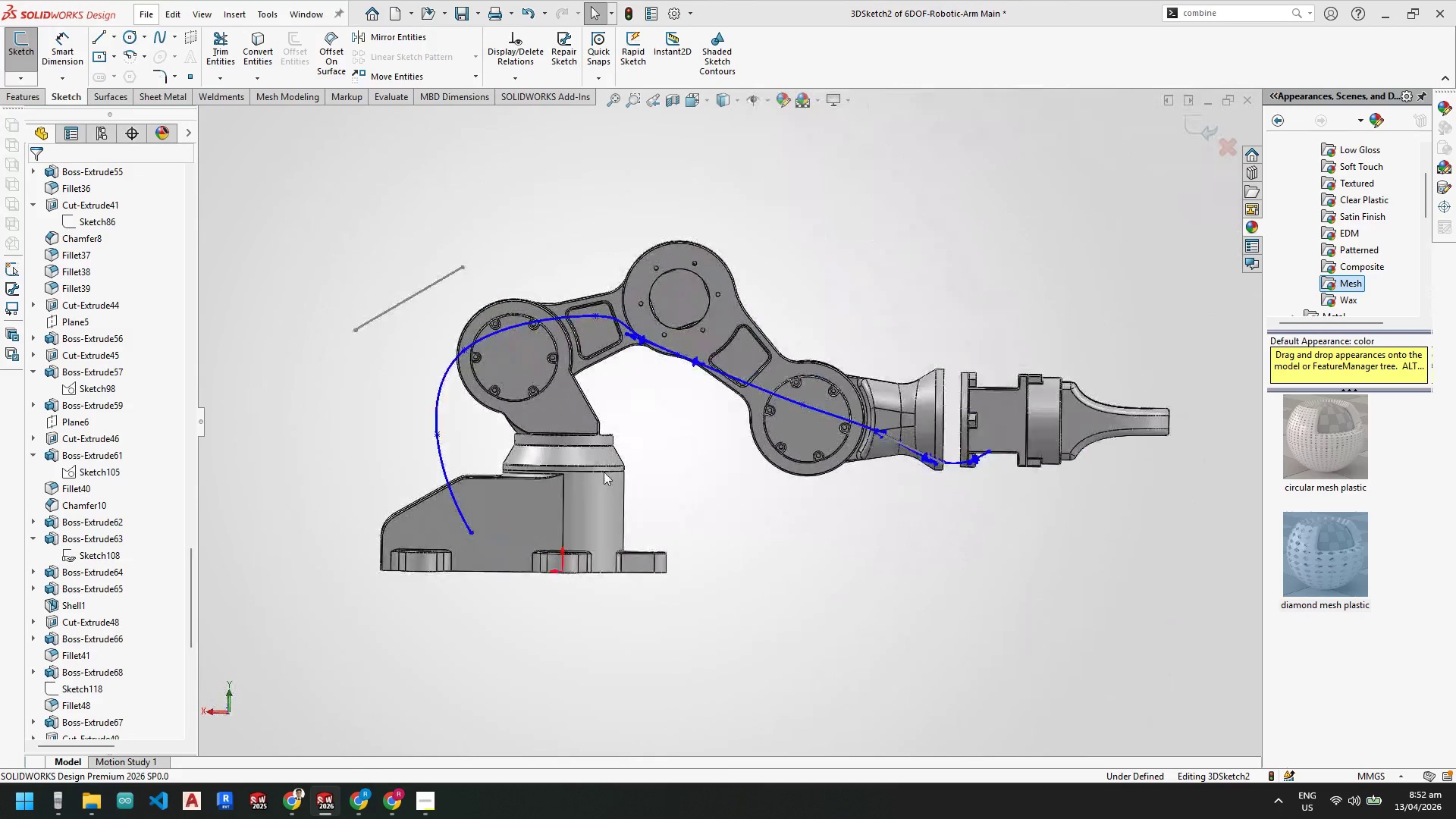 
scroll: coordinate [461, 497], scroll_direction: down, amount: 4.0
 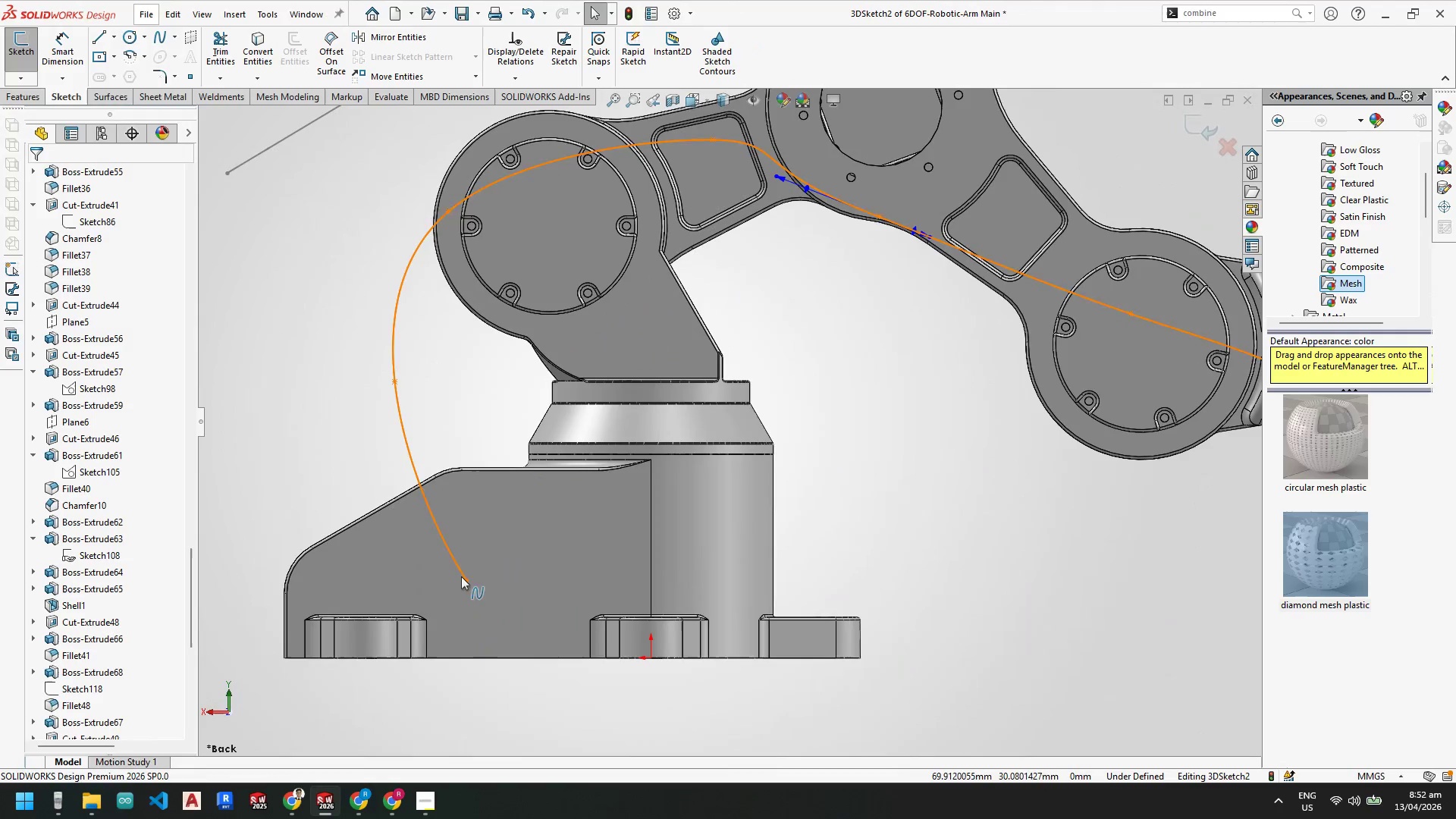 
left_click_drag(start_coordinate=[468, 579], to_coordinate=[416, 585])
 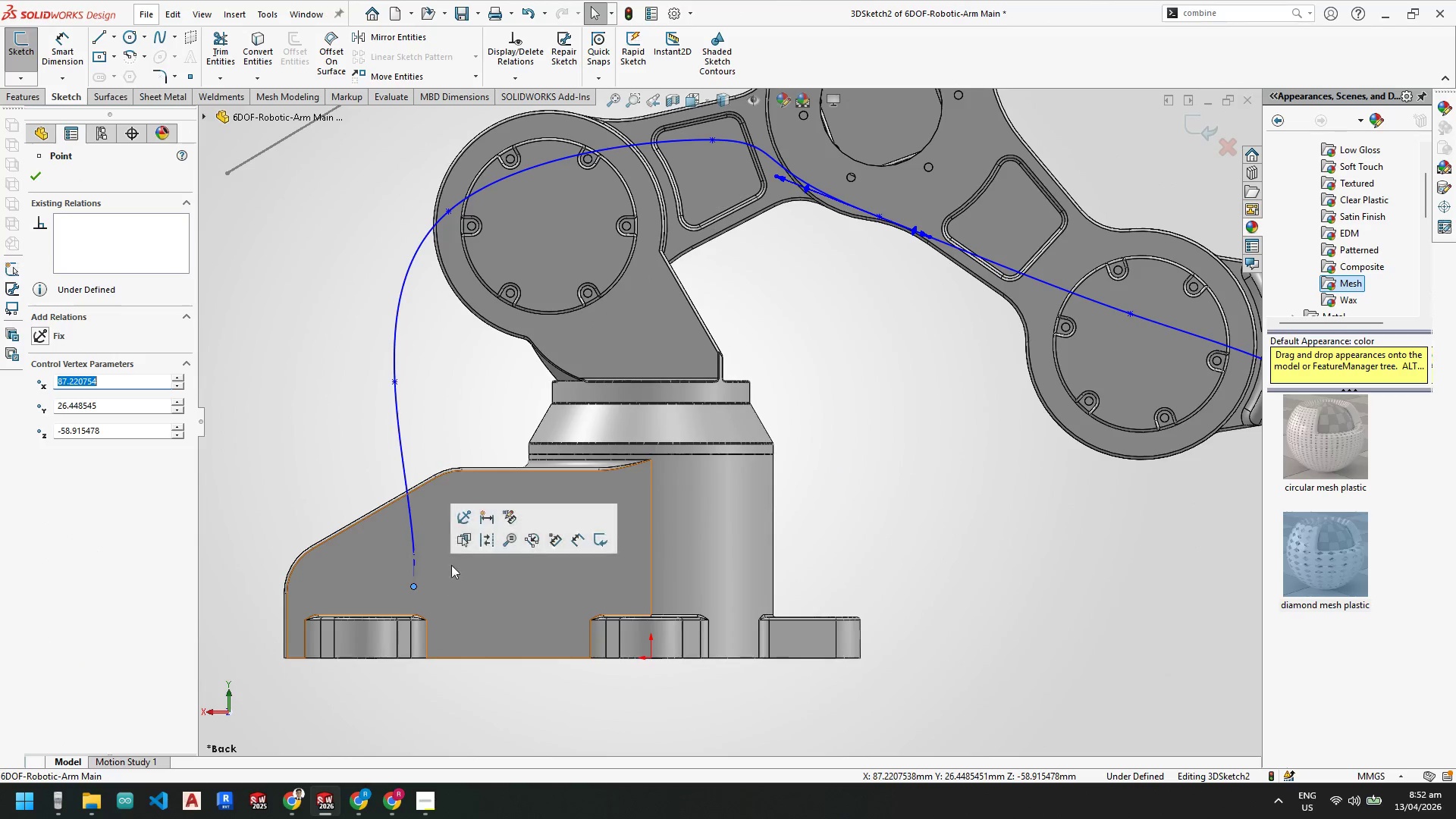 
key(Escape)
 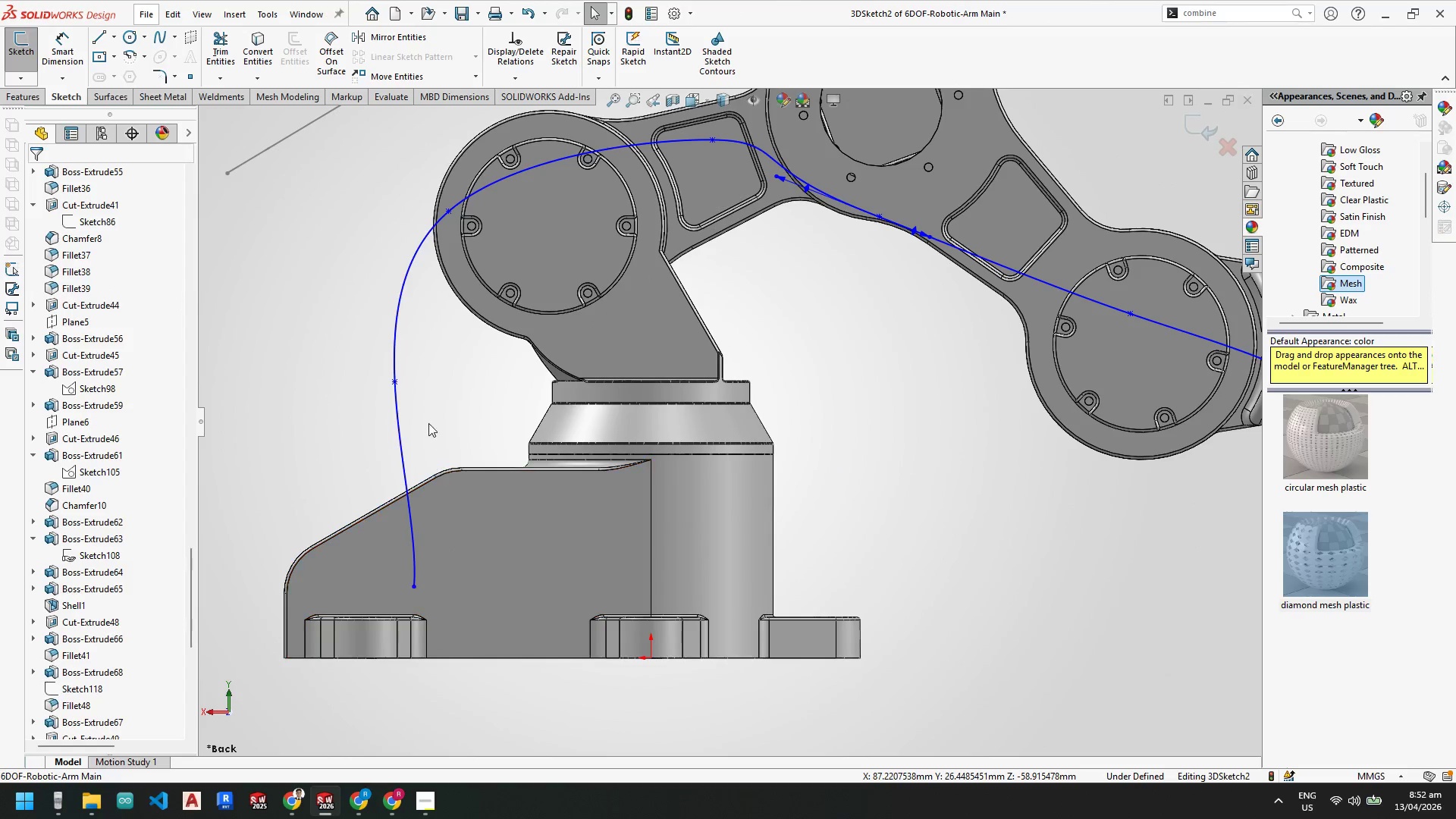 
hold_key(key=Escape, duration=2.88)
 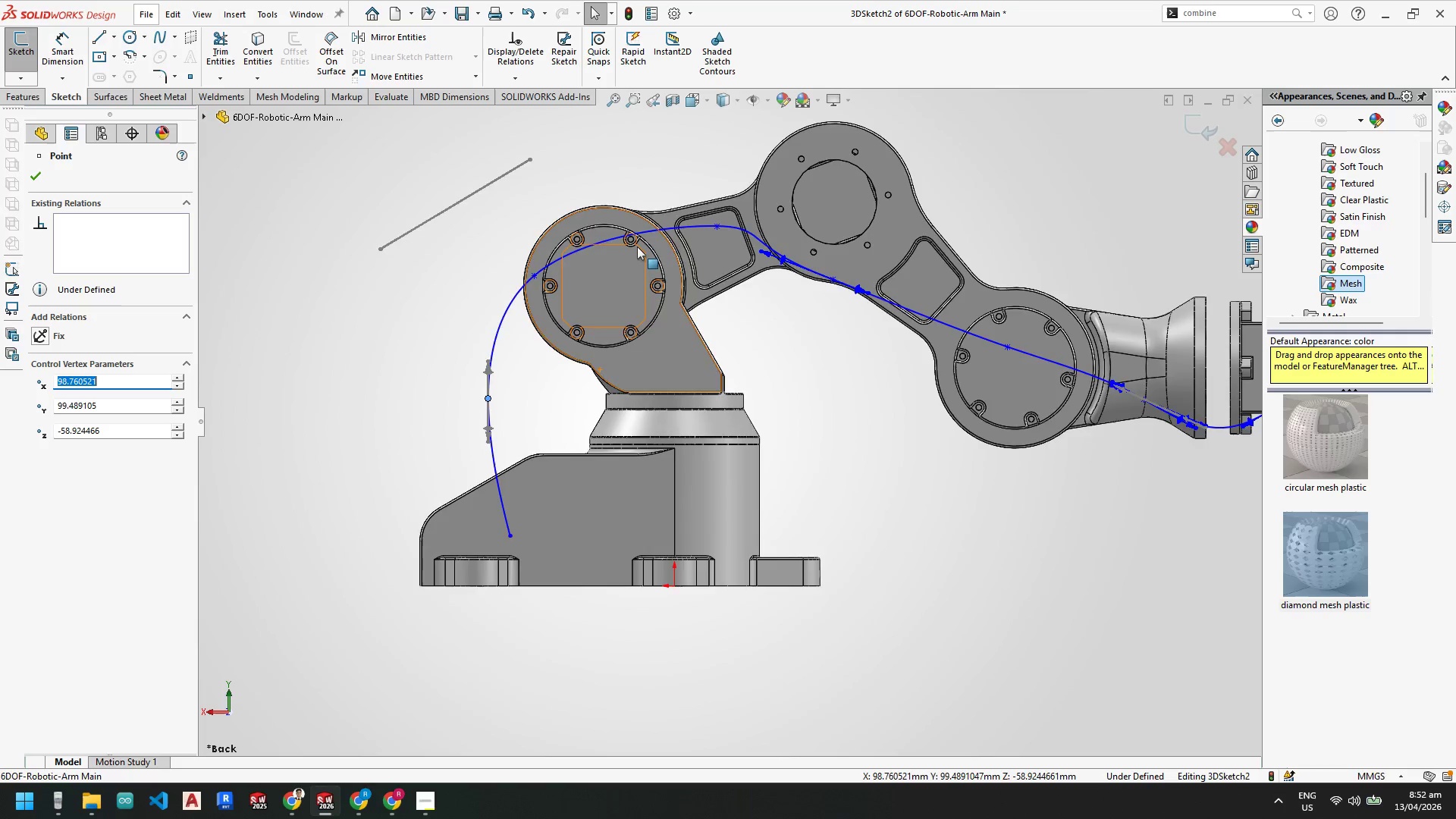 
left_click_drag(start_coordinate=[397, 384], to_coordinate=[384, 390])
 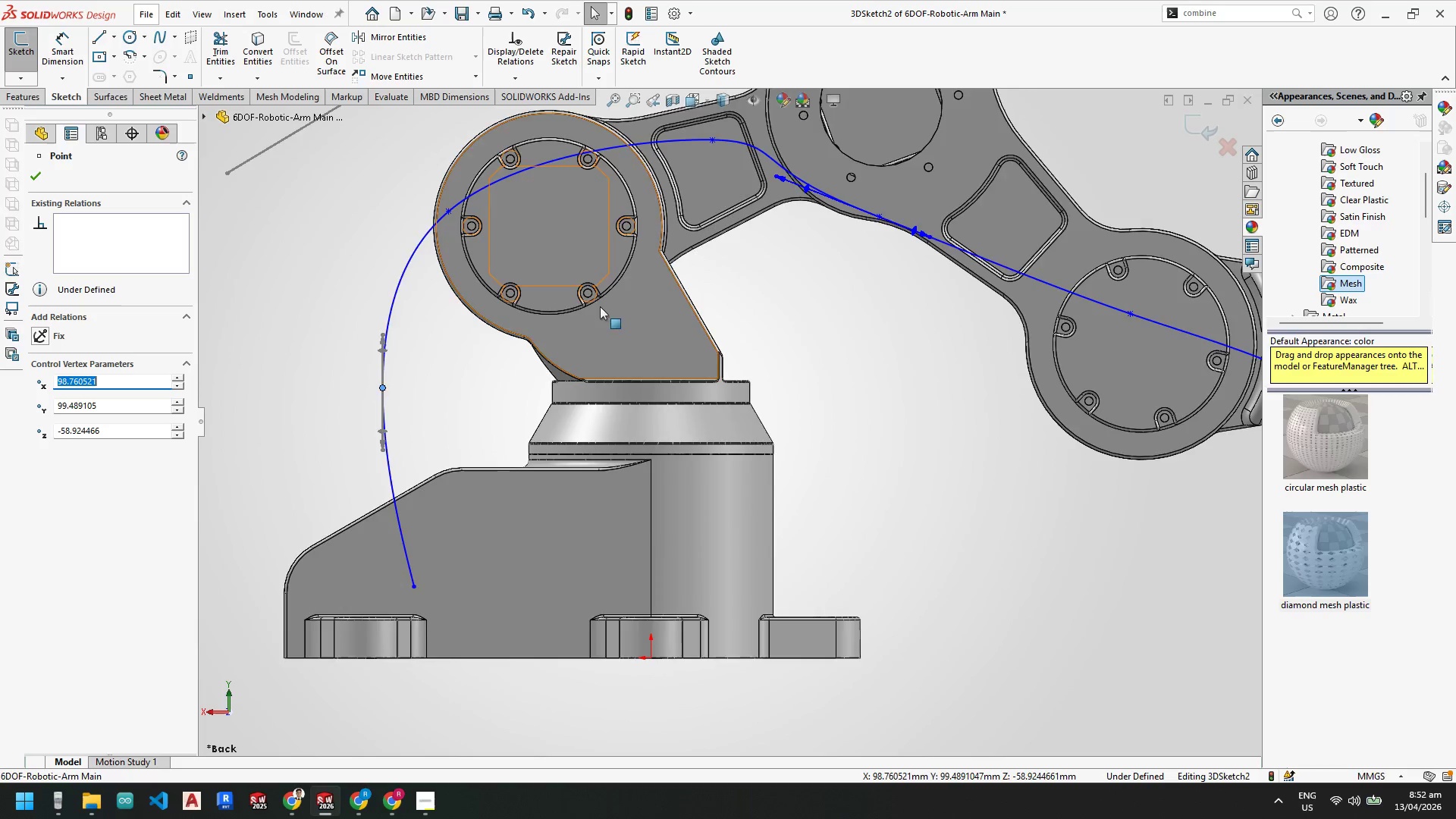 
scroll: coordinate [879, 344], scroll_direction: up, amount: 6.0
 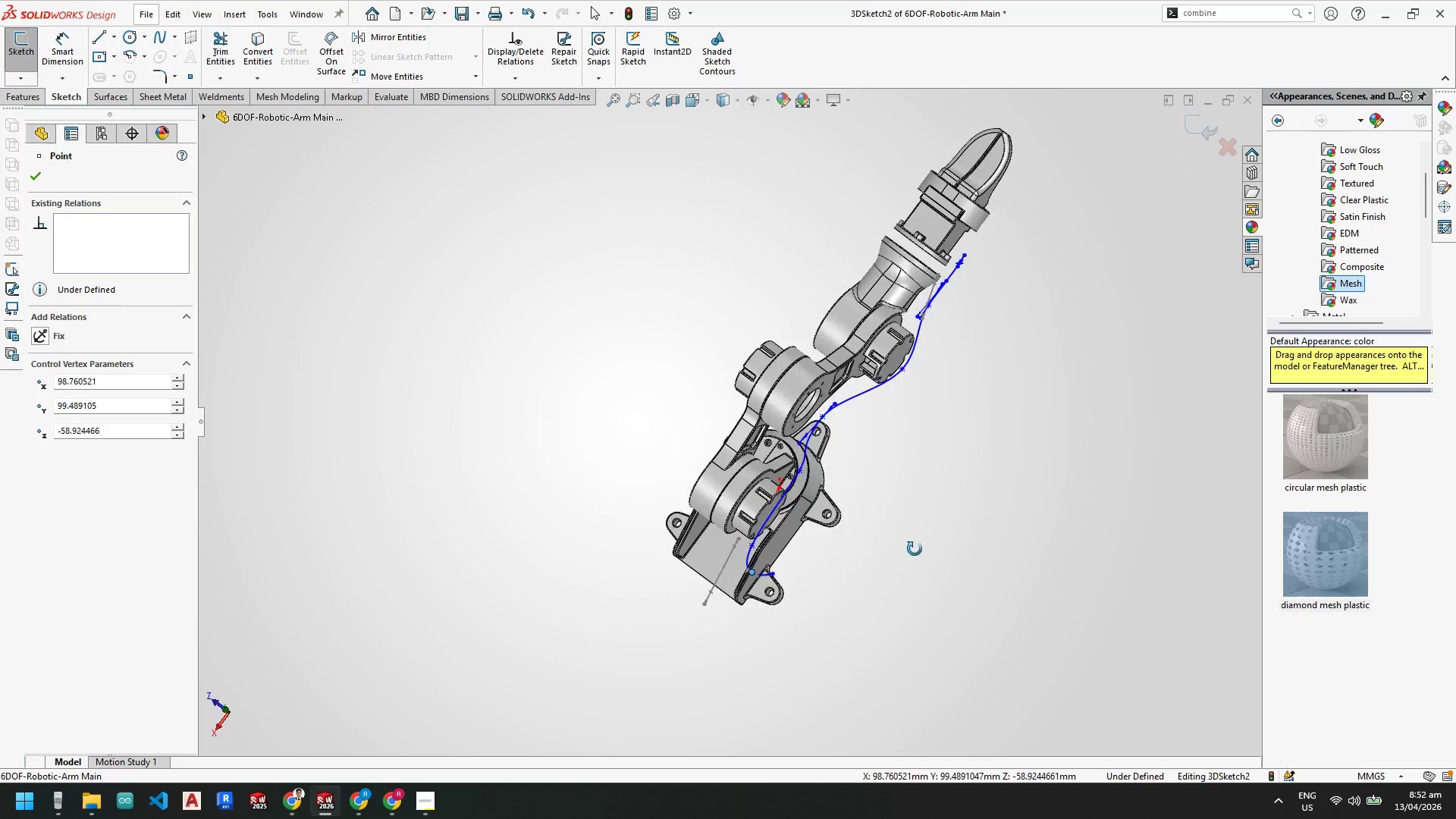 
key(Space)
 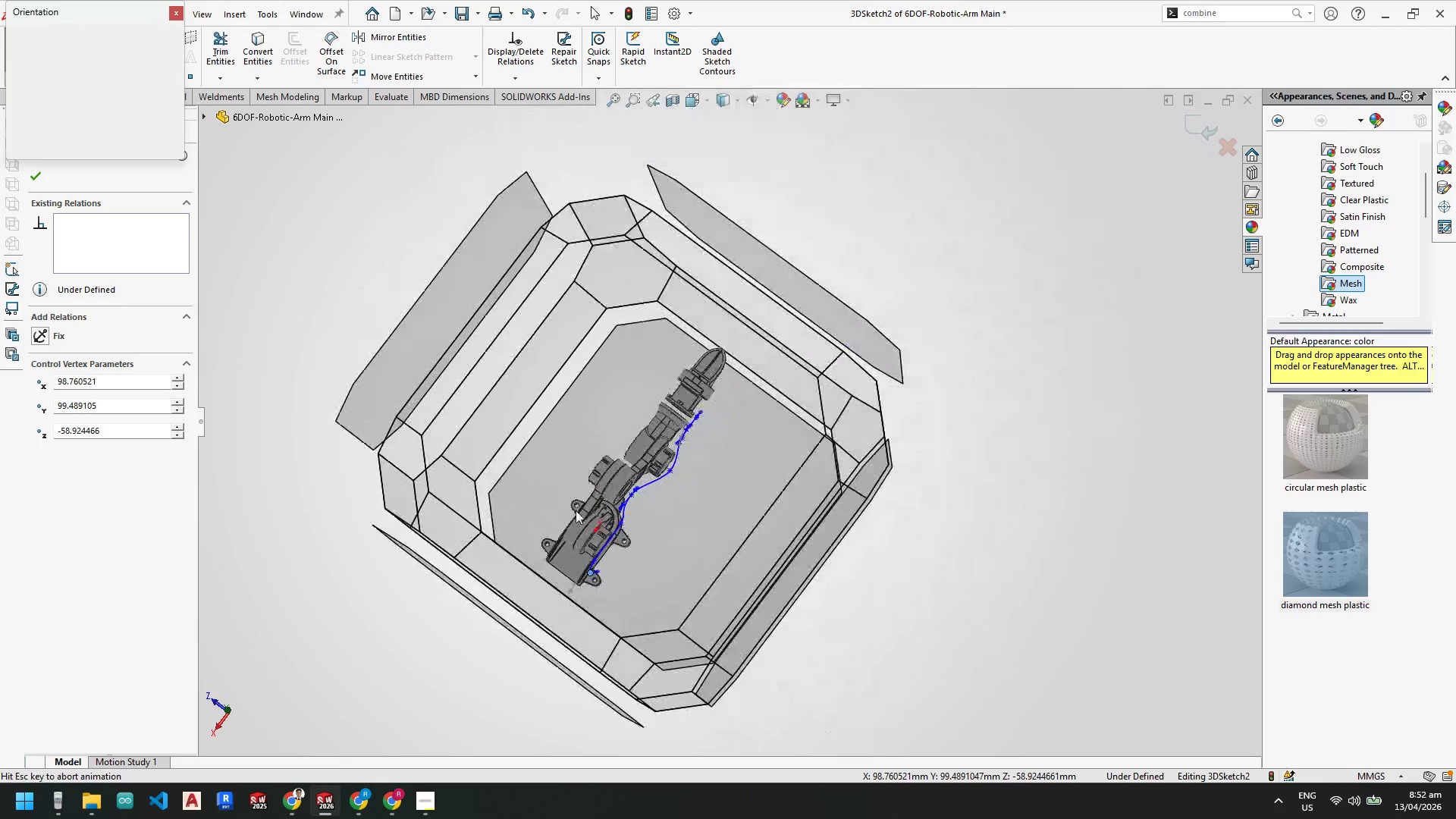 
left_click([559, 522])
 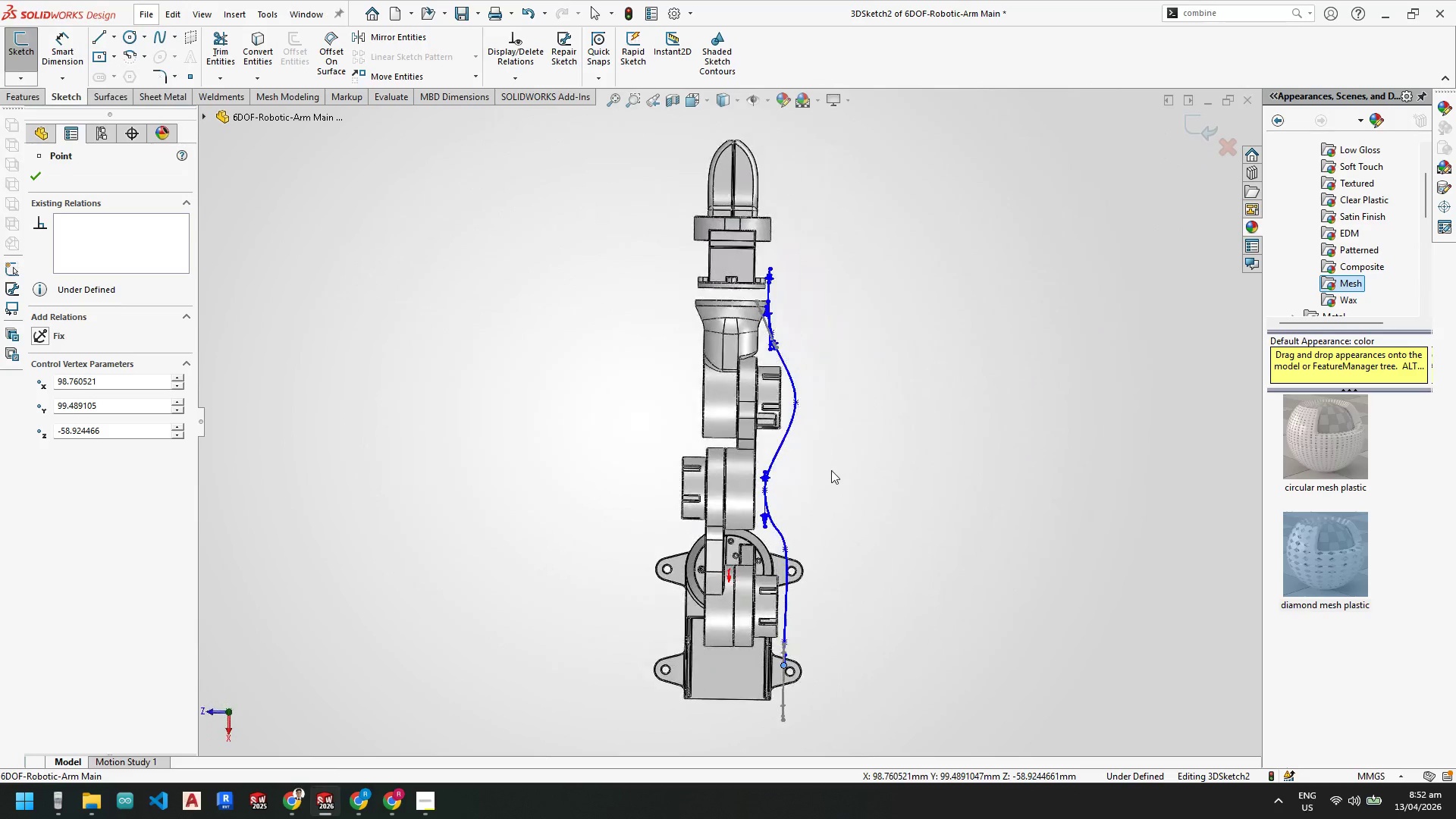 
scroll: coordinate [774, 556], scroll_direction: down, amount: 6.0
 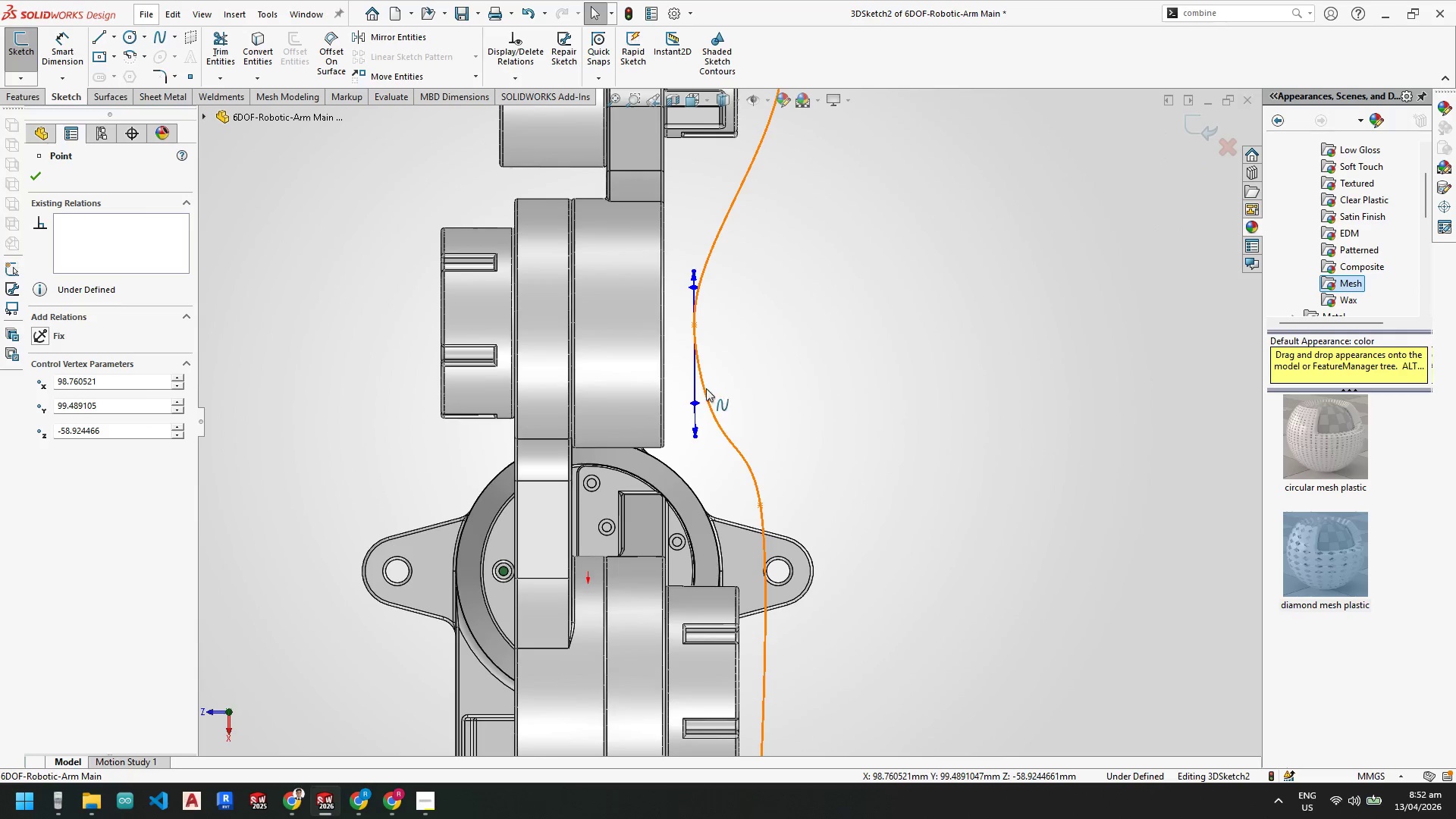 
key(Escape)
 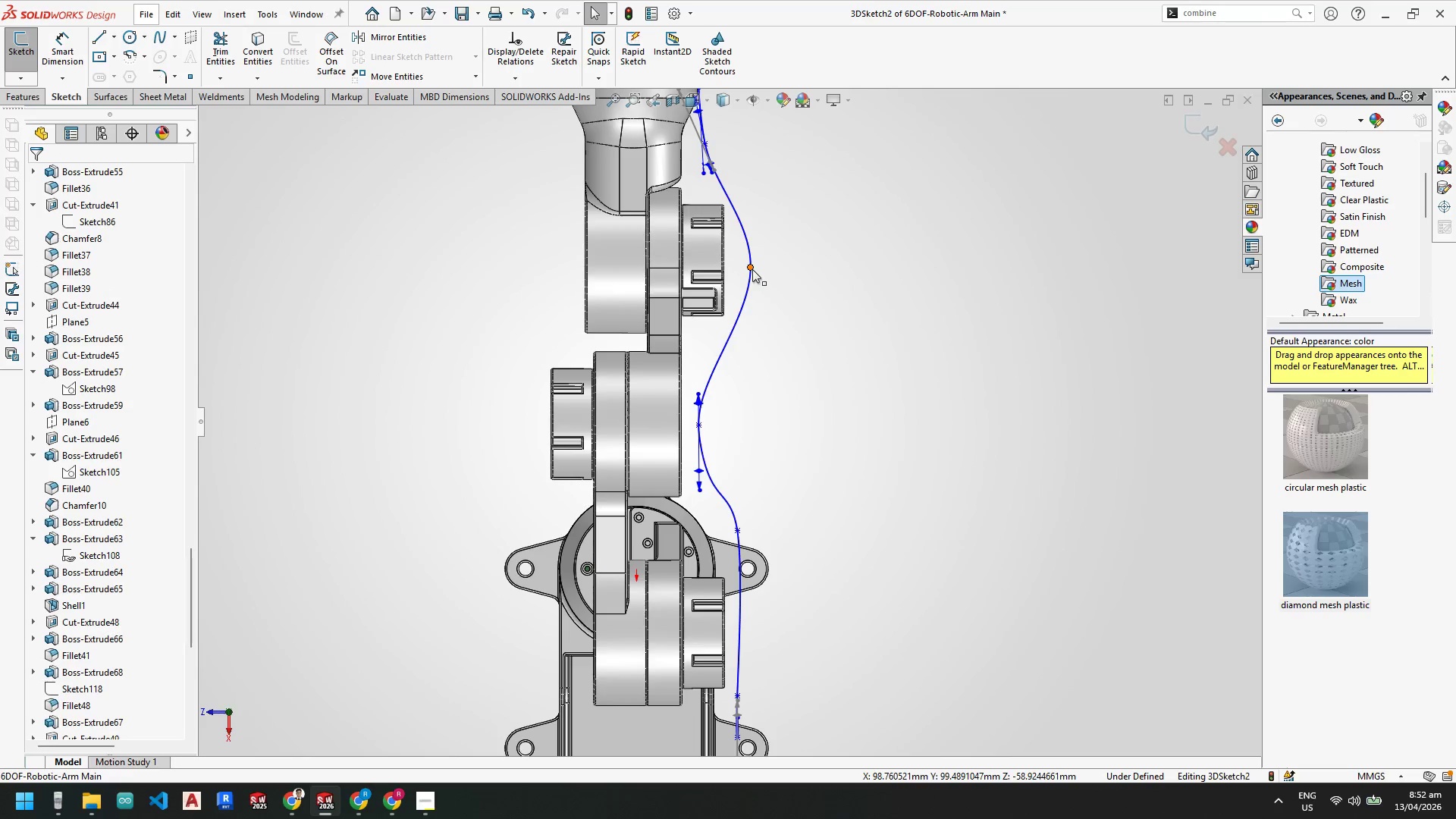 
scroll: coordinate [758, 259], scroll_direction: up, amount: 3.0
 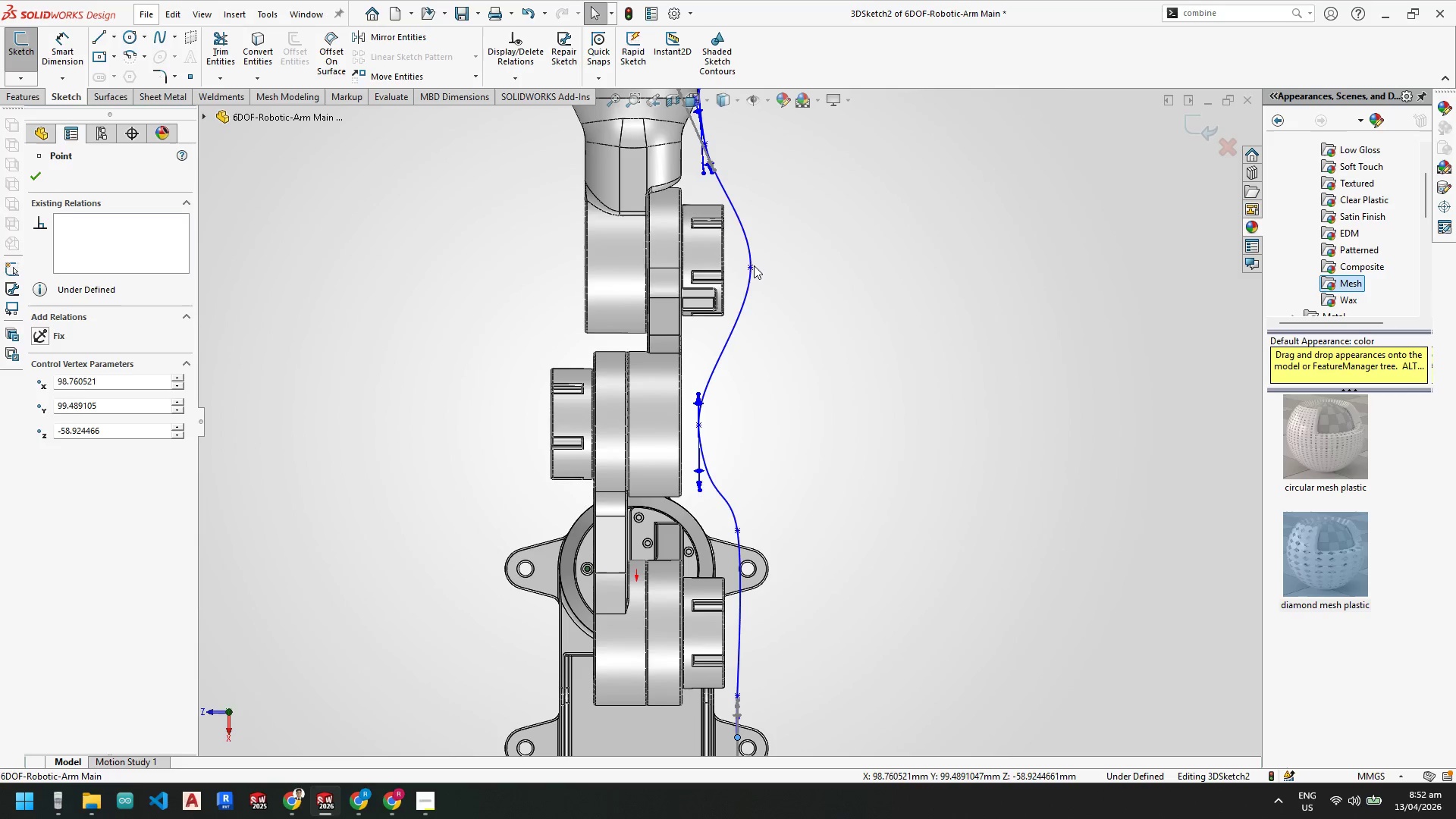 
left_click_drag(start_coordinate=[752, 269], to_coordinate=[745, 263])
 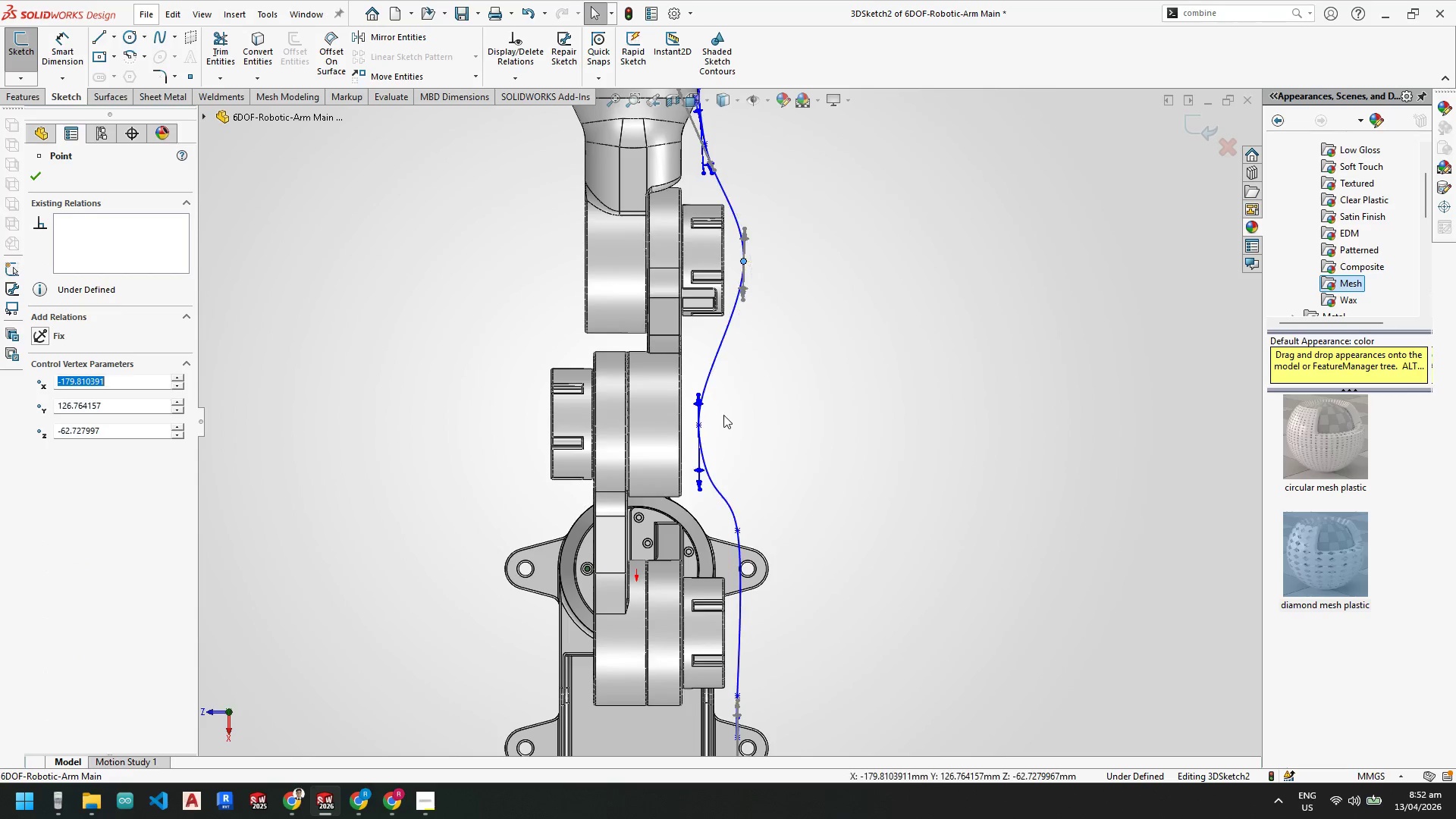 
key(Escape)
 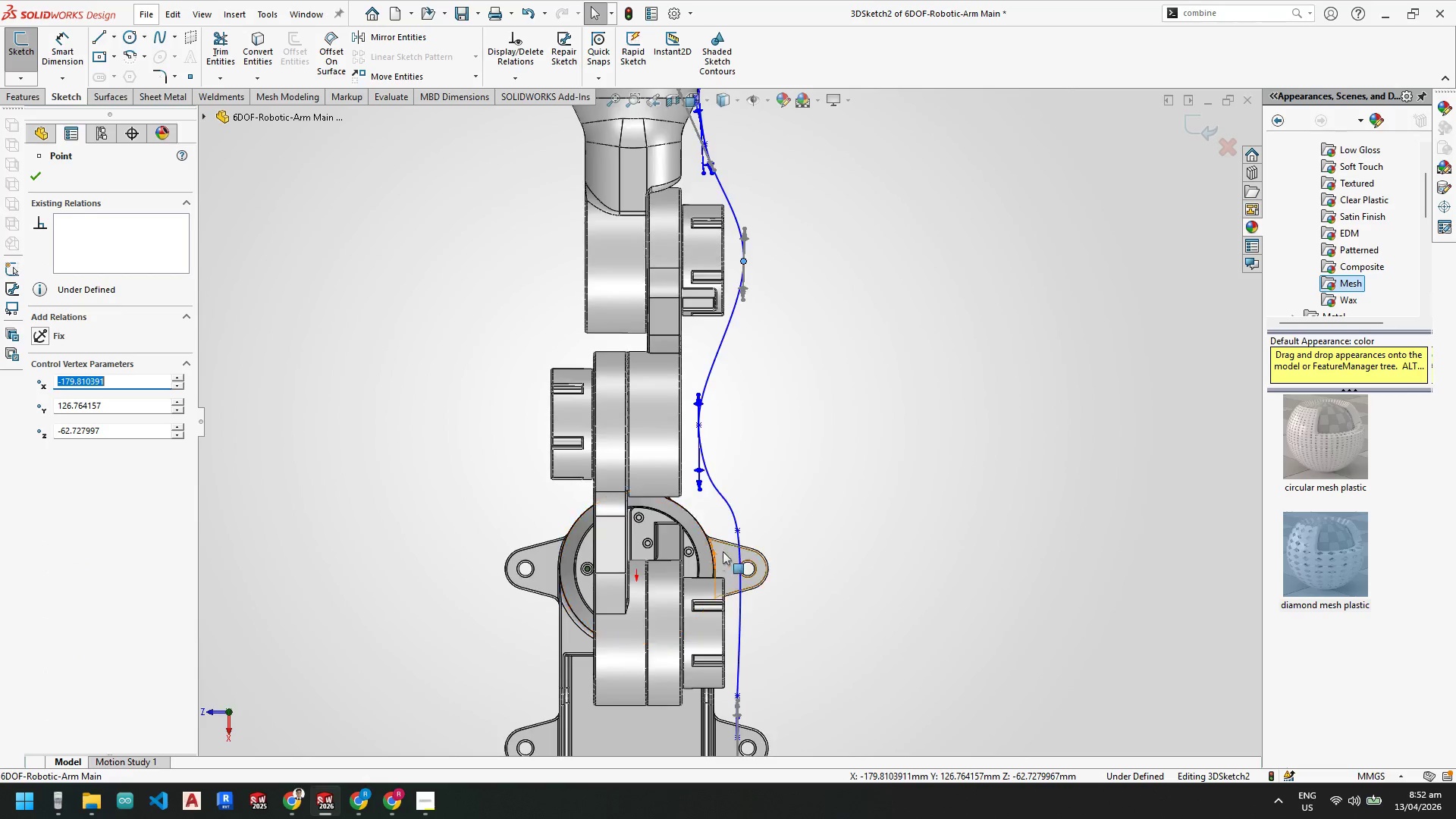 
scroll: coordinate [736, 480], scroll_direction: down, amount: 1.0
 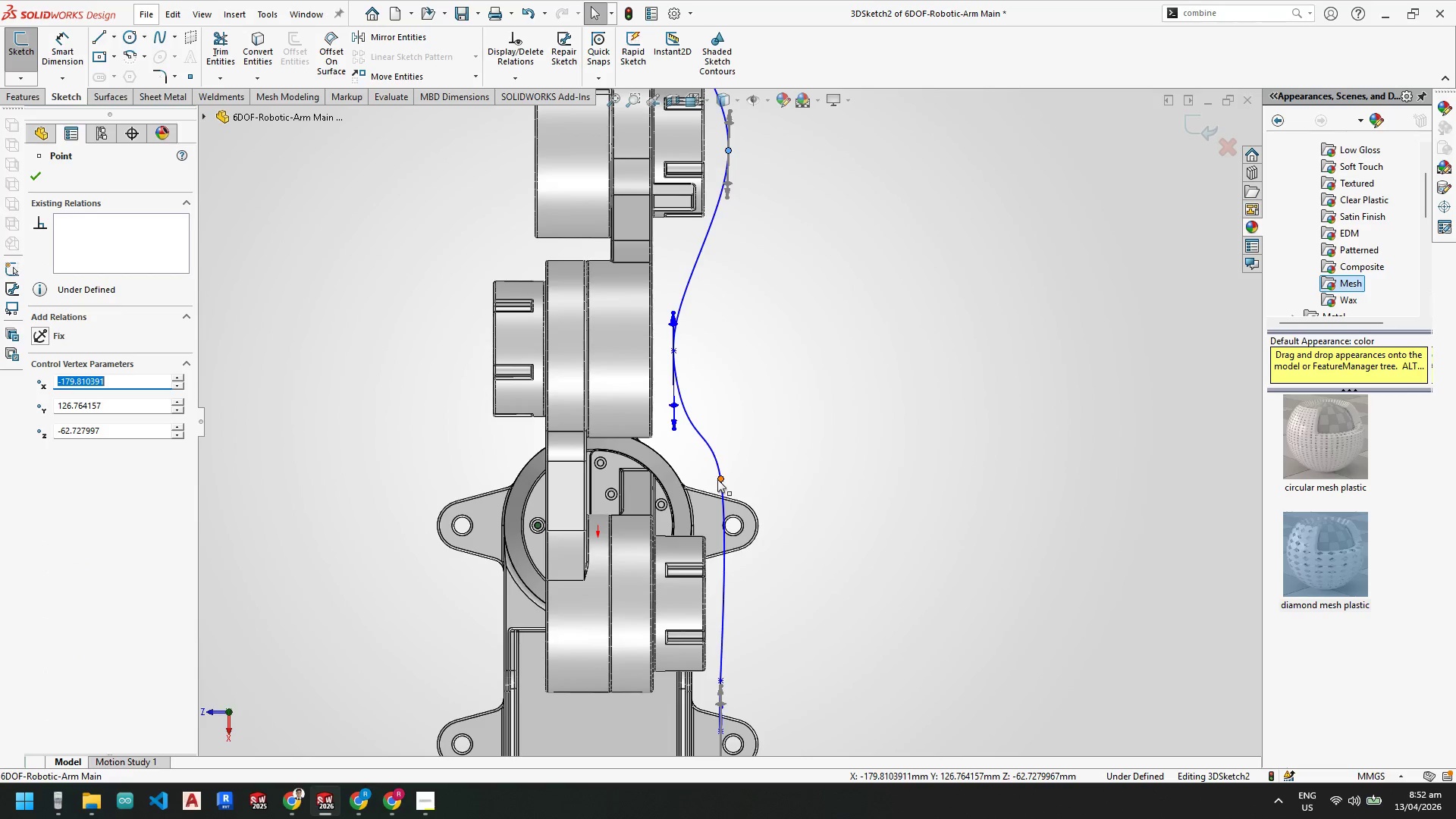 
left_click_drag(start_coordinate=[718, 478], to_coordinate=[605, 479])
 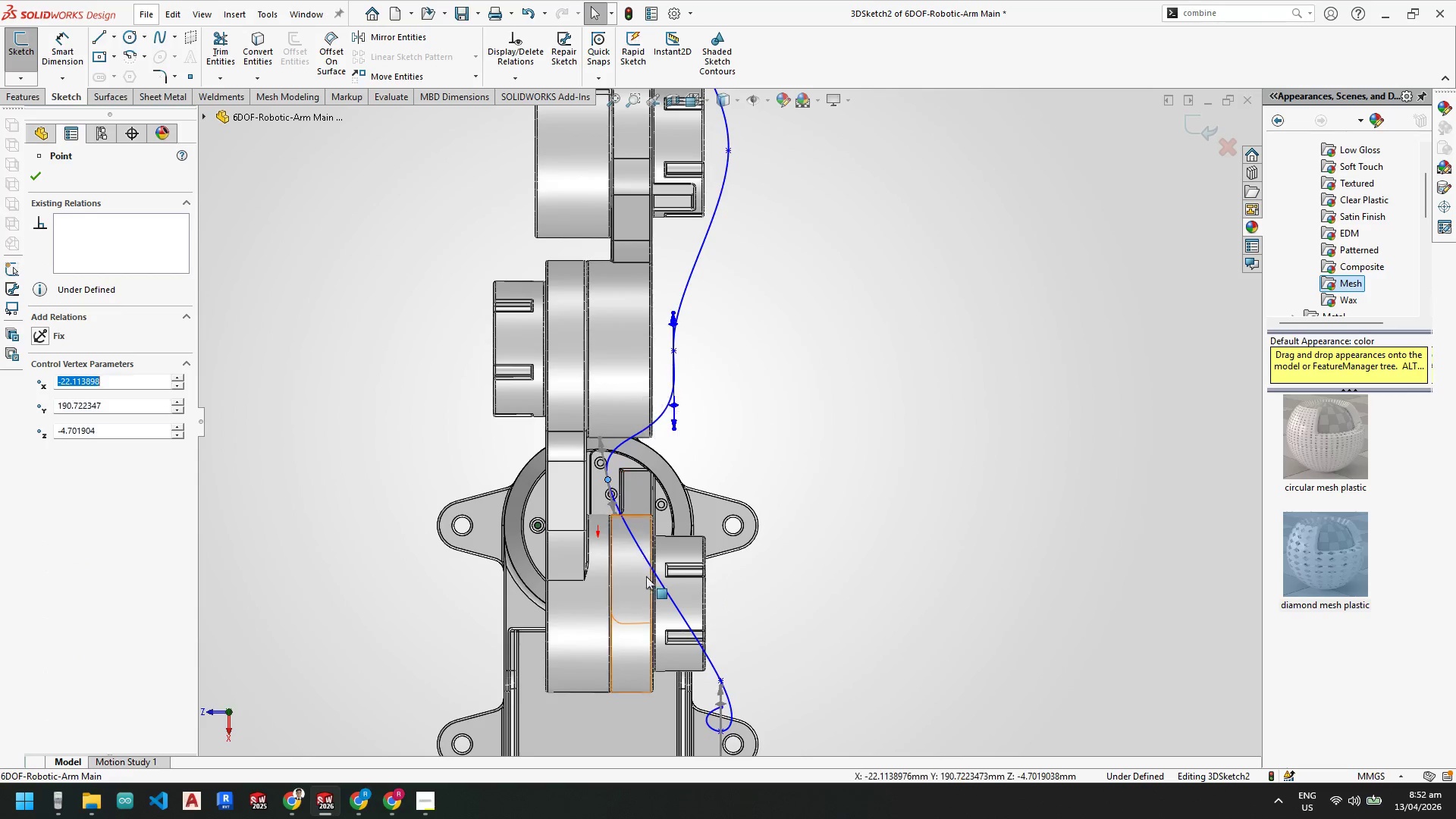 
key(Escape)
 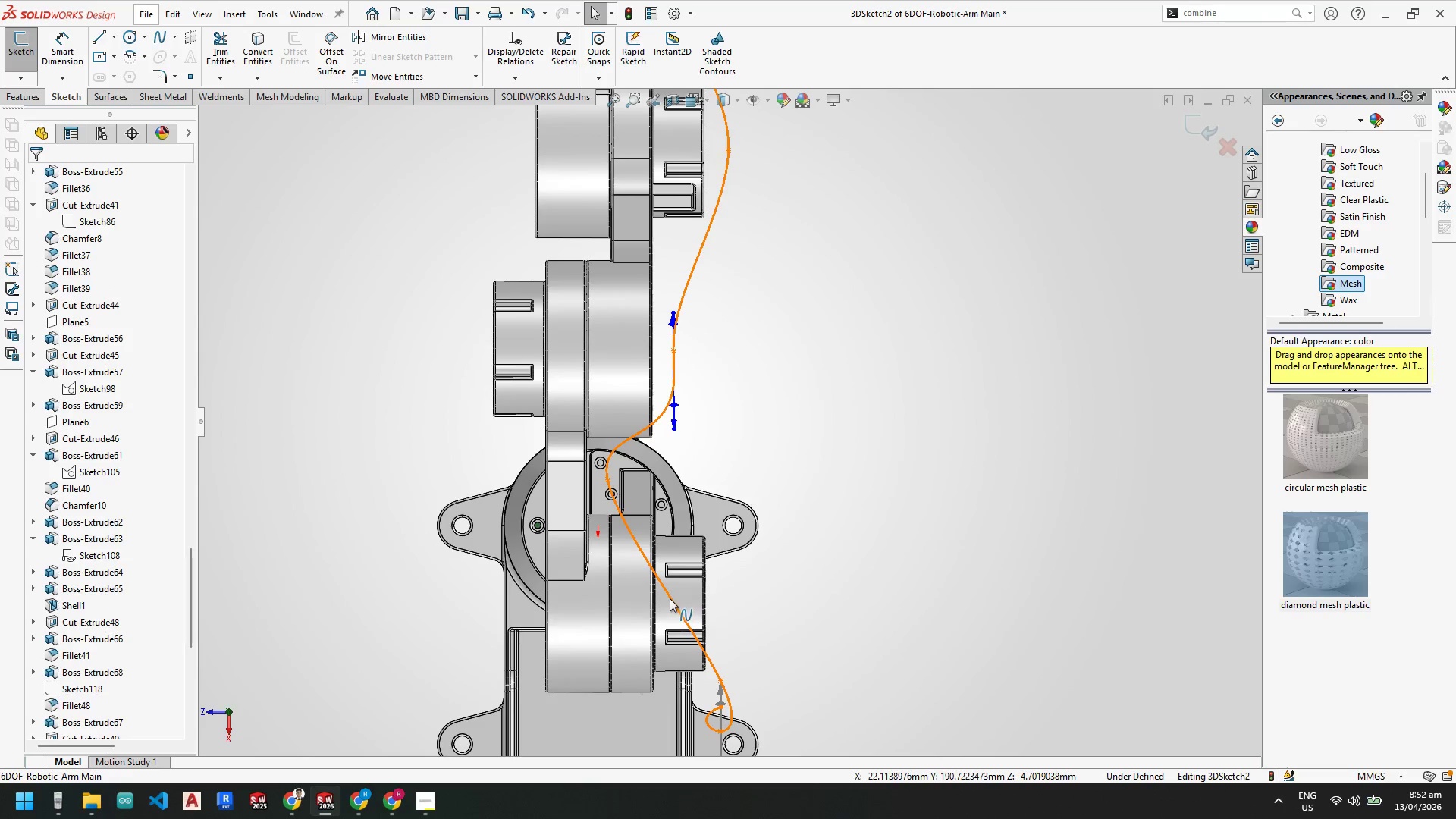 
right_click([670, 598])
 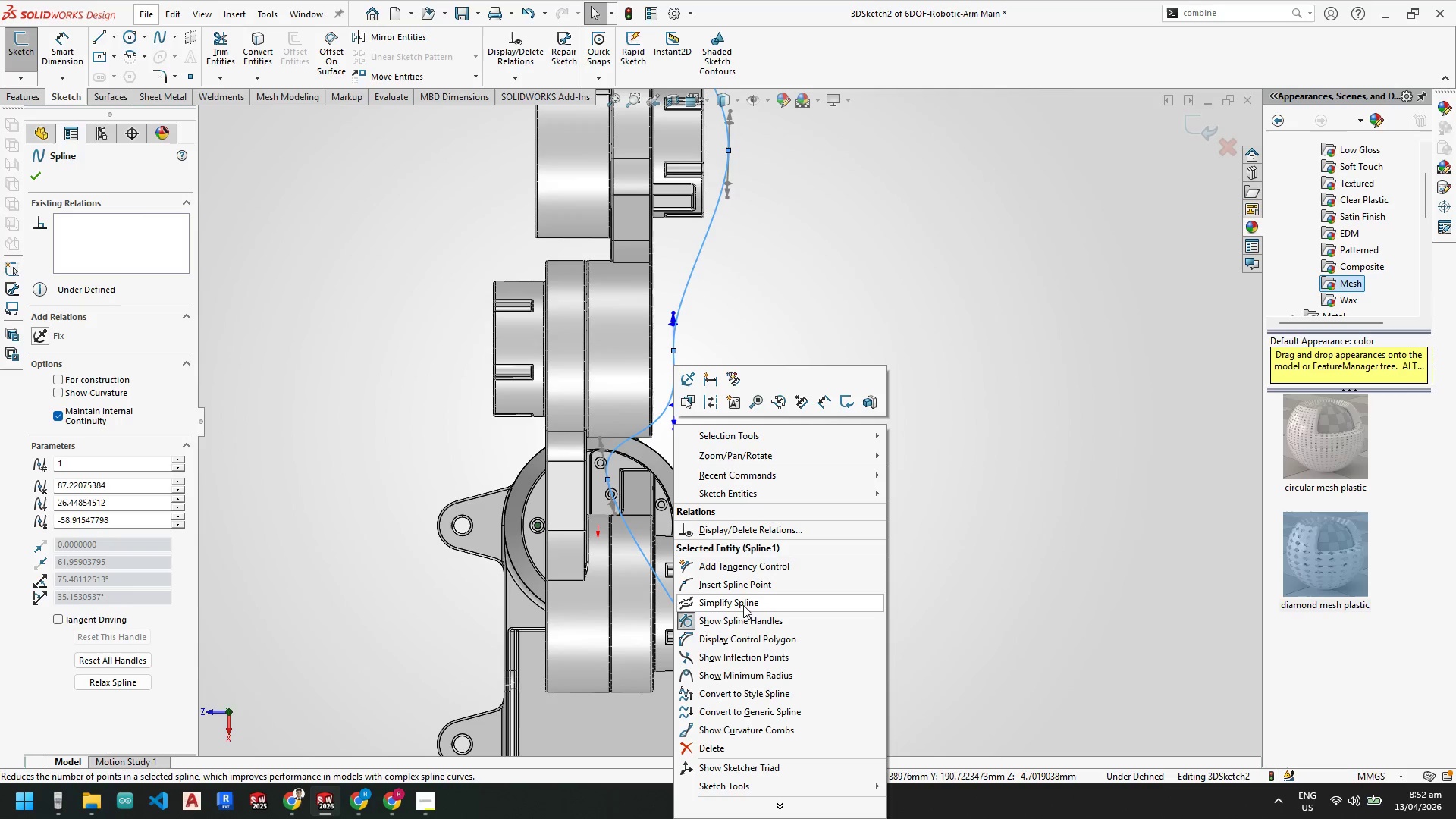 
left_click_drag(start_coordinate=[740, 587], to_coordinate=[736, 583])
 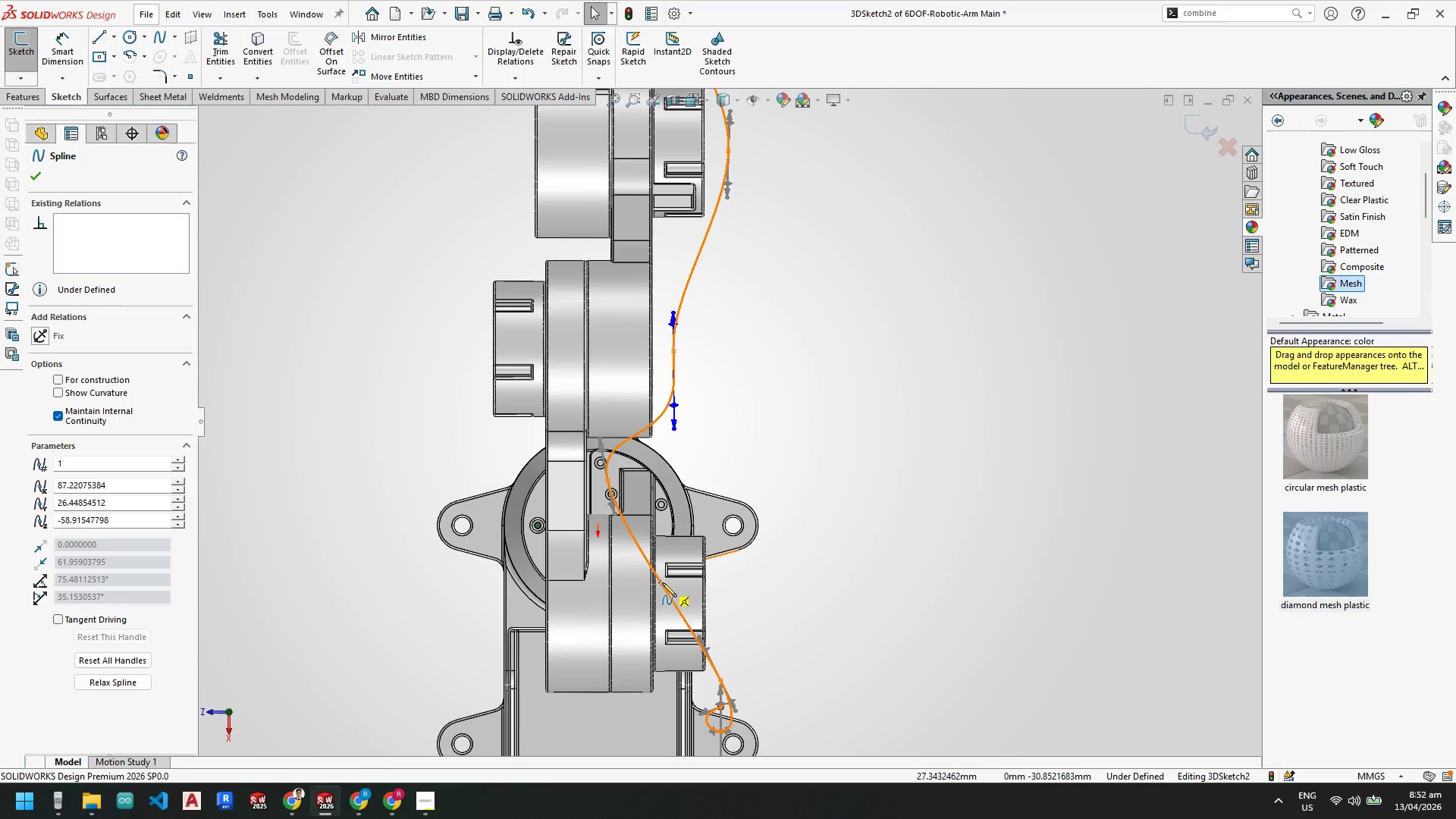 
left_click([662, 583])
 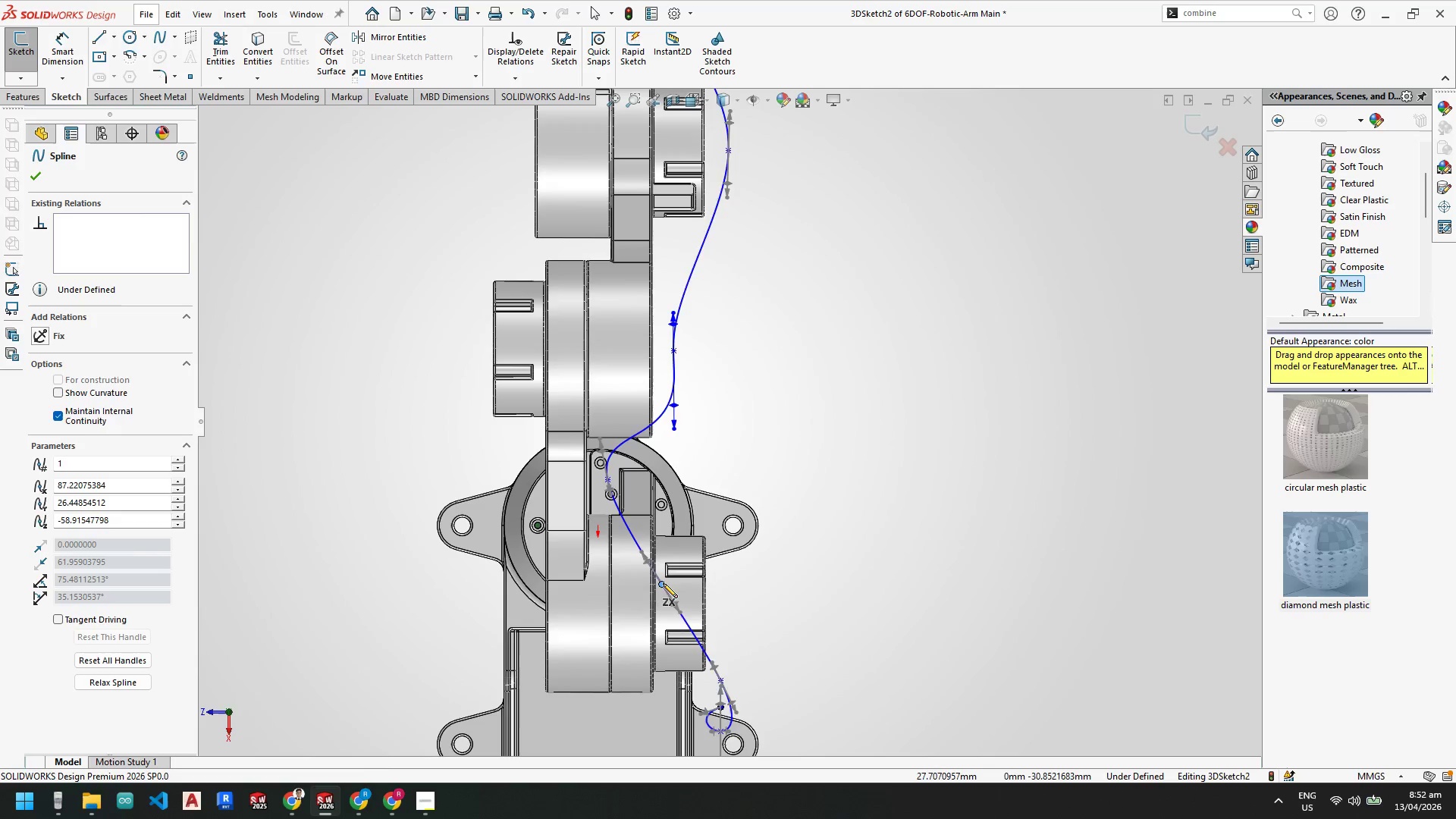 
key(Escape)
 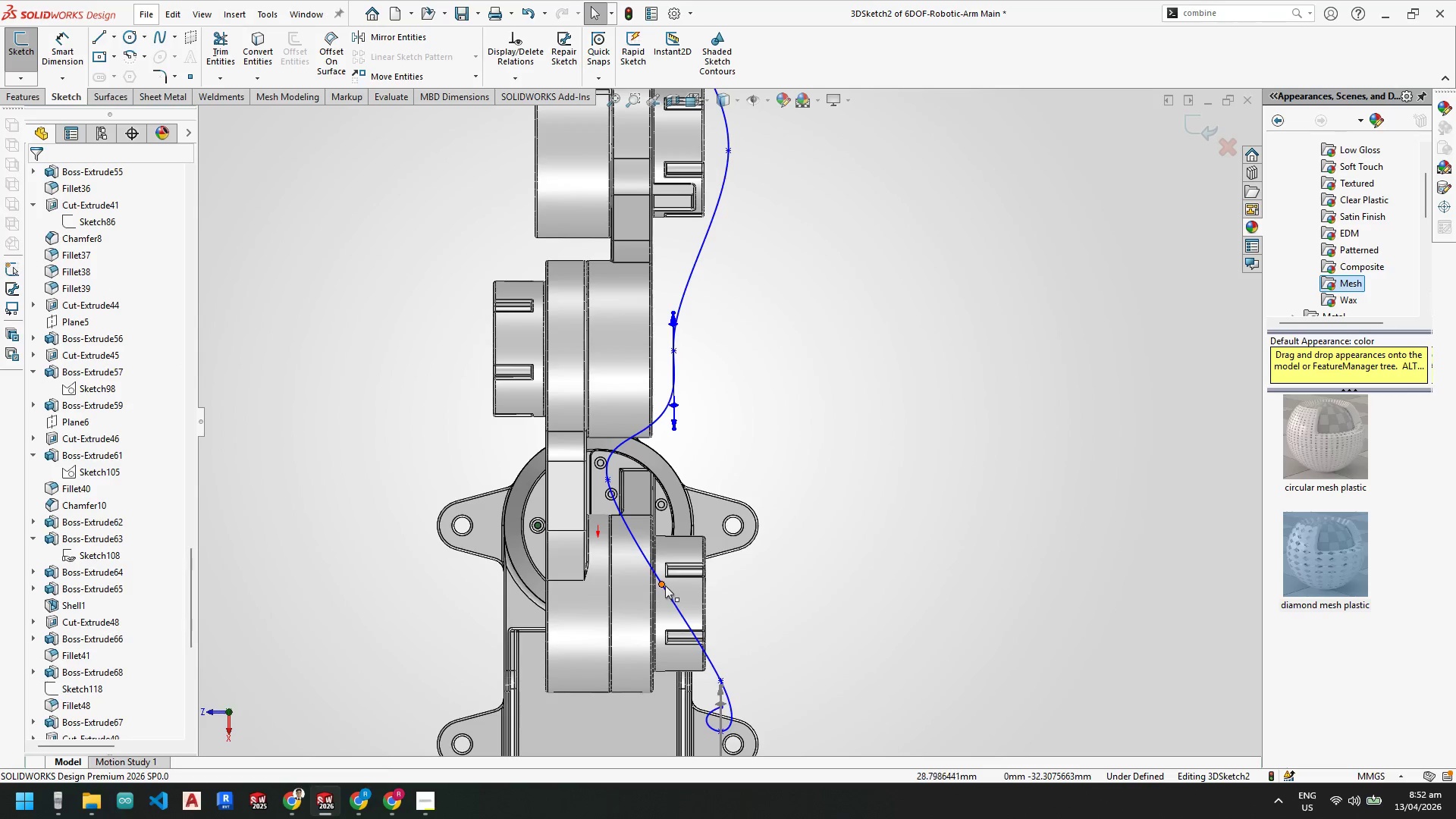 
left_click_drag(start_coordinate=[664, 585], to_coordinate=[749, 563])
 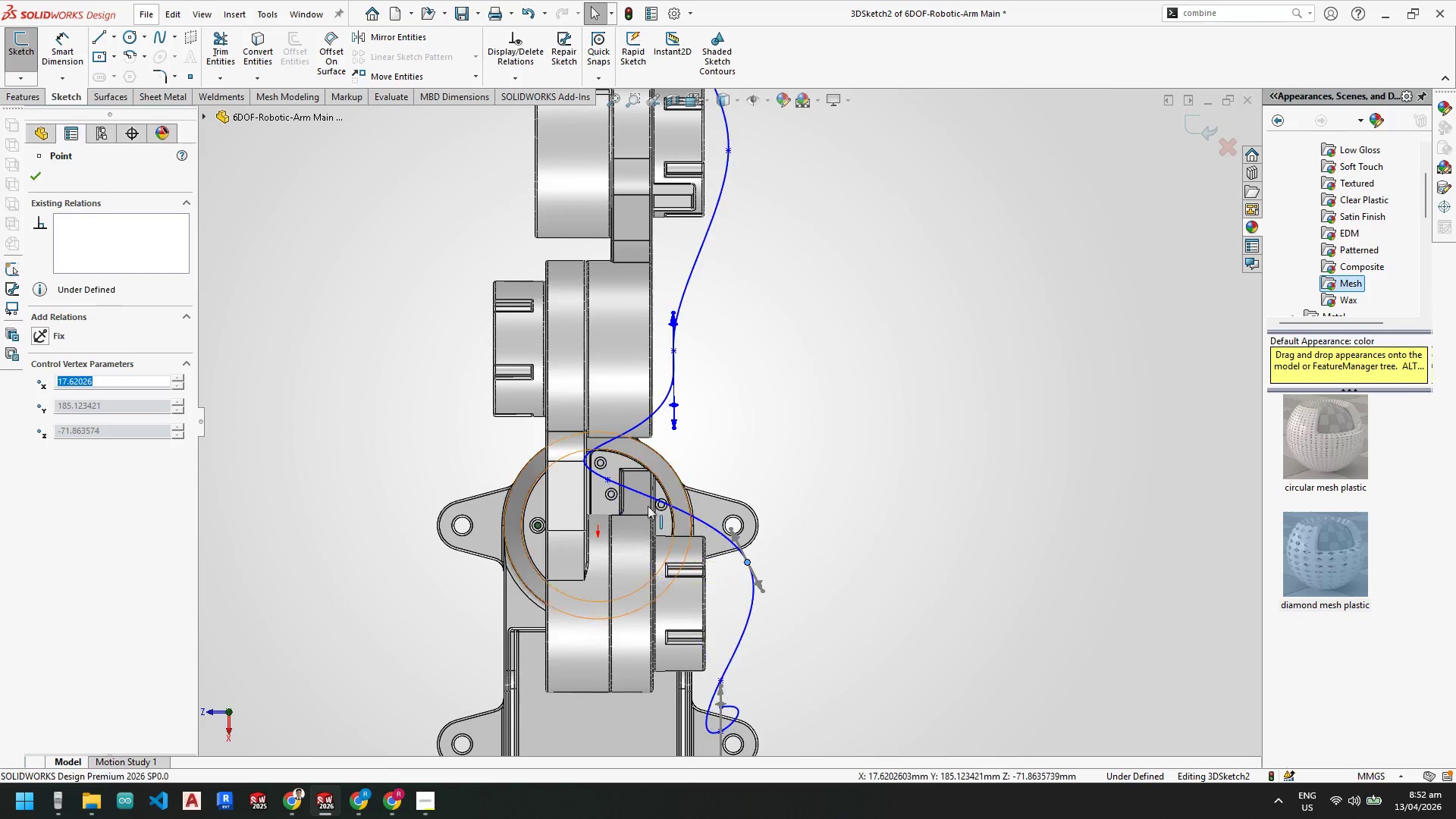 
key(Escape)
 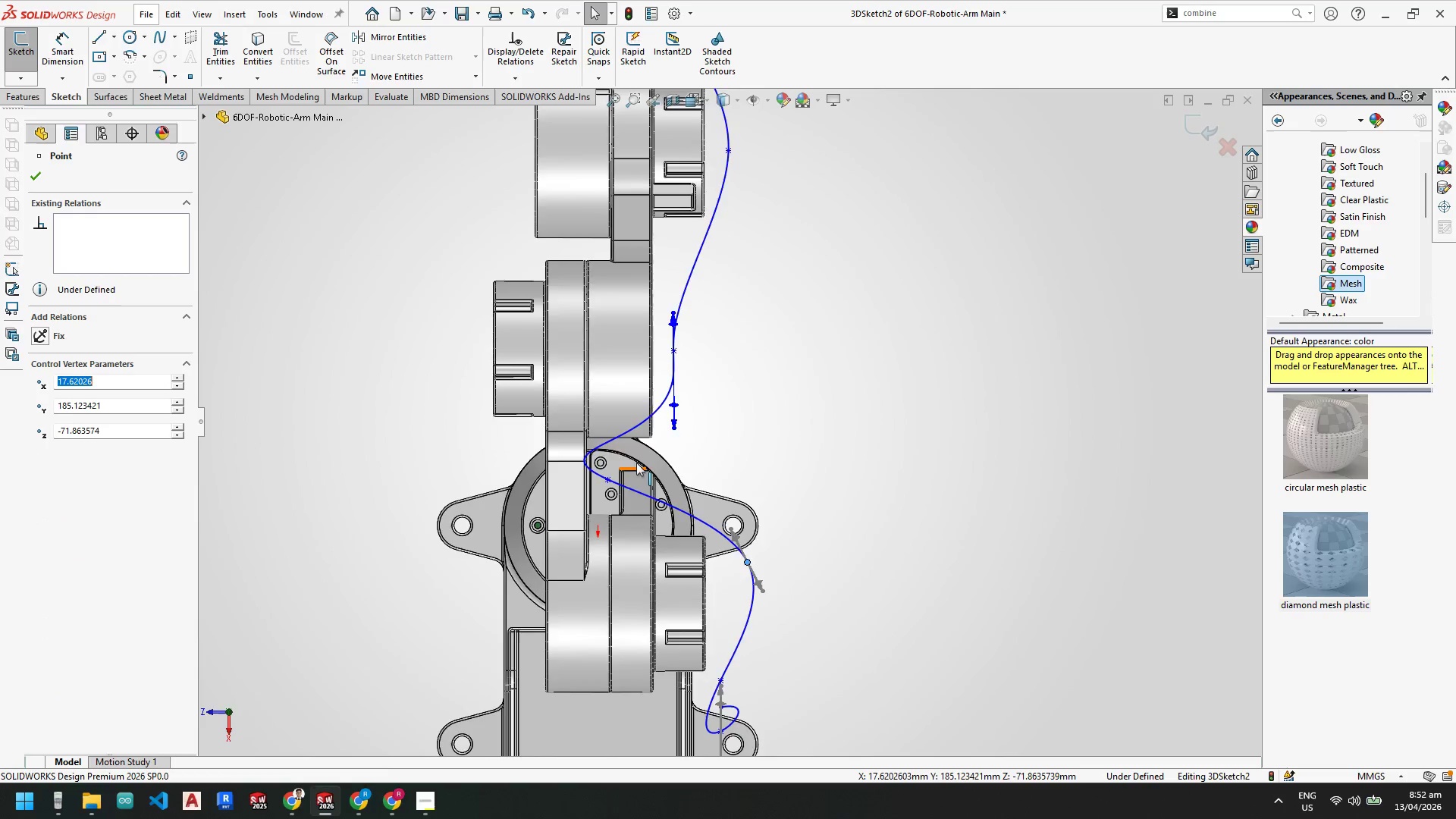 
scroll: coordinate [632, 463], scroll_direction: down, amount: 4.0
 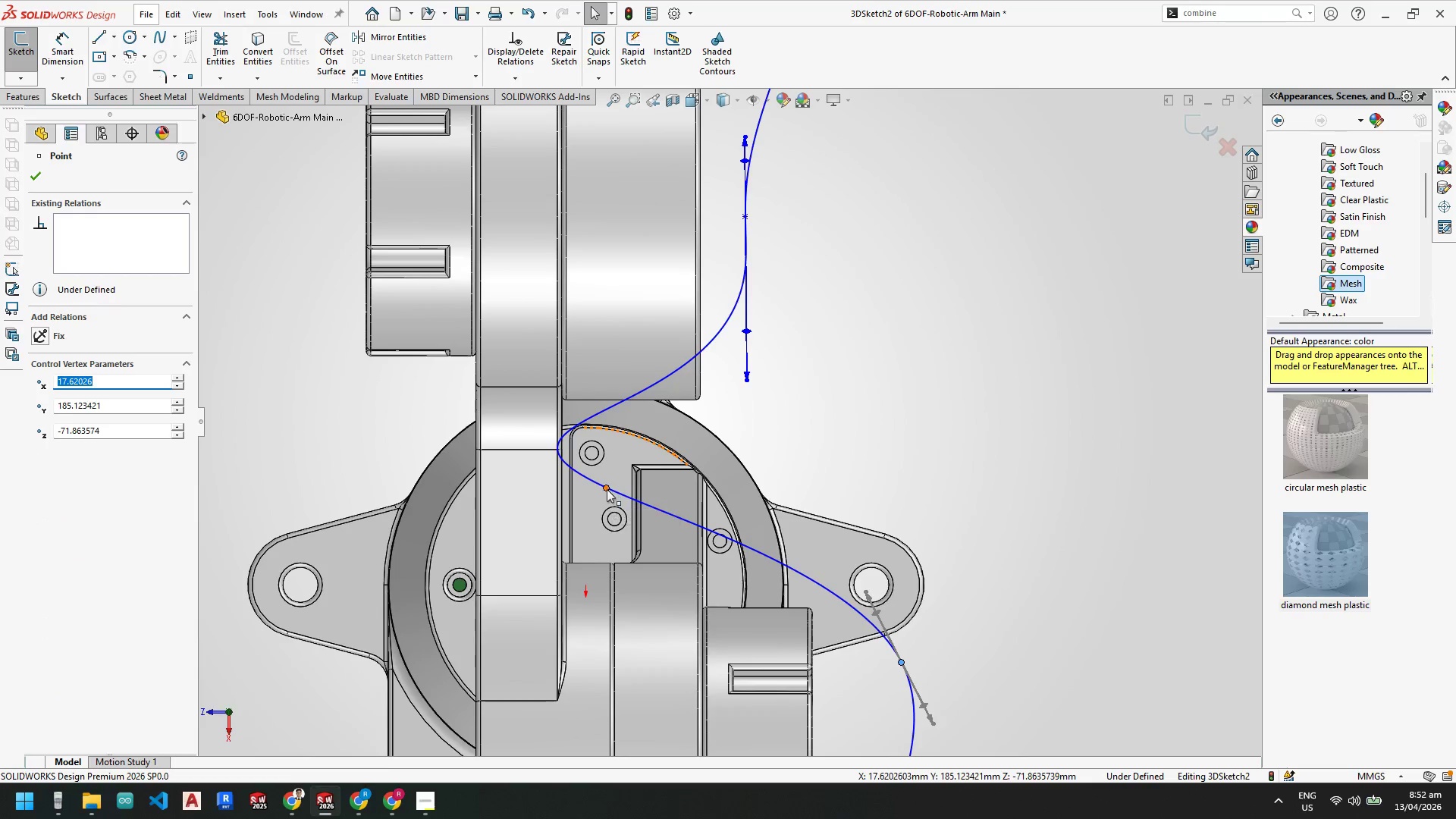 
left_click_drag(start_coordinate=[607, 489], to_coordinate=[594, 482])
 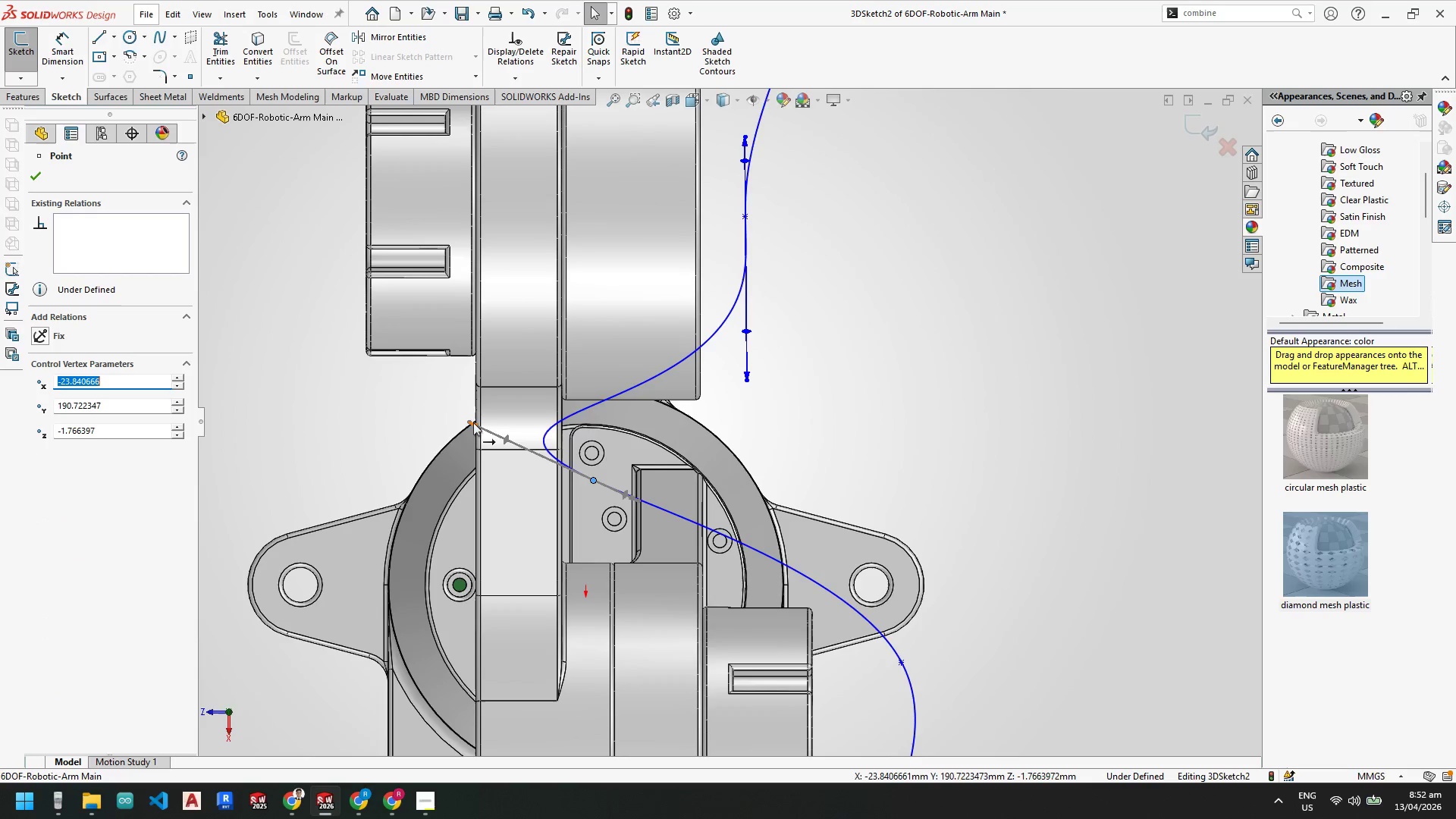 
left_click_drag(start_coordinate=[471, 422], to_coordinate=[595, 412])
 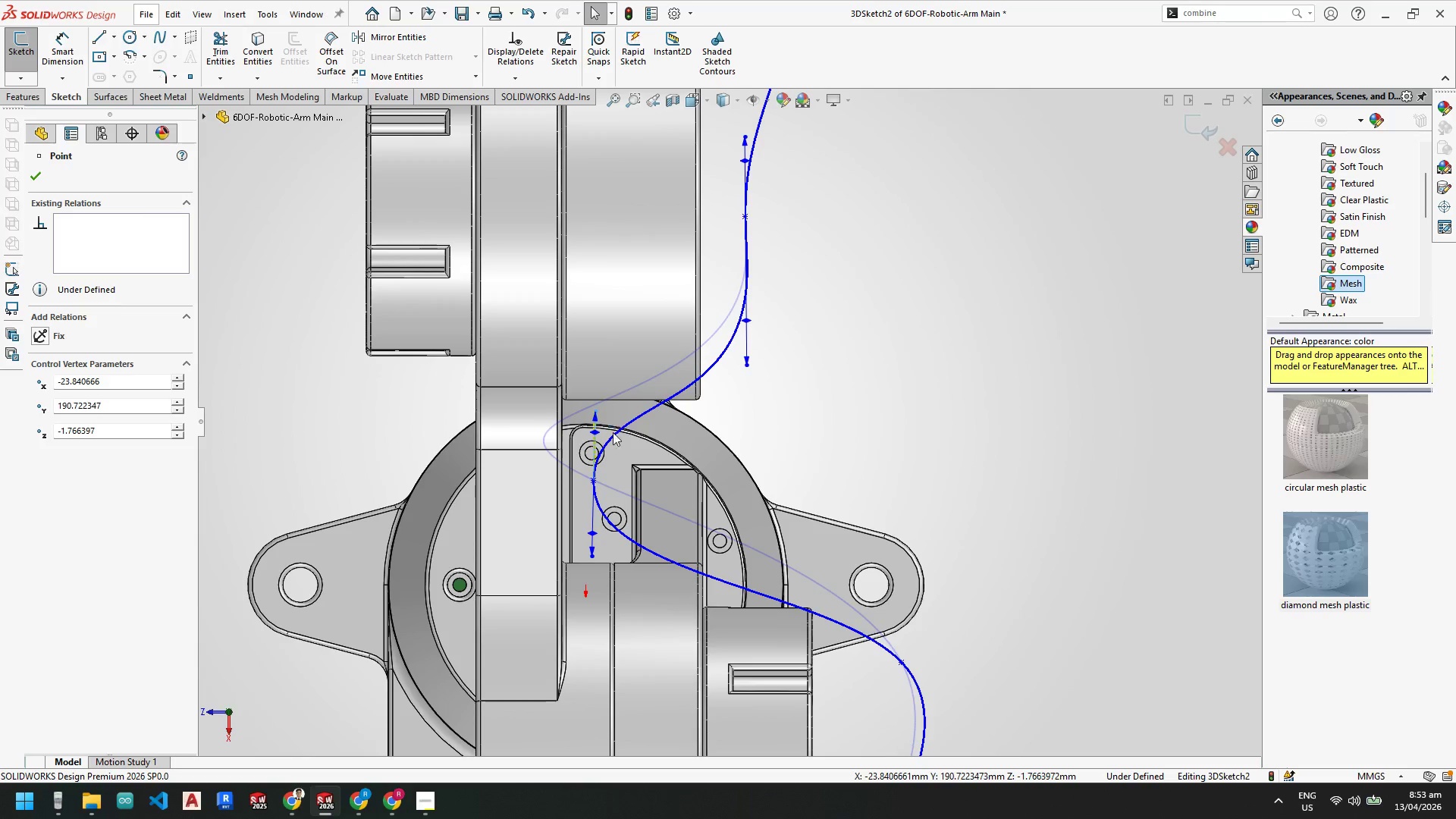 
key(Escape)
 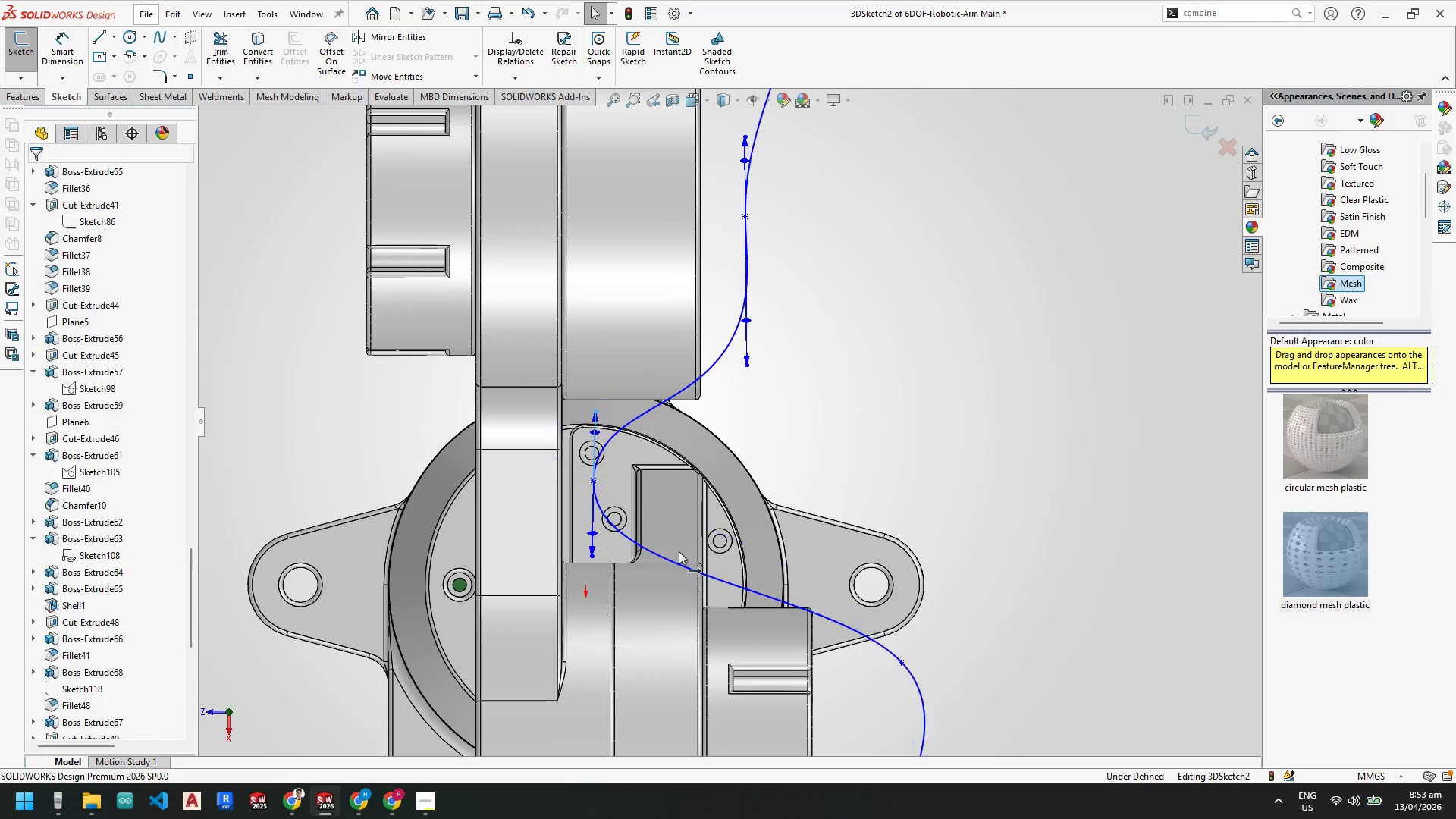 
key(Escape)
 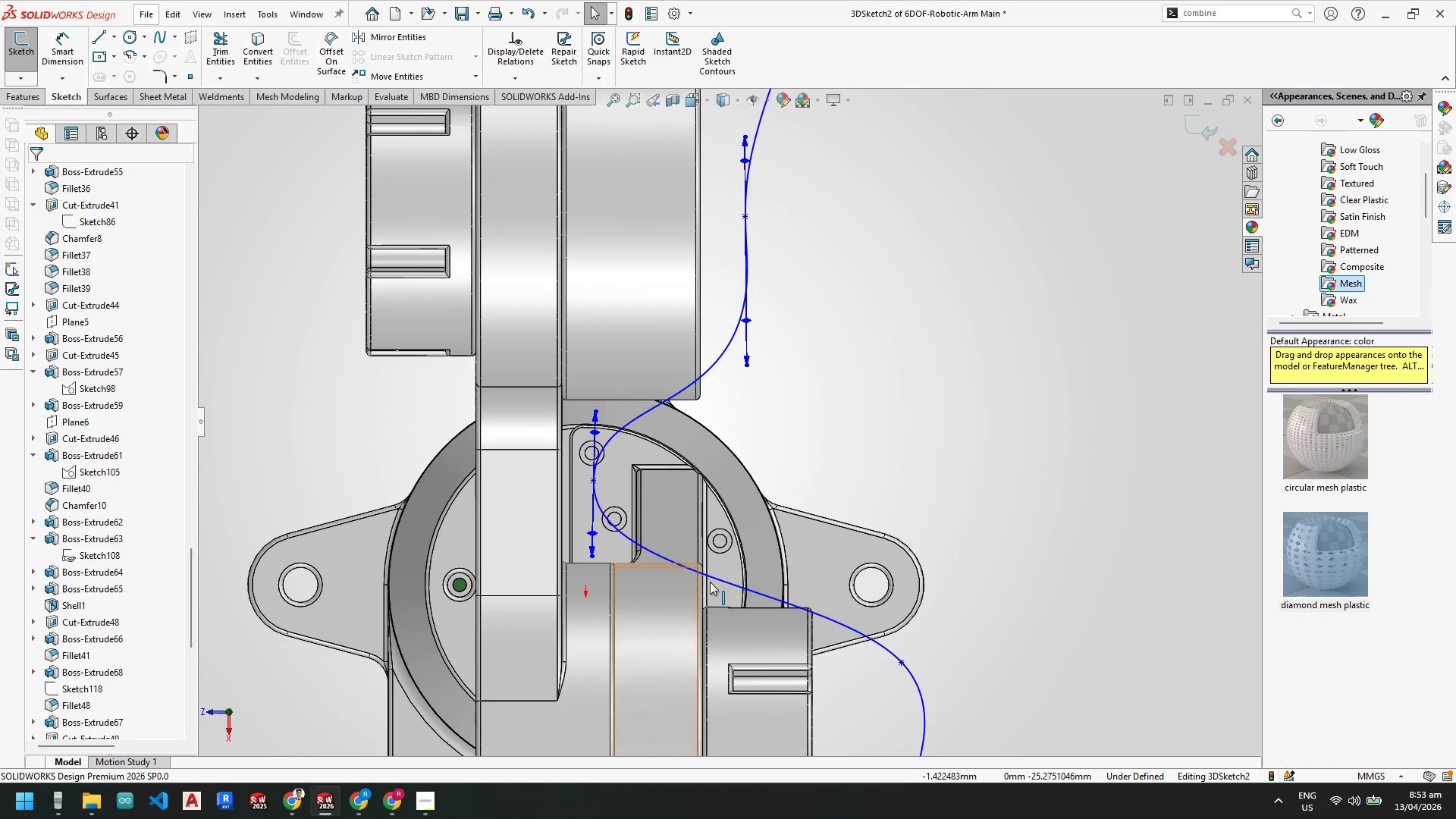 
key(Escape)
 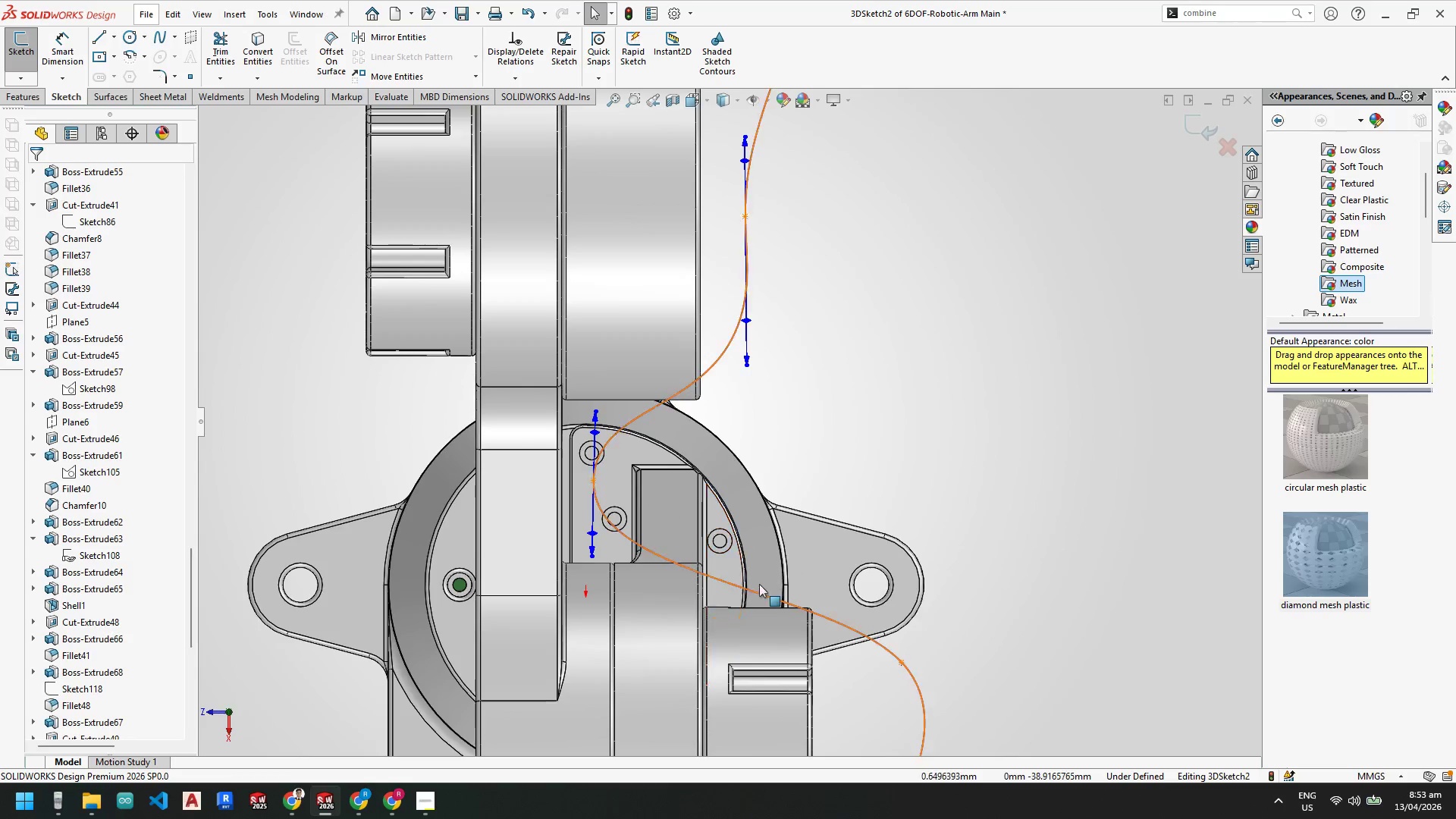 
scroll: coordinate [763, 574], scroll_direction: up, amount: 2.0
 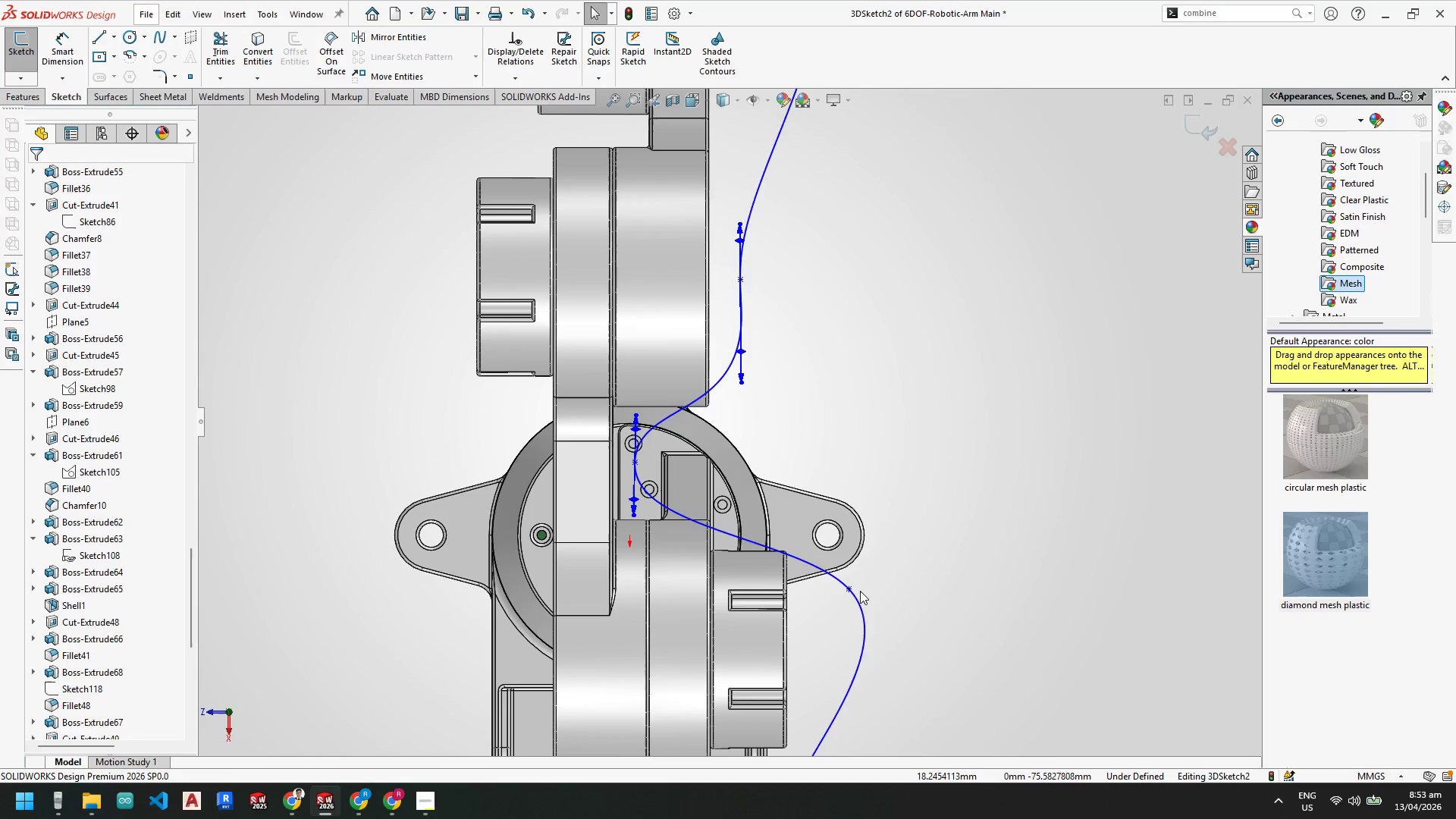 
left_click([850, 591])
 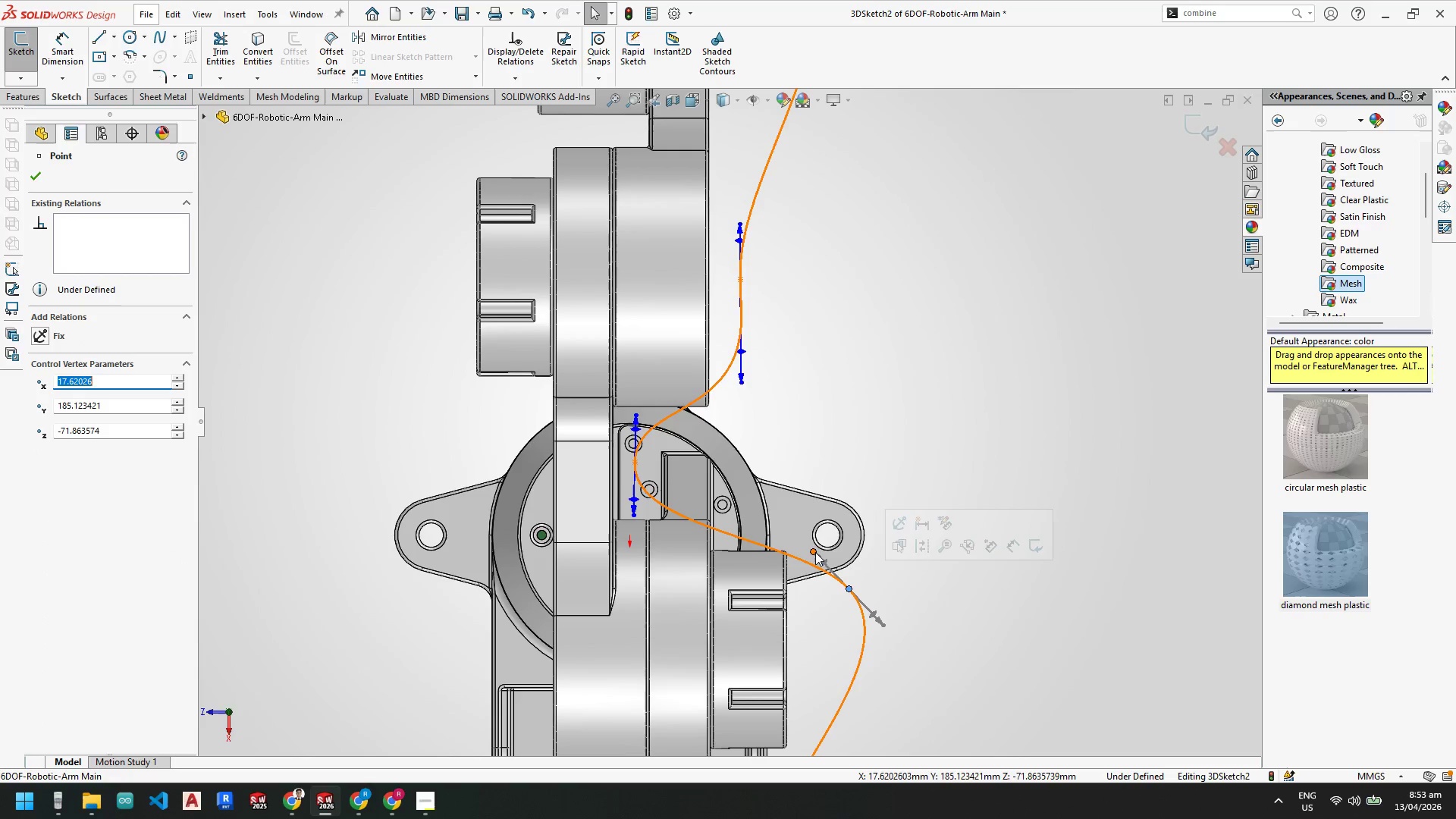 
left_click_drag(start_coordinate=[812, 551], to_coordinate=[827, 545])
 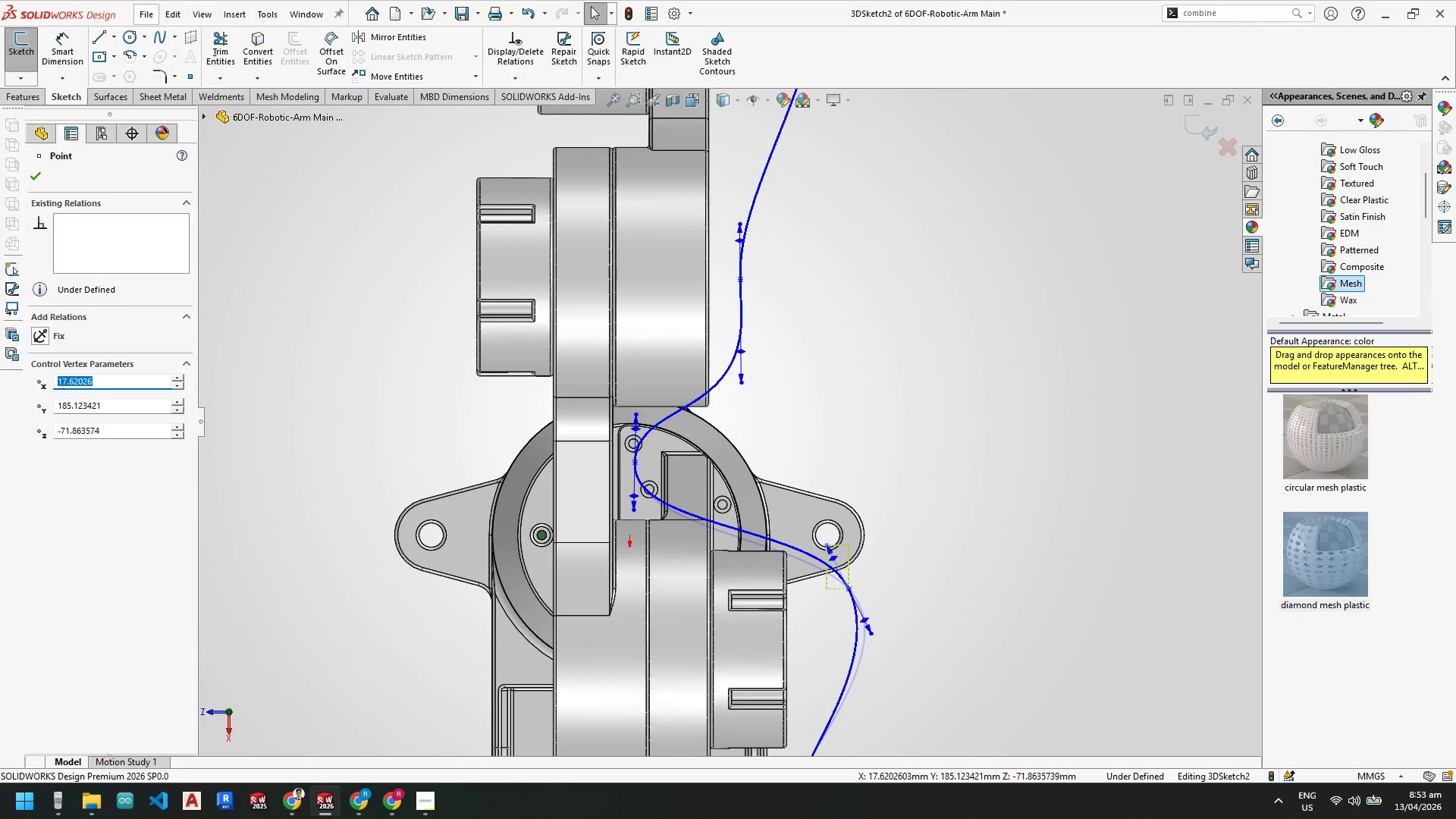 
key(Escape)
 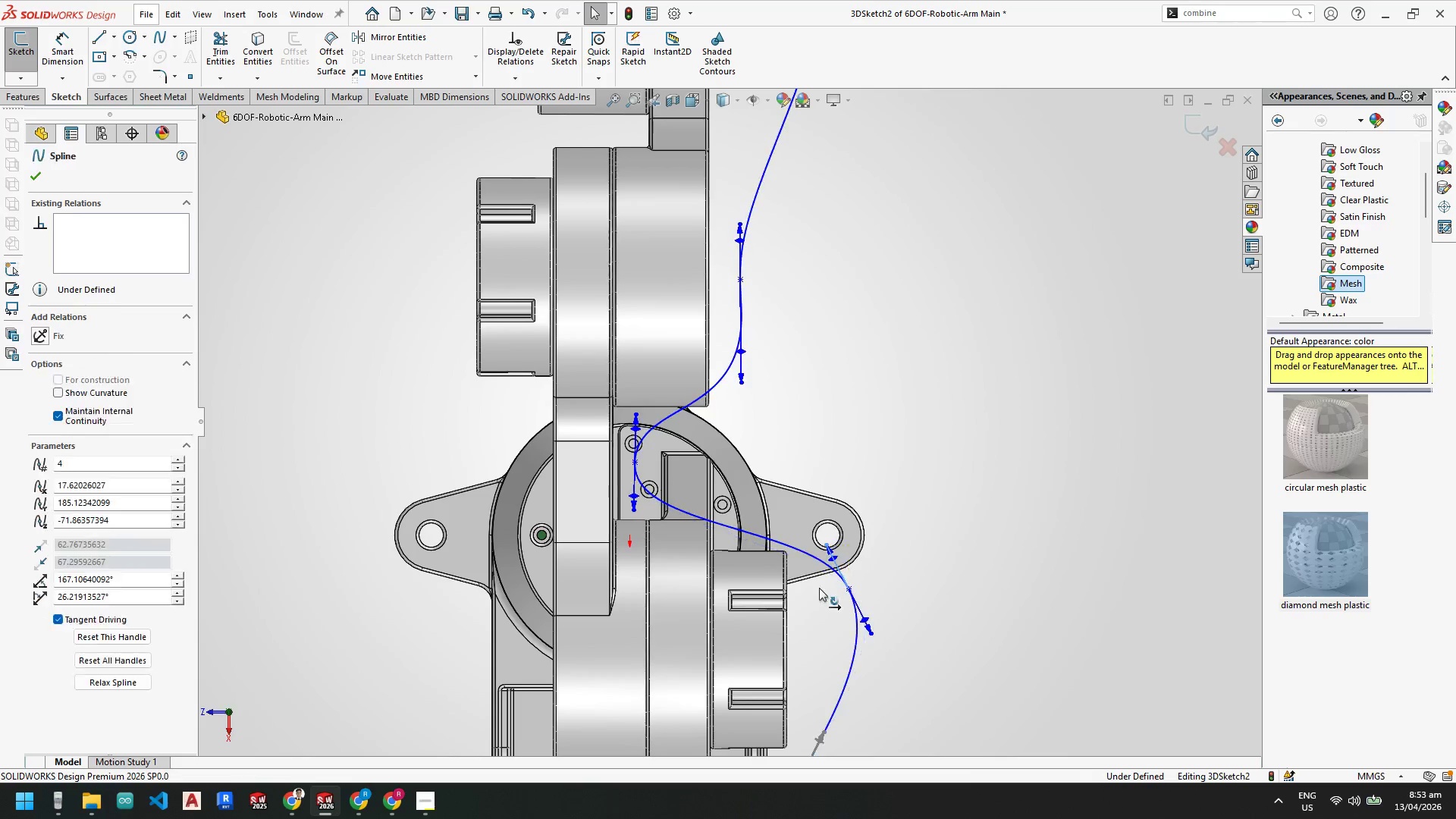 
key(Escape)
 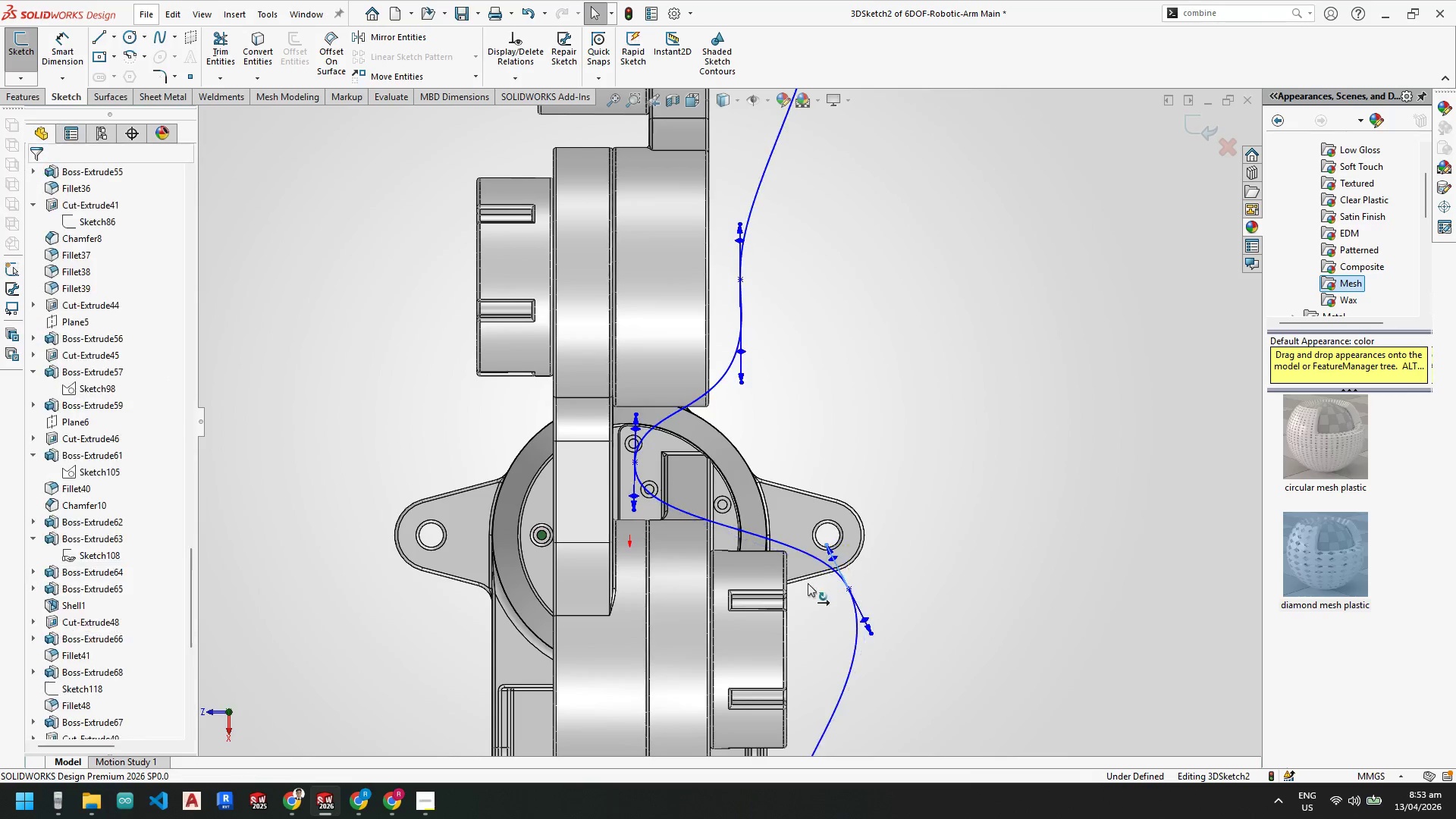 
scroll: coordinate [791, 567], scroll_direction: up, amount: 4.0
 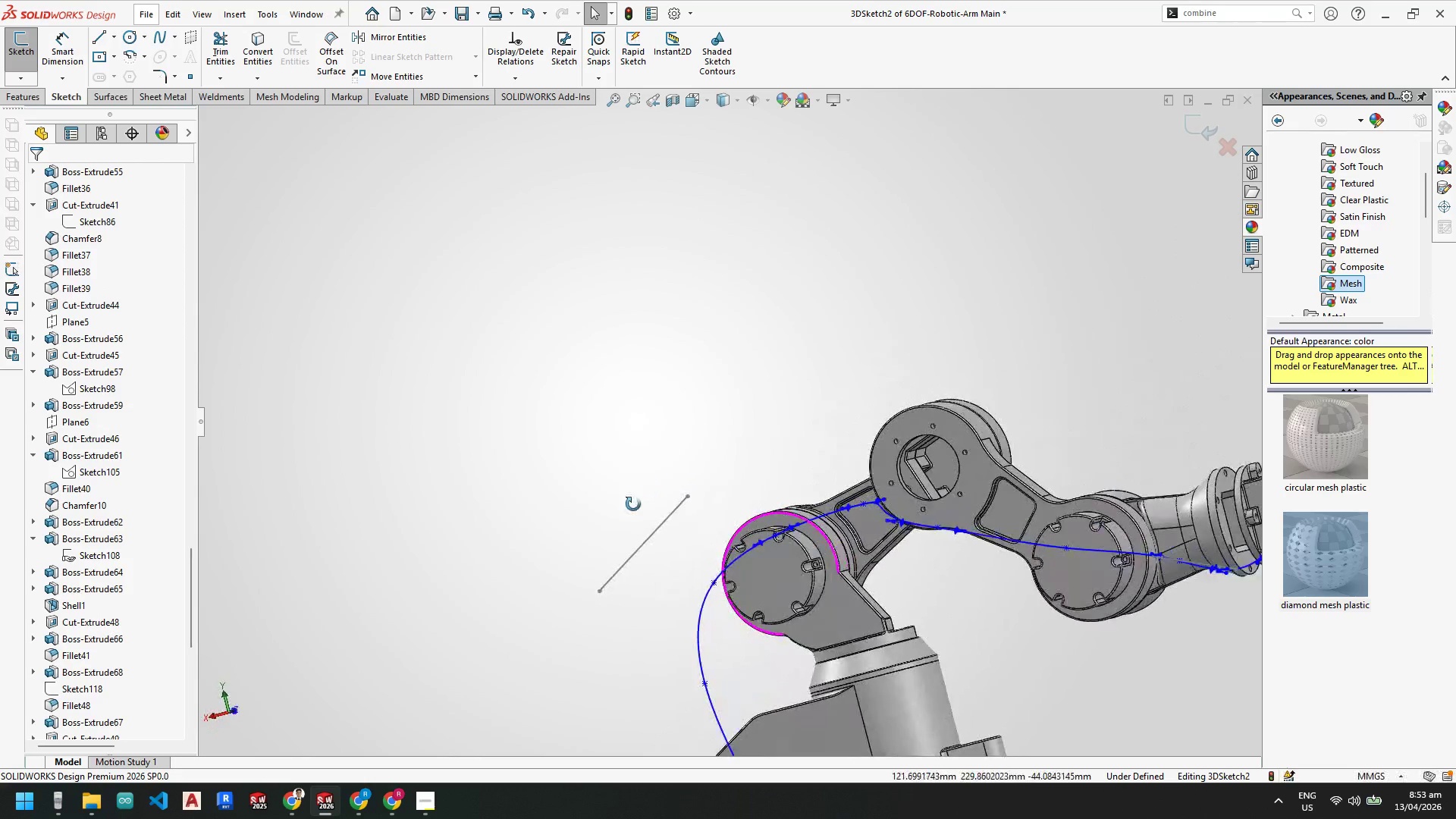 
key(Space)
 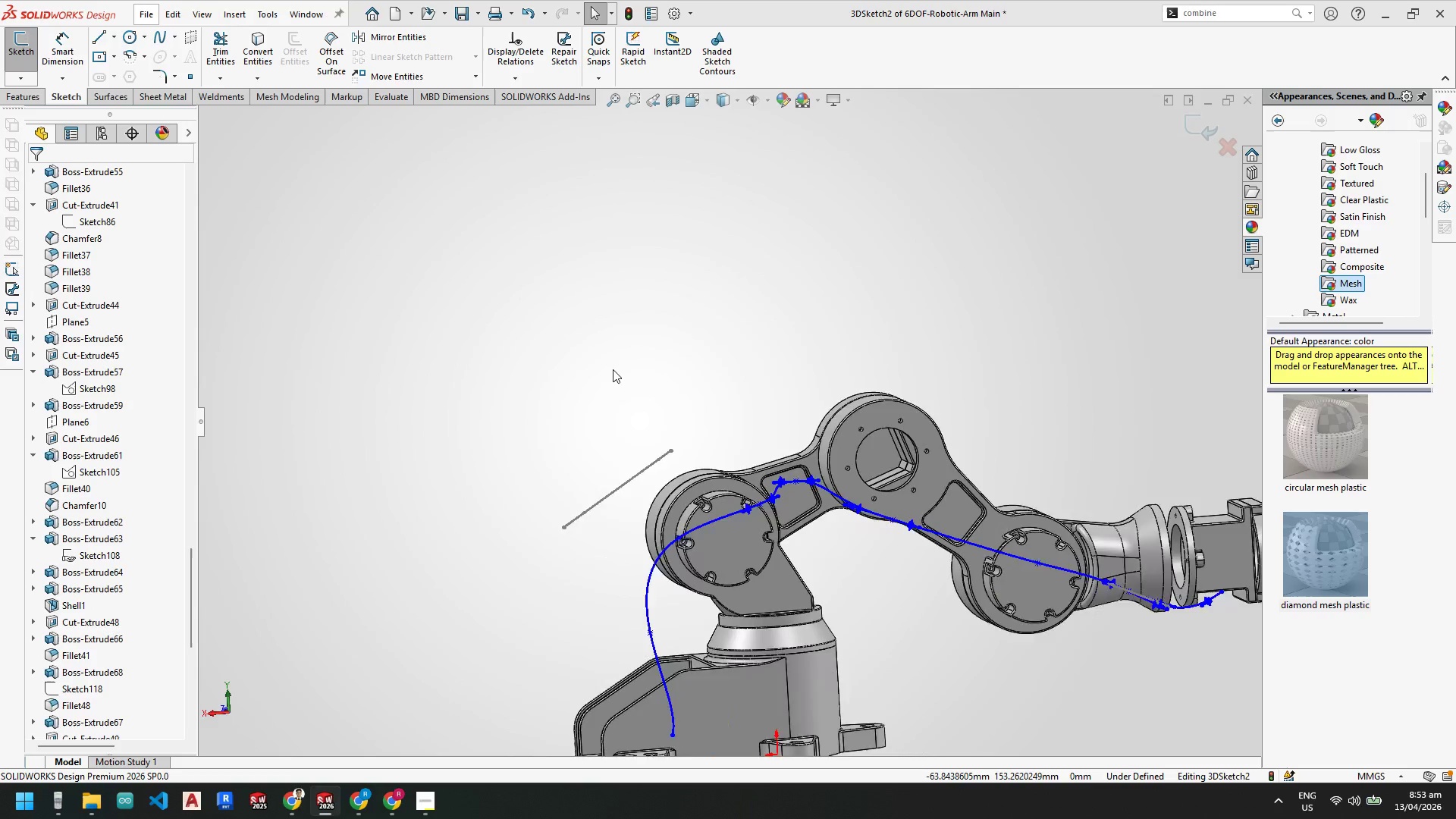 
scroll: coordinate [567, 320], scroll_direction: down, amount: 4.0
 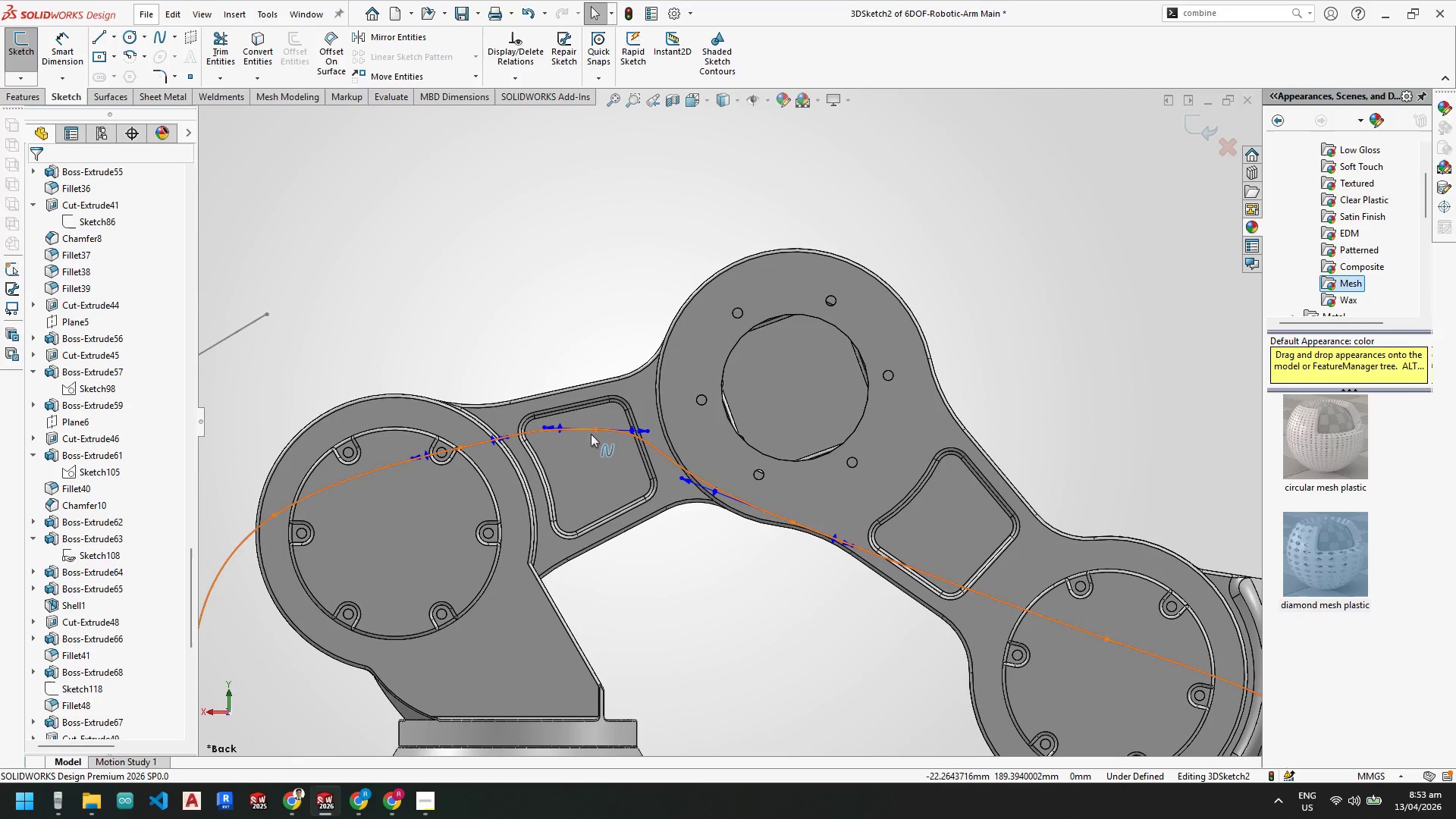 
left_click_drag(start_coordinate=[595, 430], to_coordinate=[598, 464])
 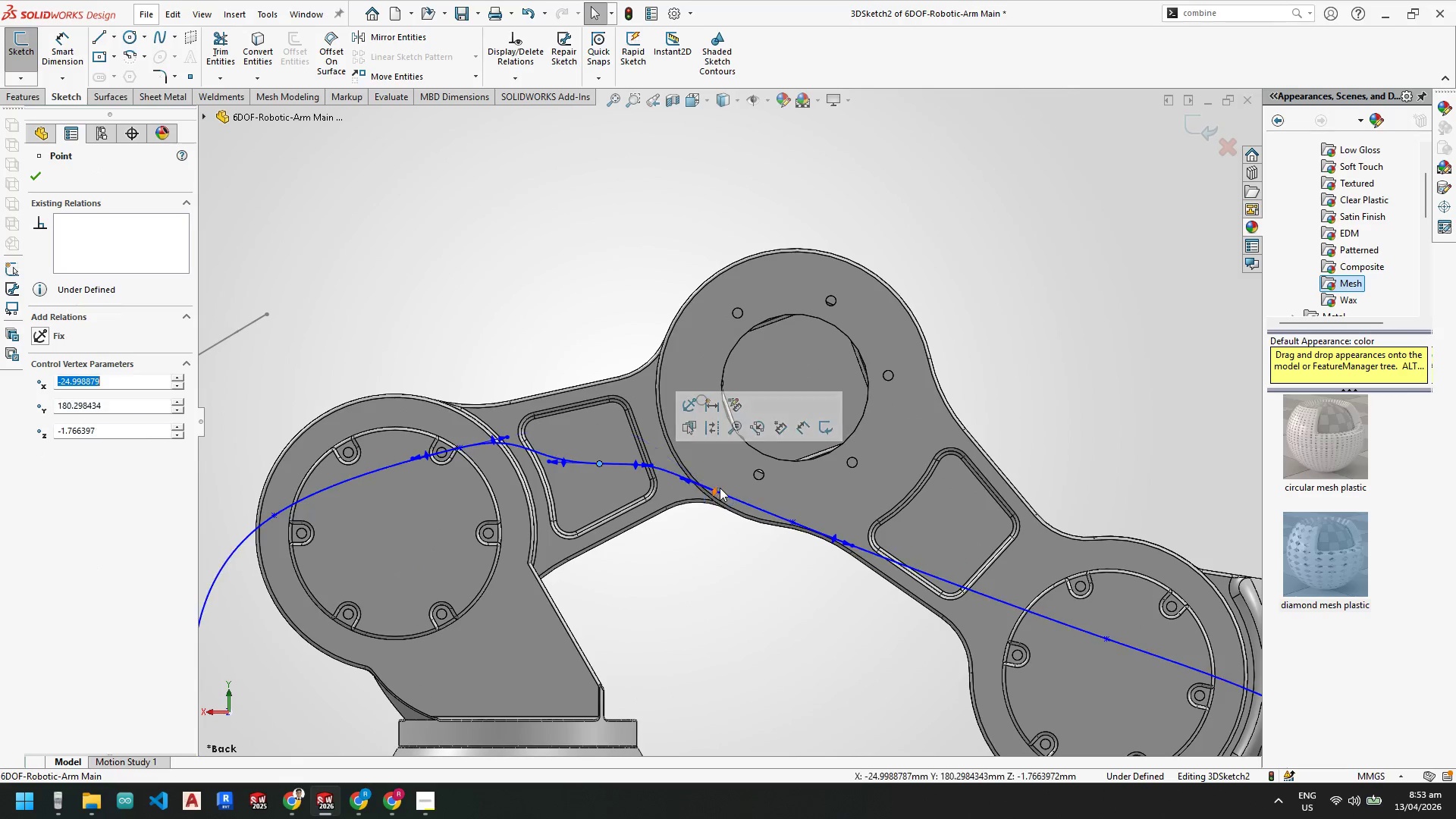 
key(Escape)
 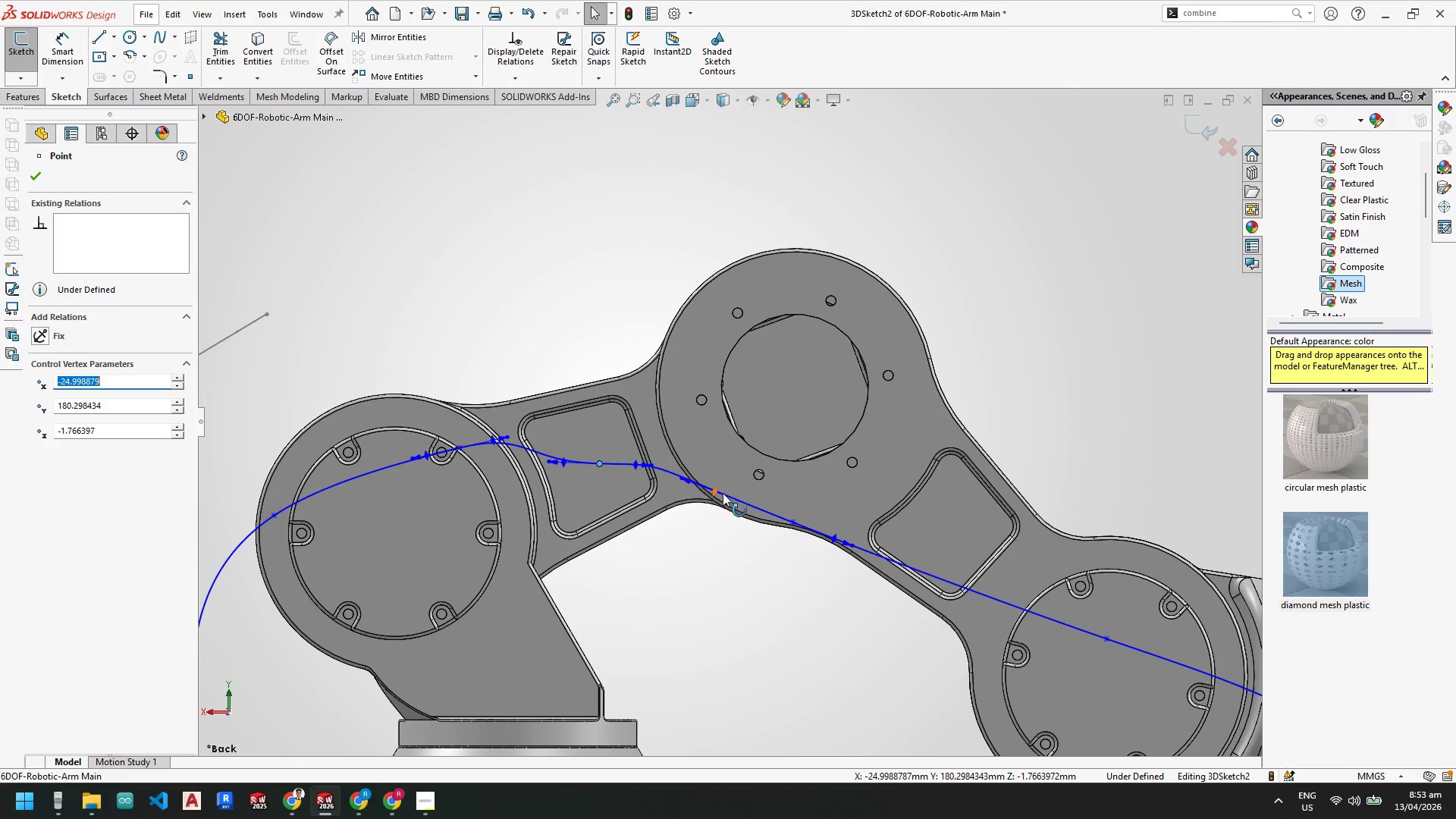 
key(Escape)
 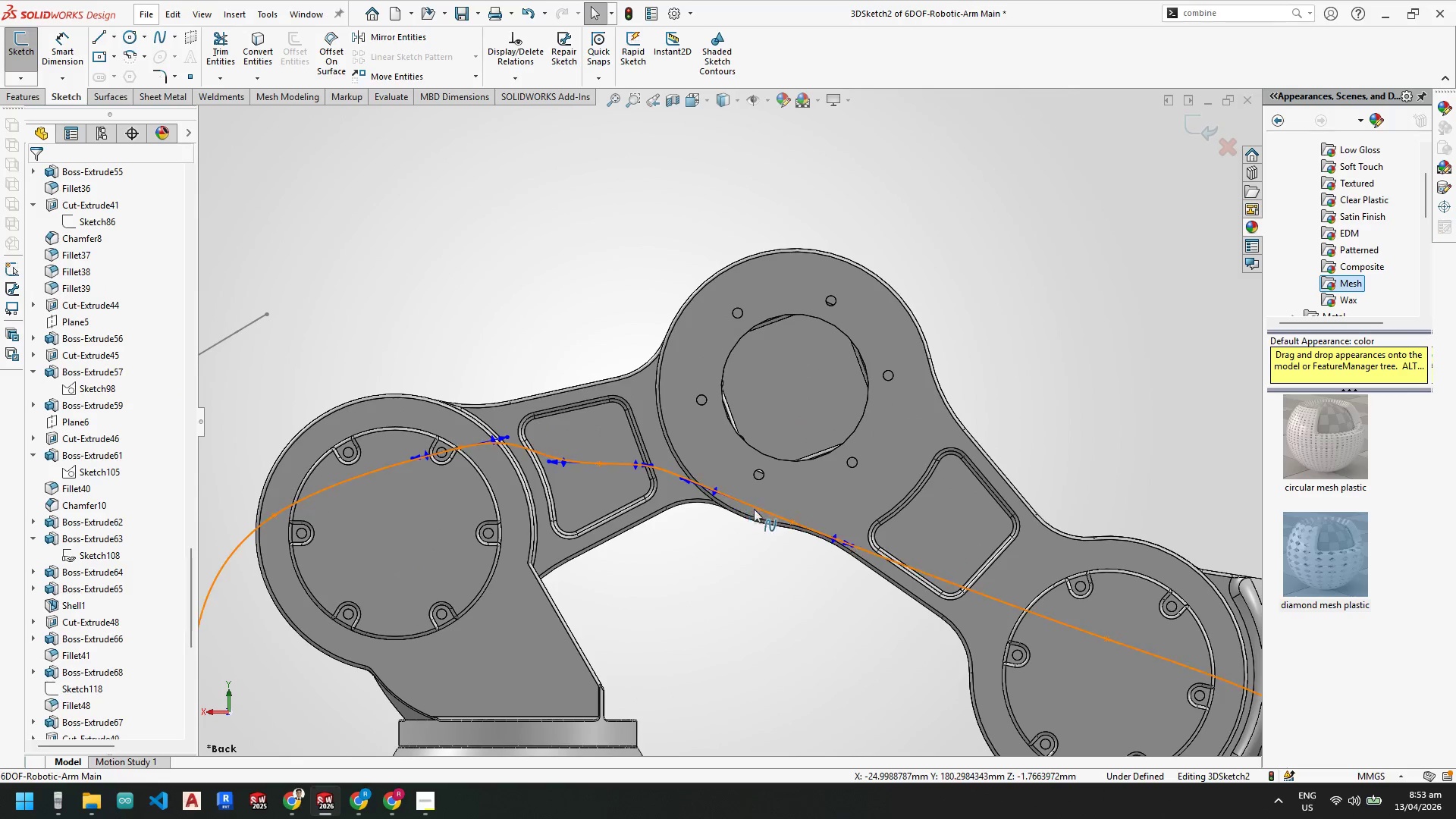 
key(Escape)
 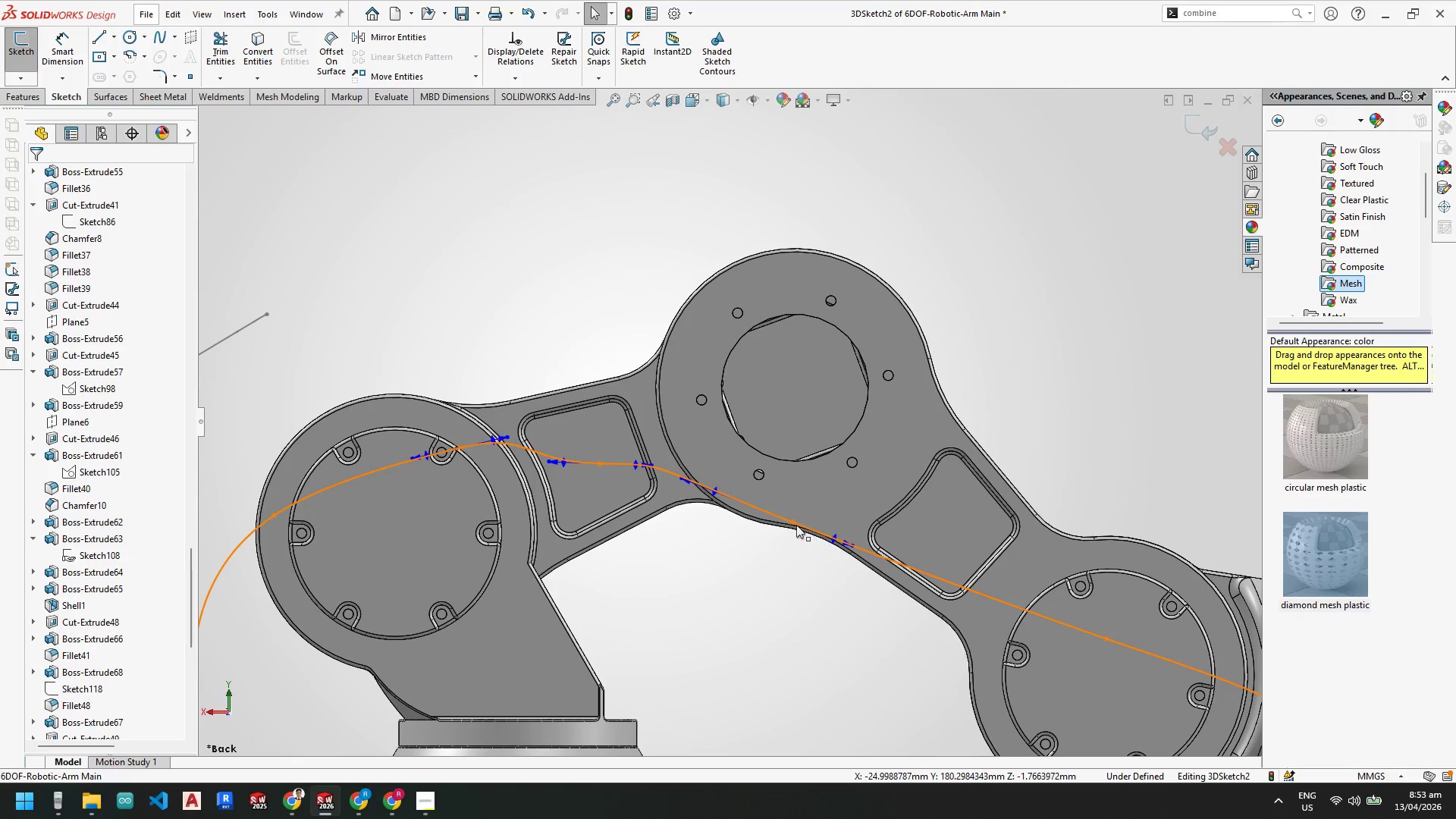 
left_click_drag(start_coordinate=[792, 522], to_coordinate=[802, 368])
 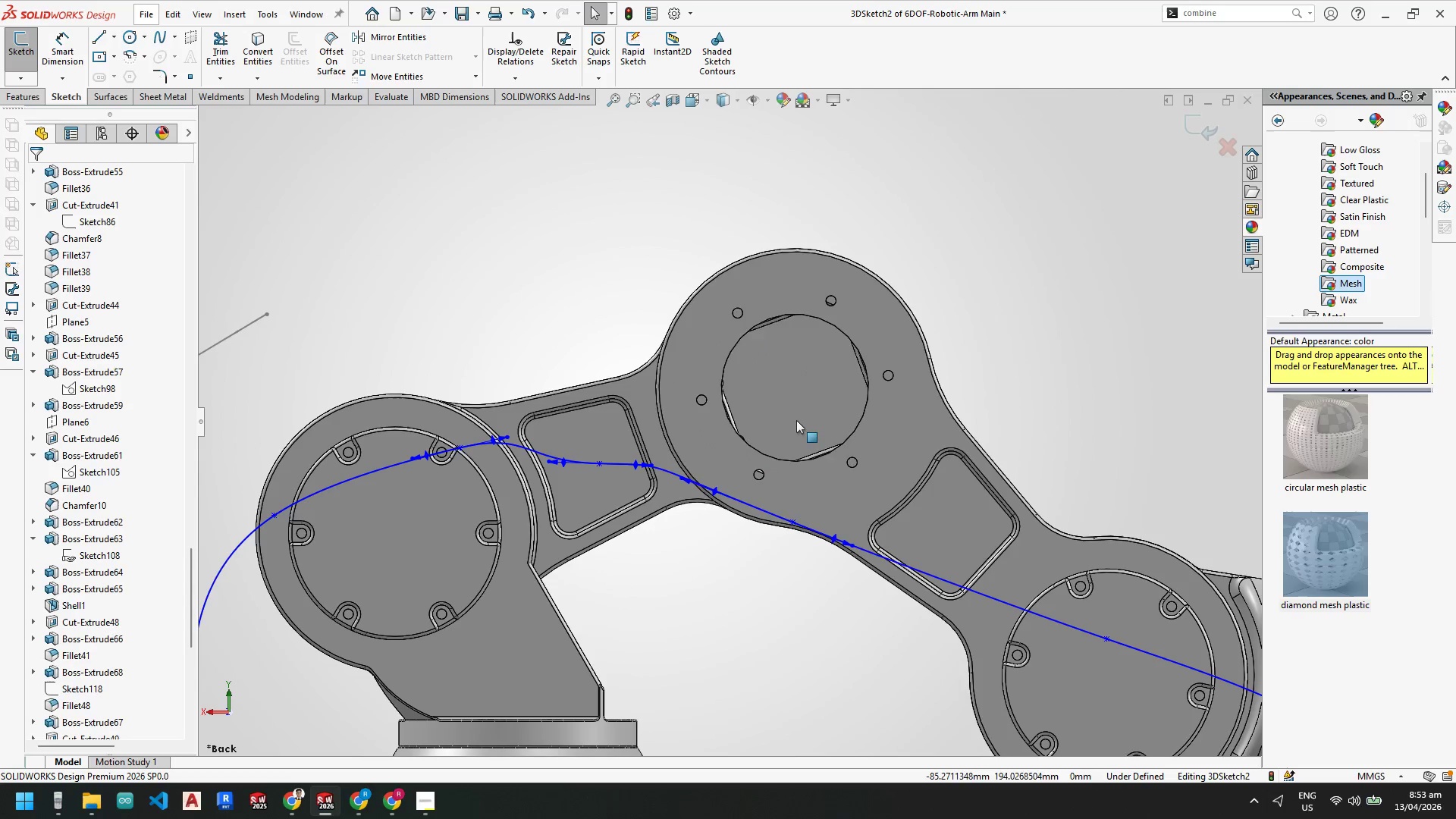 
key(Escape)
 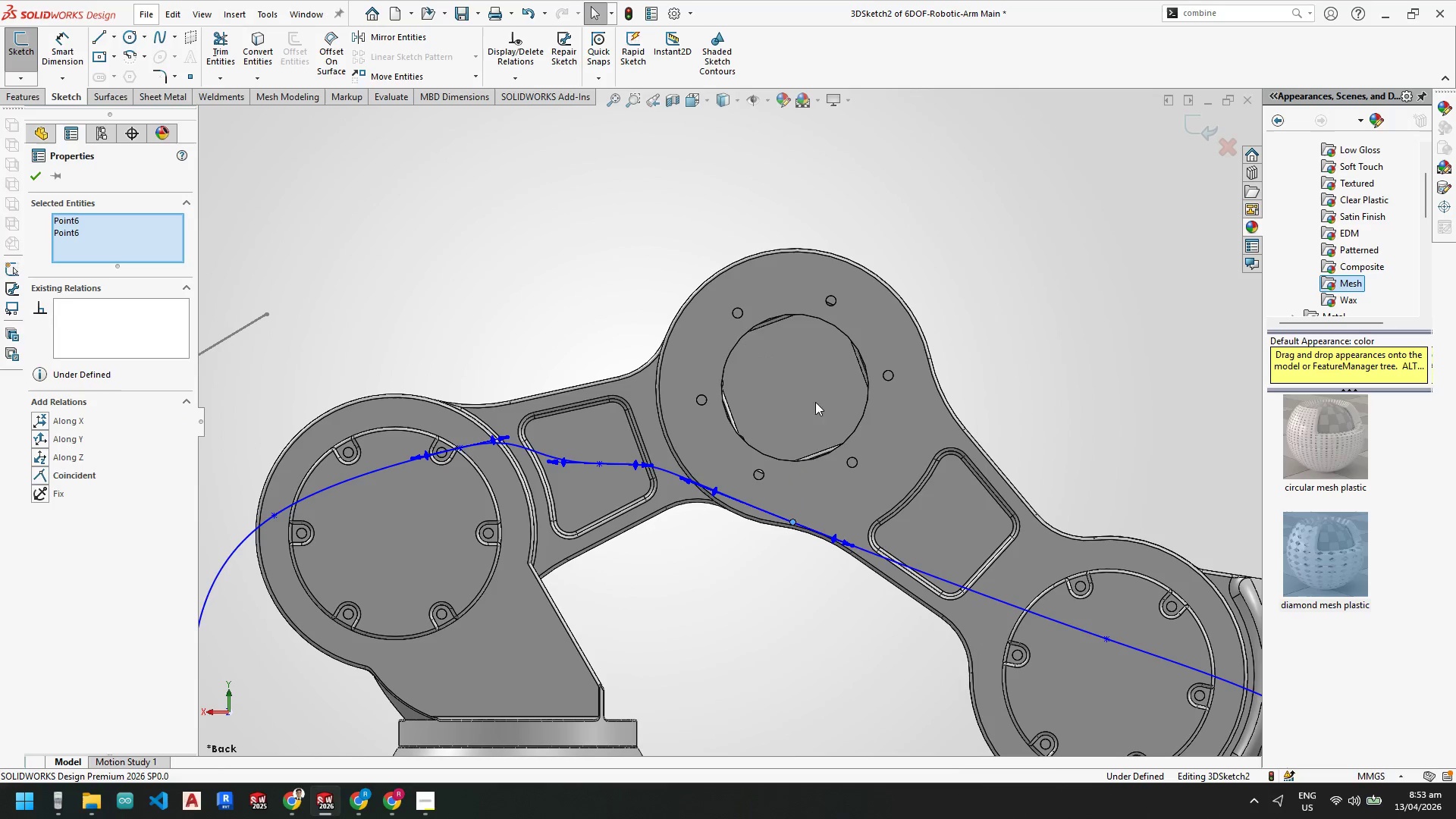 
key(Escape)
 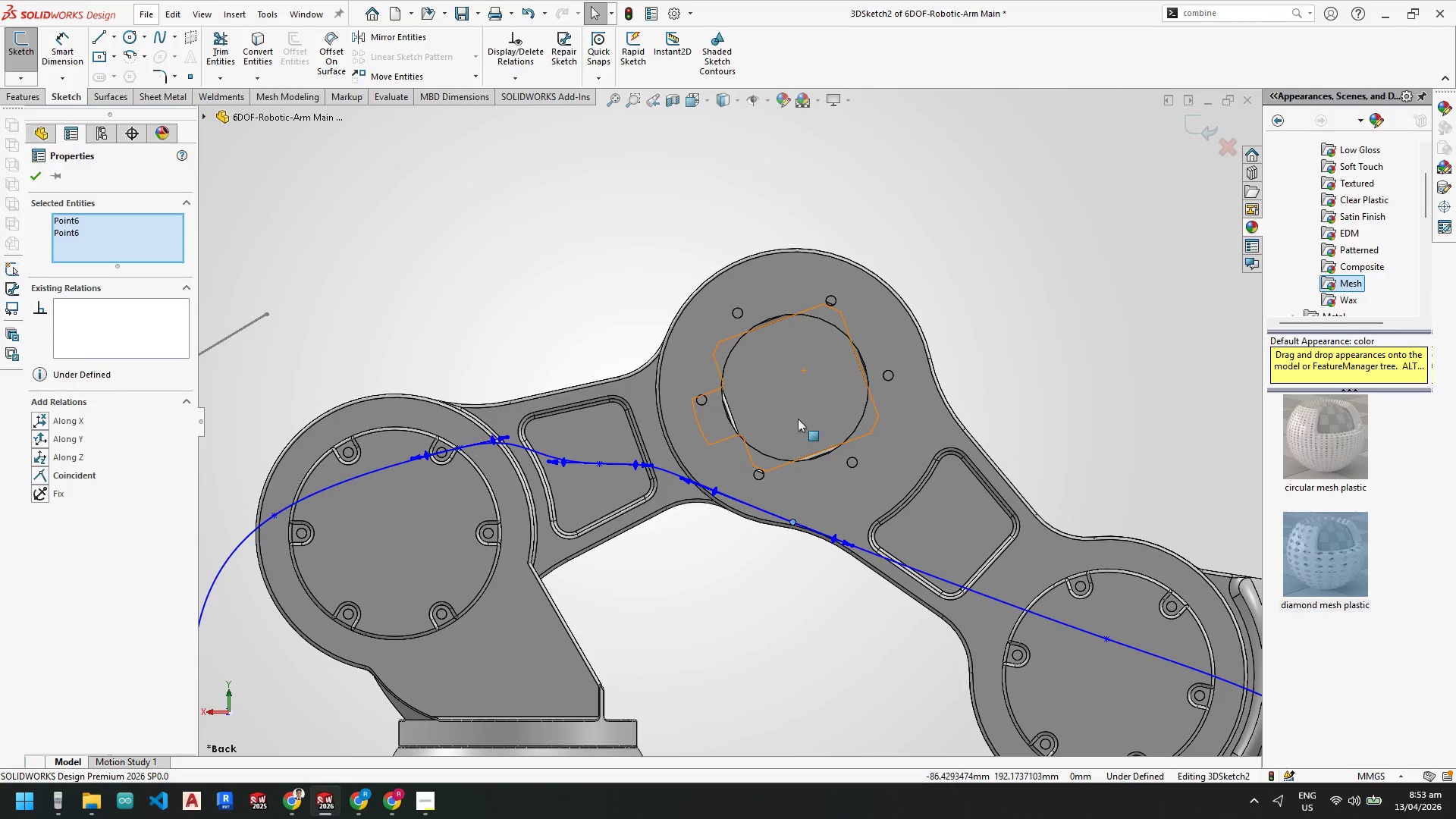 
key(Escape)
 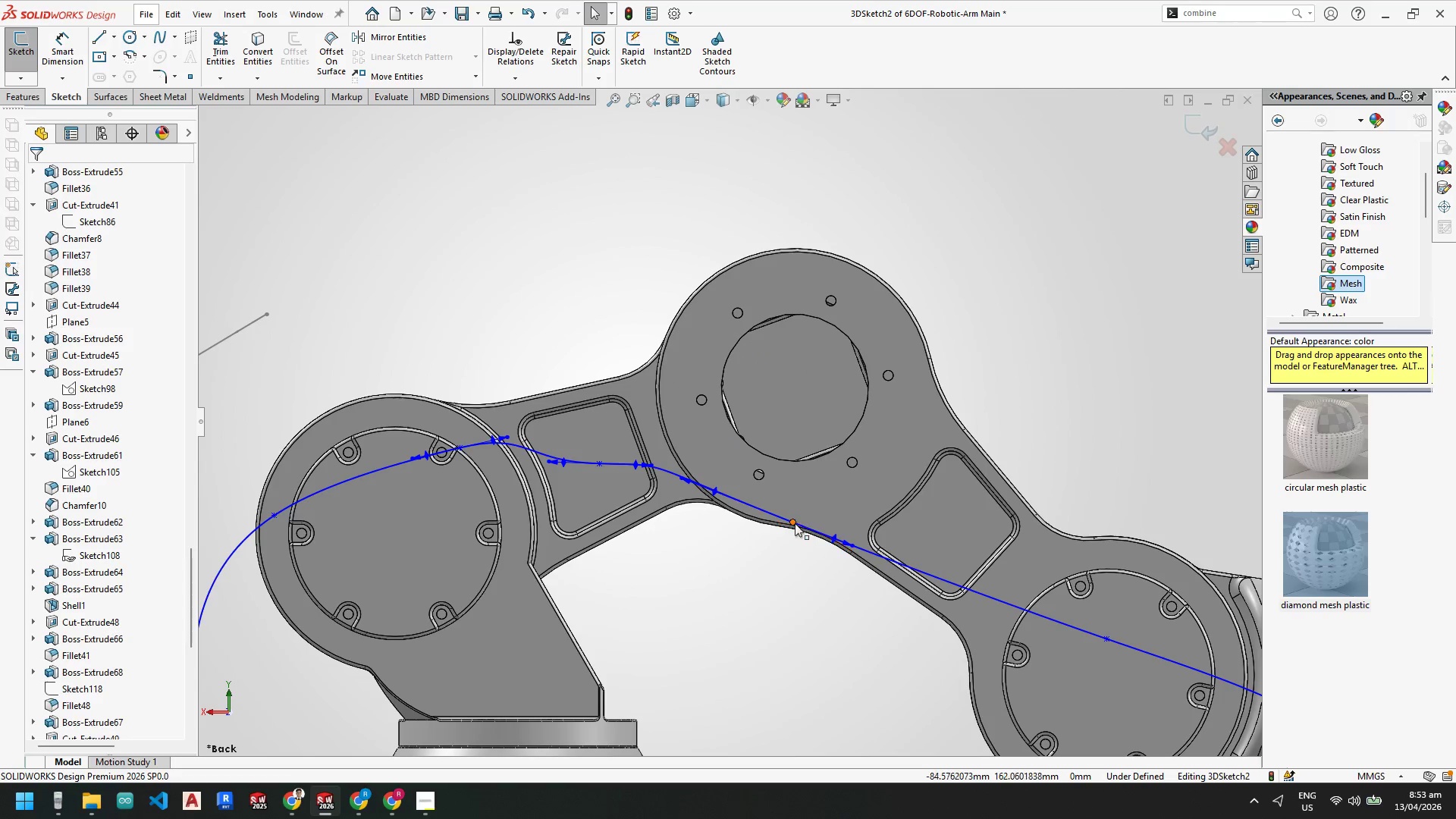 
left_click_drag(start_coordinate=[794, 522], to_coordinate=[805, 408])
 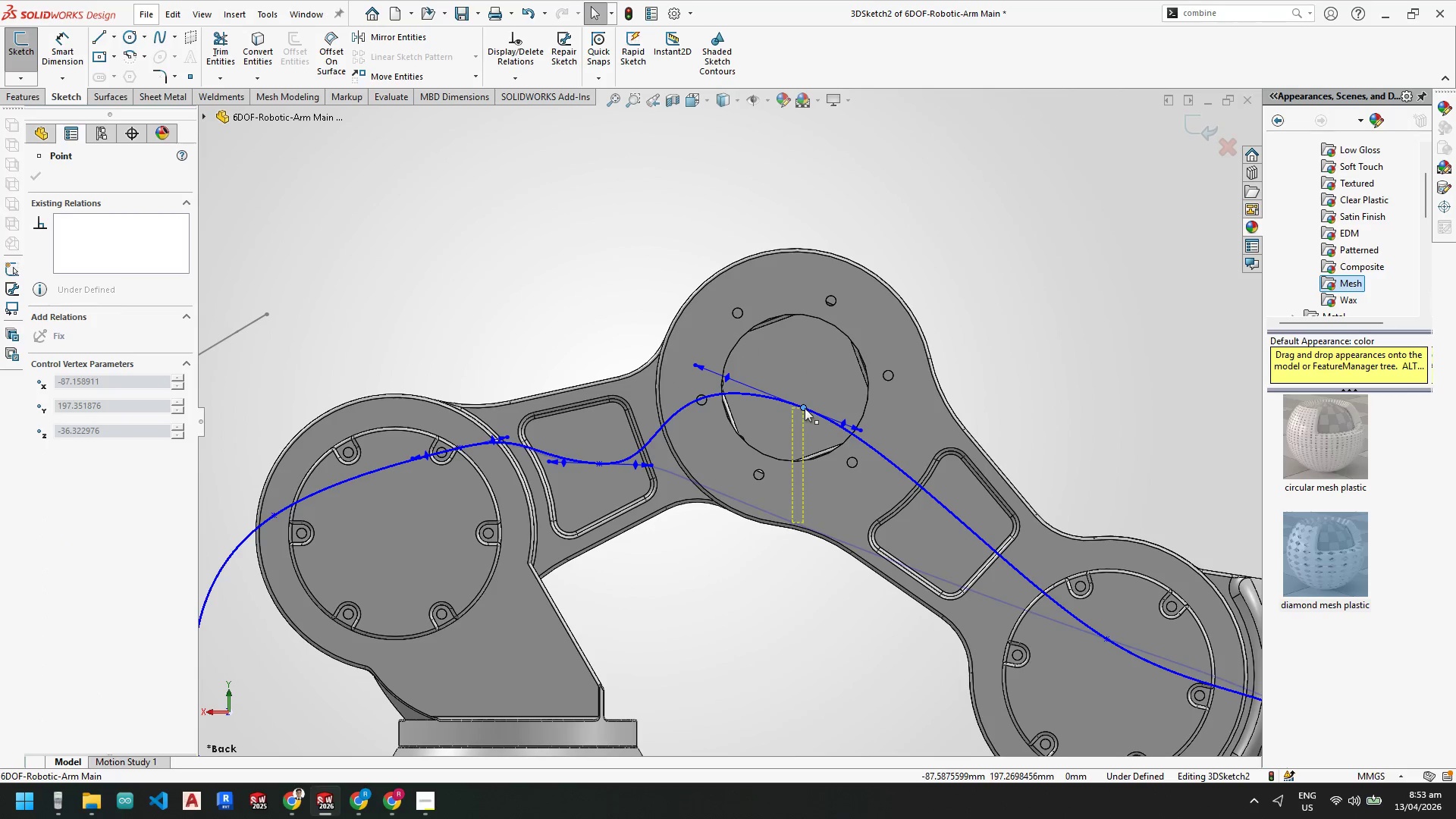 
key(Escape)
 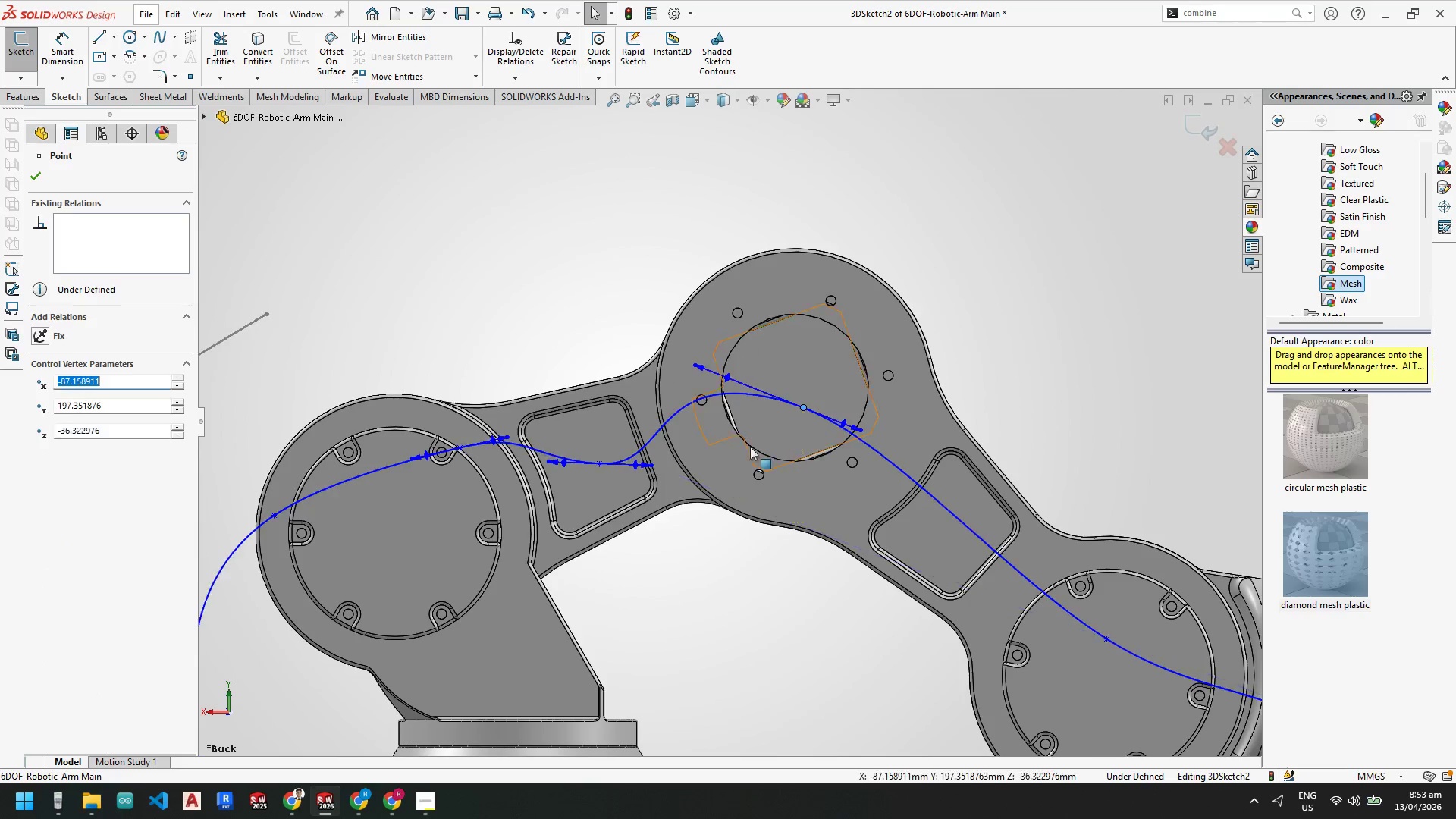 
key(Escape)
 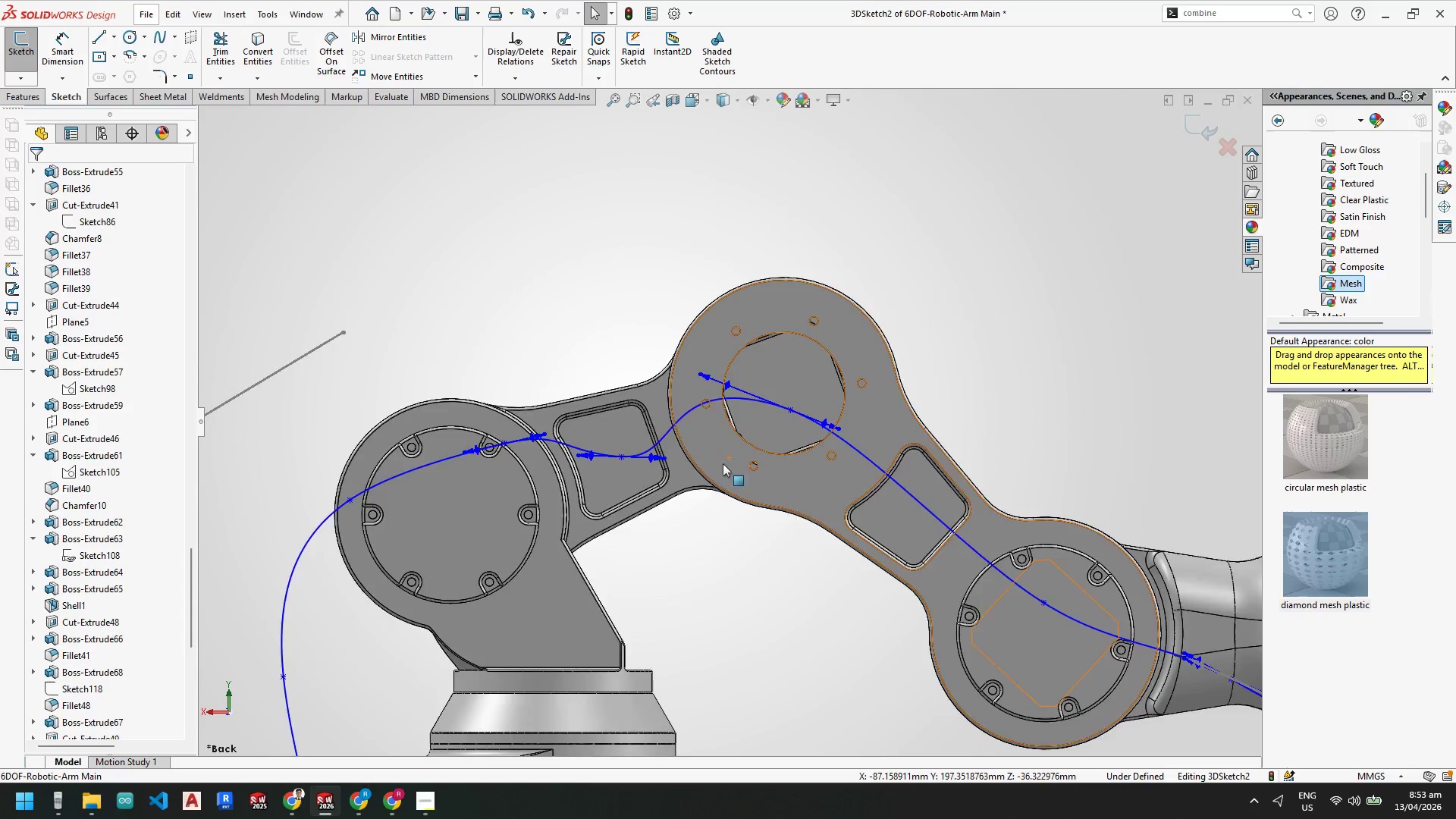 
scroll: coordinate [718, 449], scroll_direction: up, amount: 4.0
 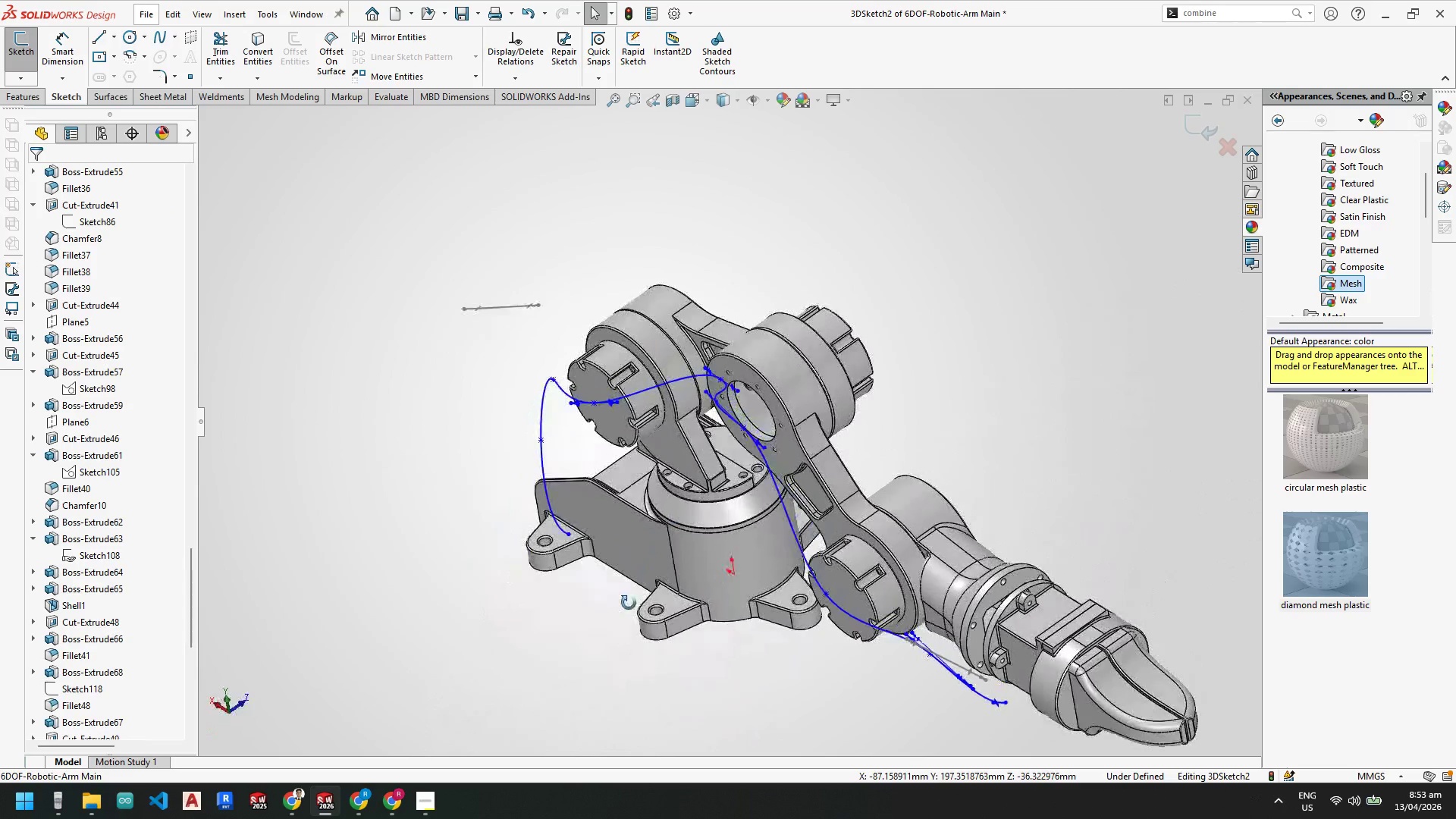 
scroll: coordinate [679, 441], scroll_direction: down, amount: 2.0
 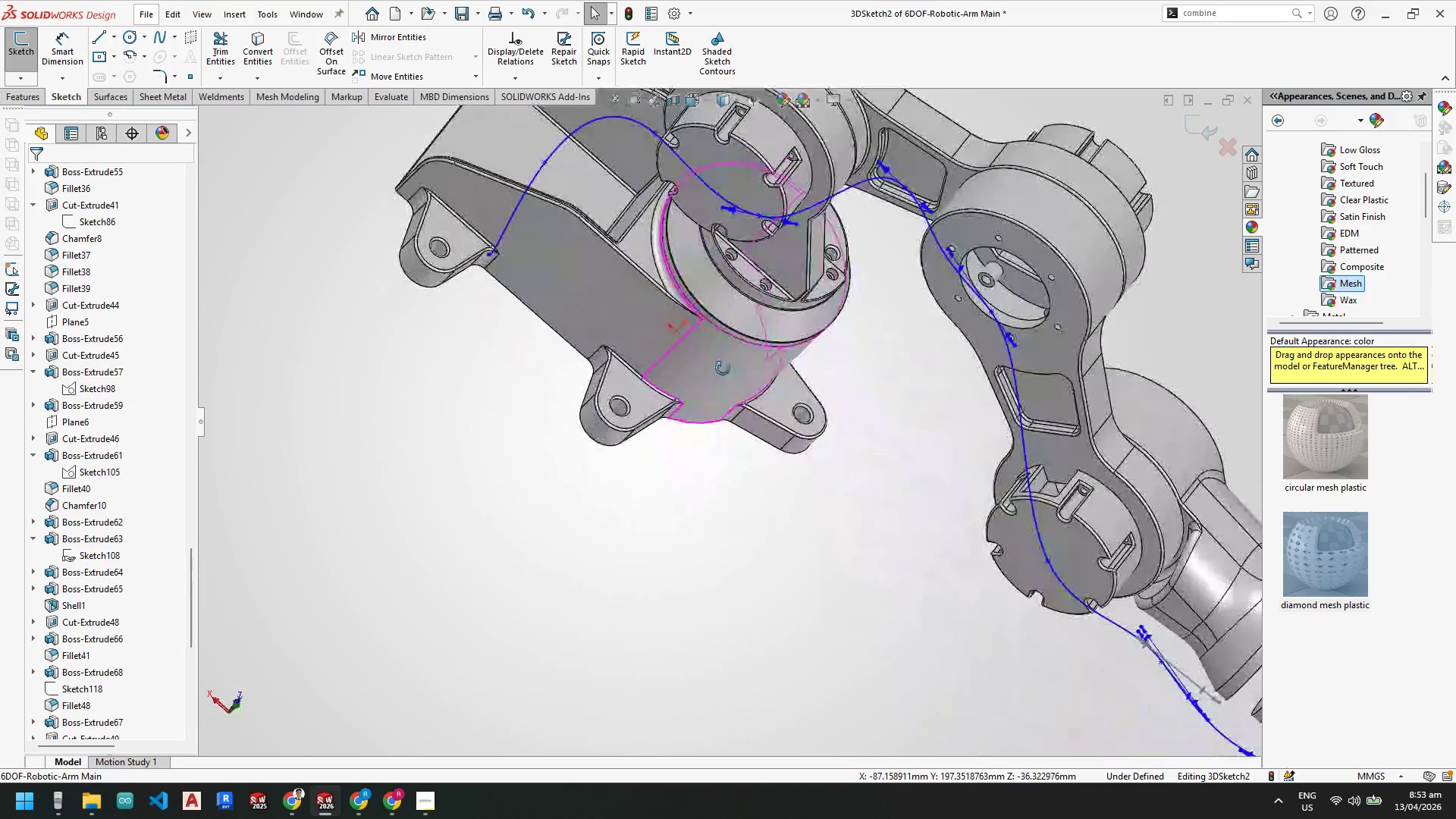 
key(Space)
 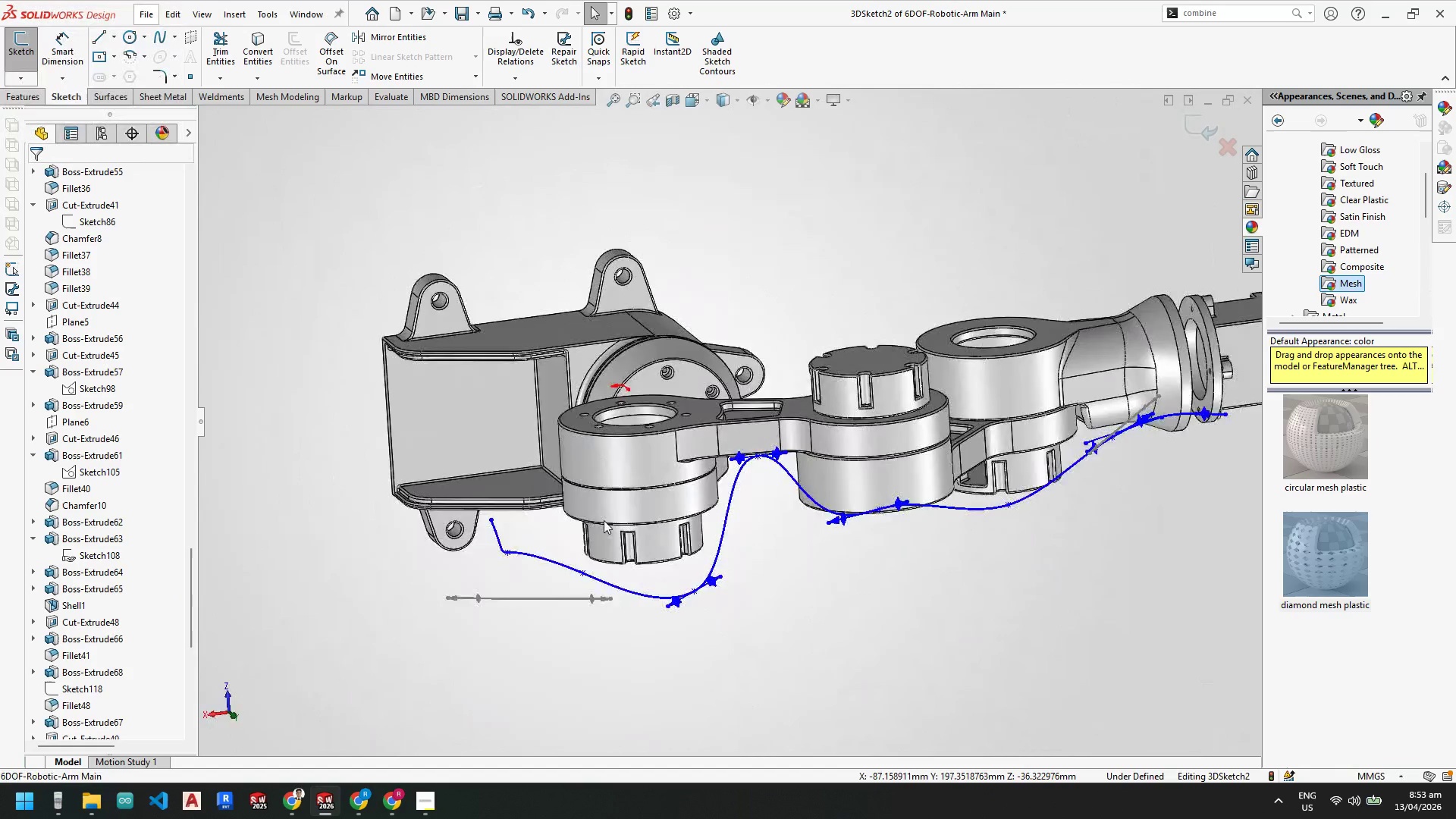 
scroll: coordinate [783, 528], scroll_direction: up, amount: 1.0
 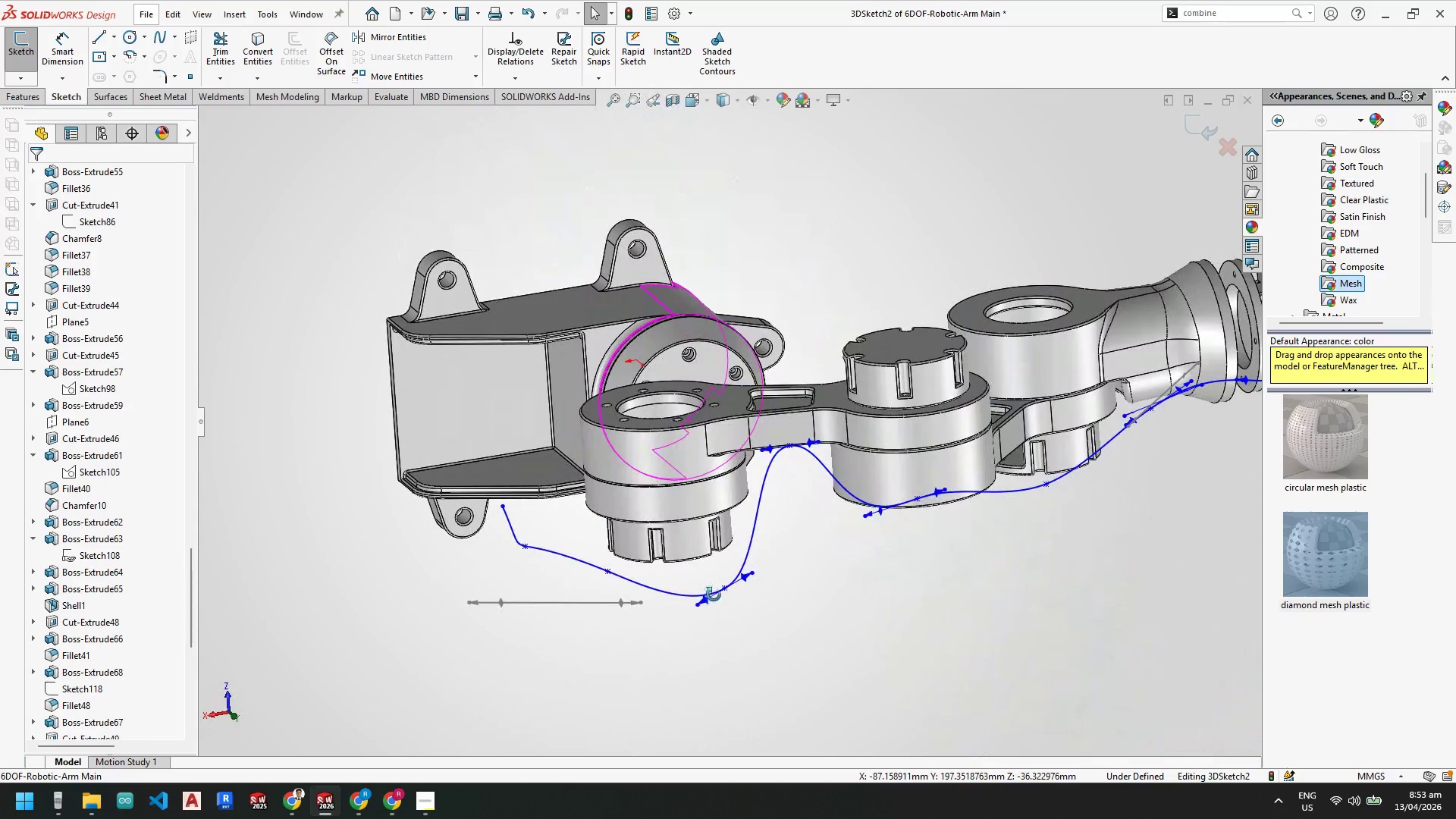 
scroll: coordinate [651, 489], scroll_direction: down, amount: 4.0
 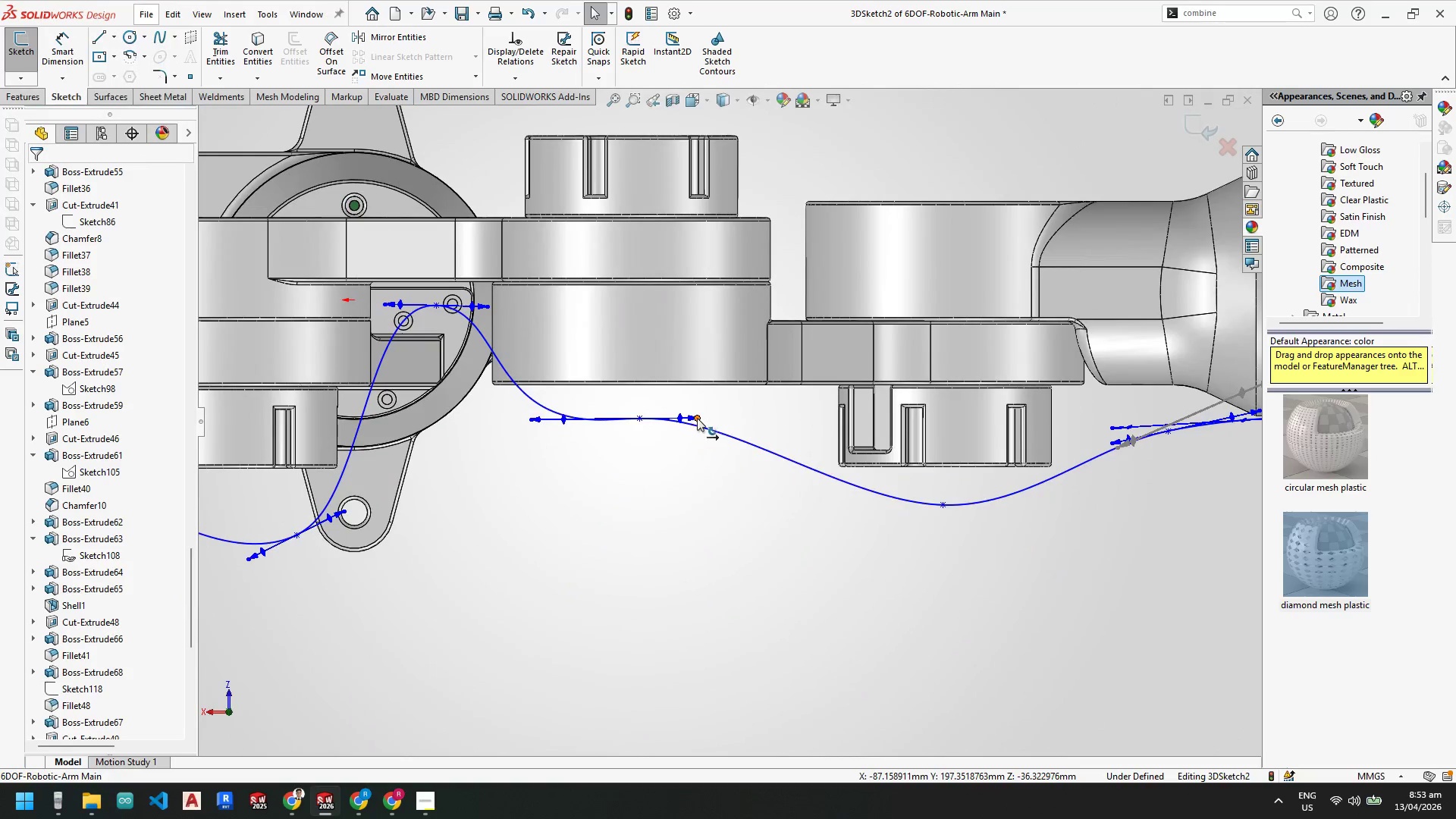 
left_click_drag(start_coordinate=[696, 419], to_coordinate=[702, 429])
 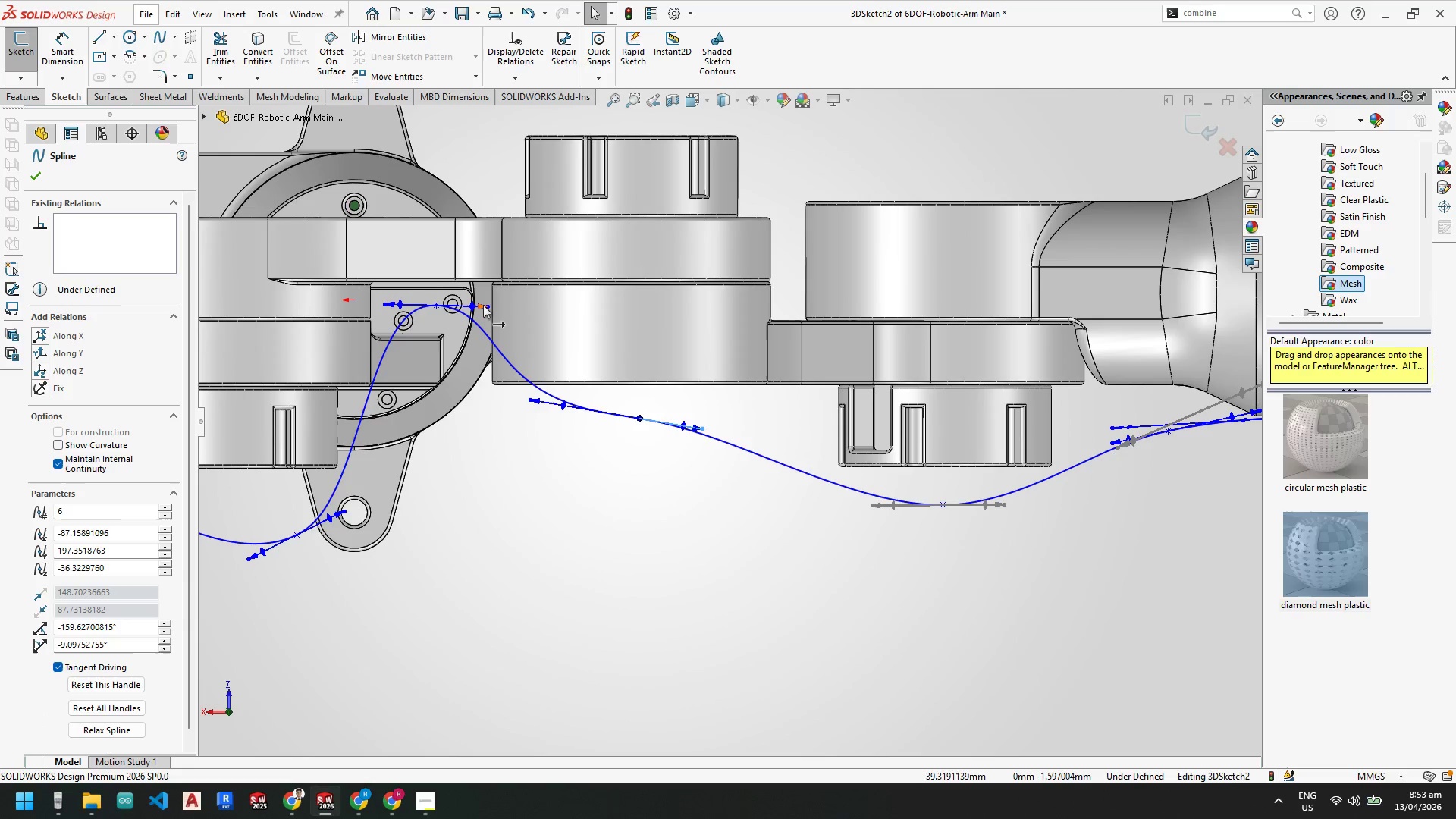 
left_click_drag(start_coordinate=[489, 305], to_coordinate=[494, 339])
 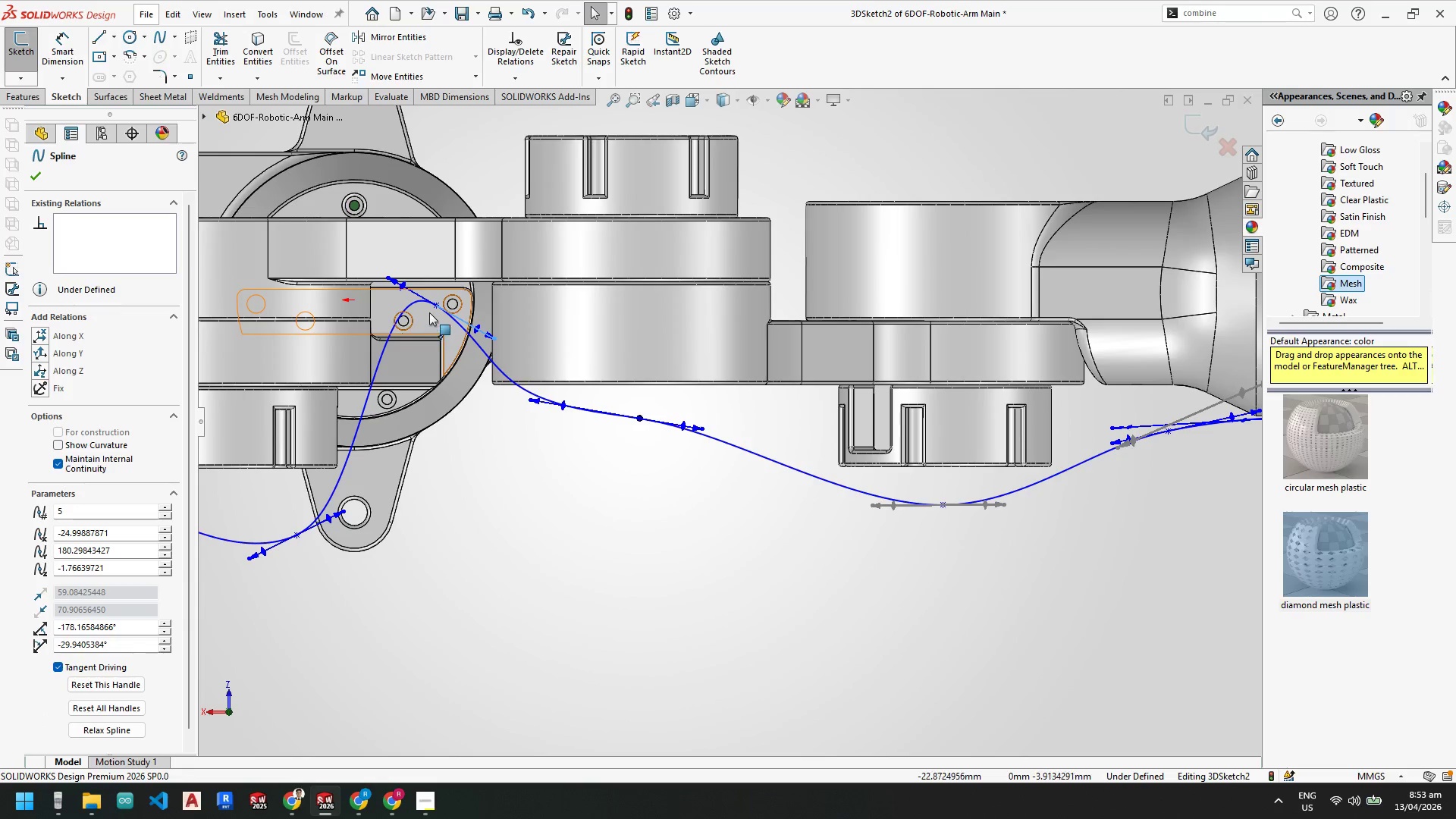 
left_click_drag(start_coordinate=[435, 306], to_coordinate=[417, 311])
 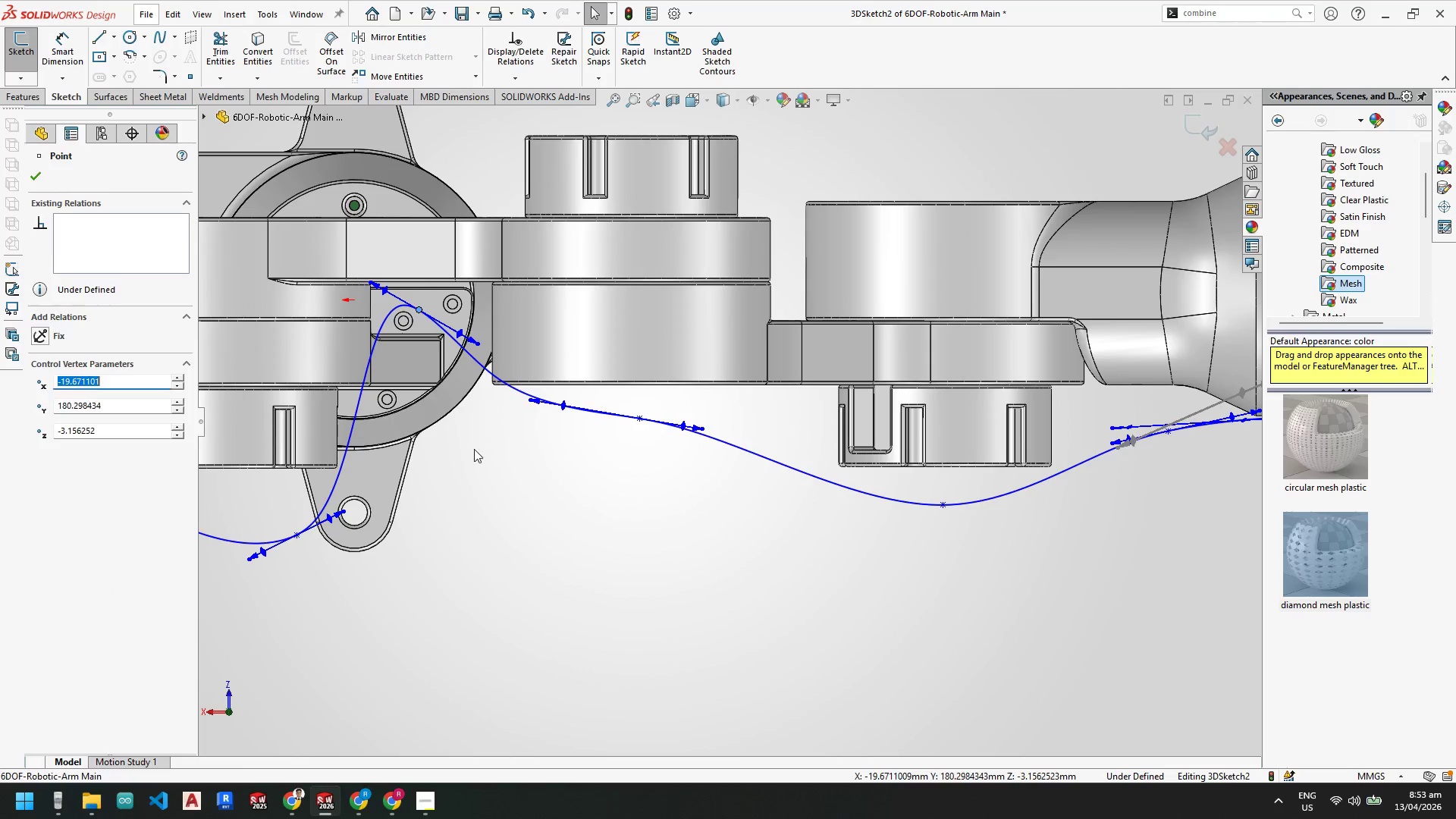 
key(Escape)
 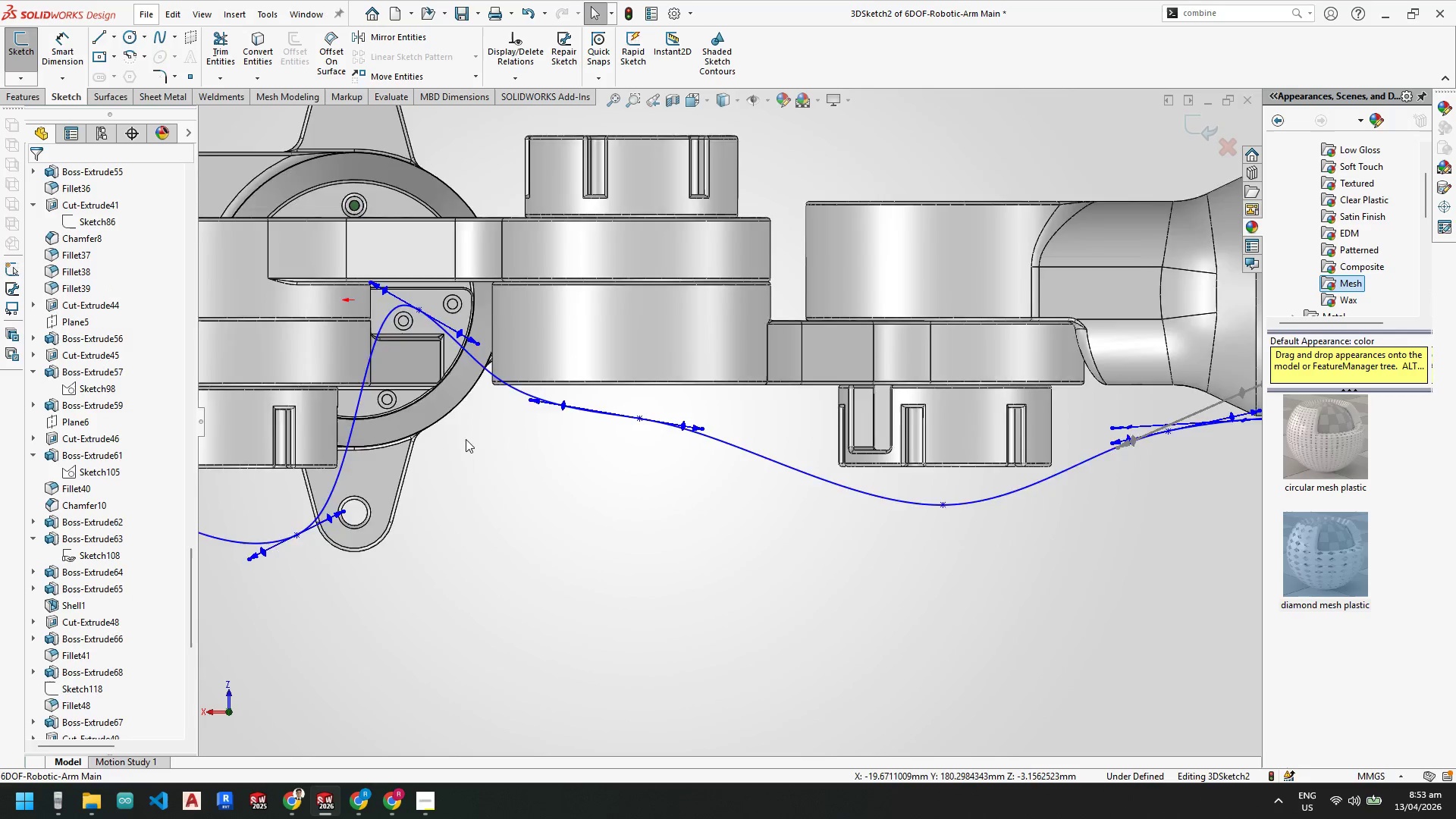 
scroll: coordinate [466, 439], scroll_direction: up, amount: 2.0
 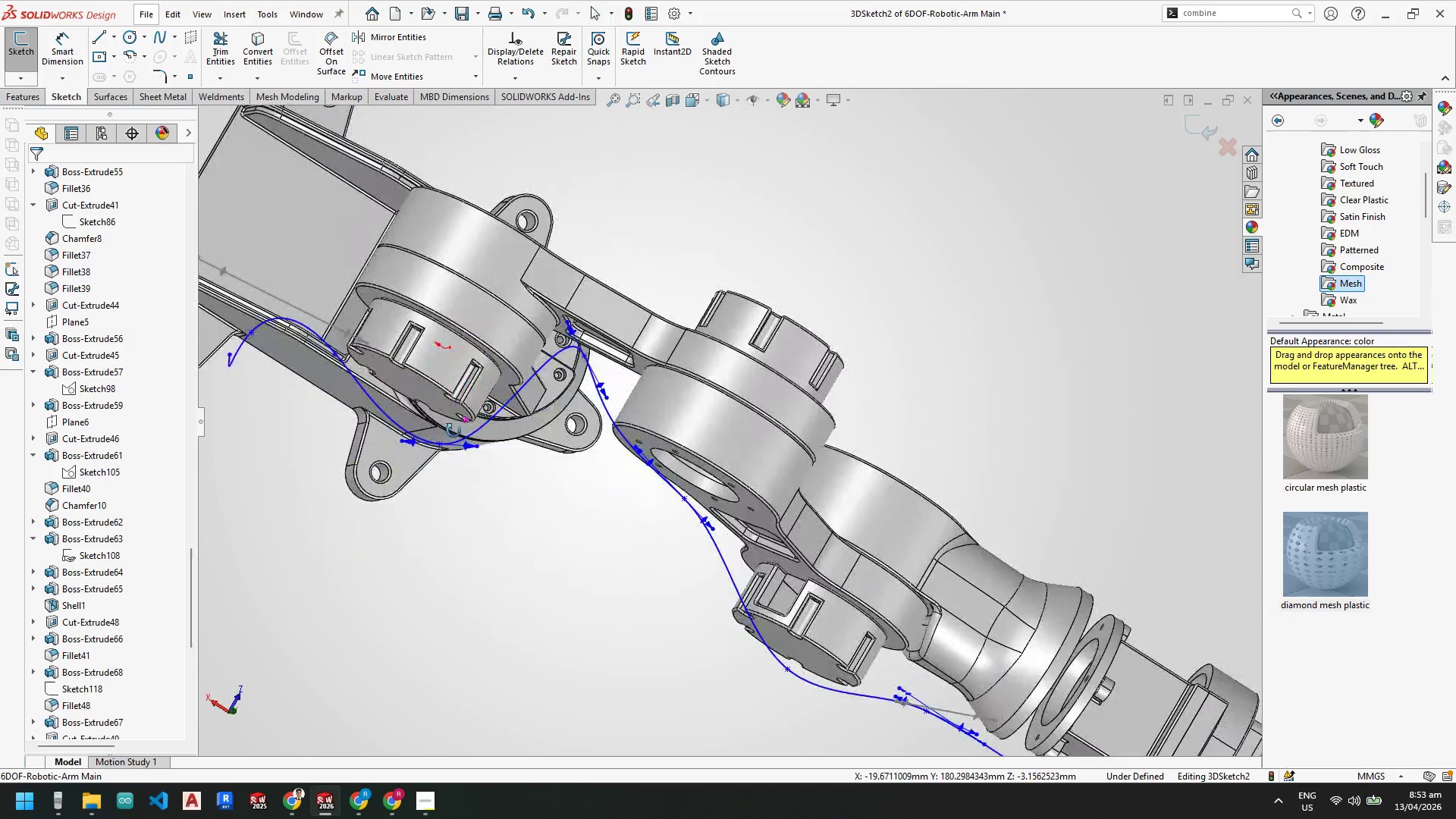 
key(Space)
 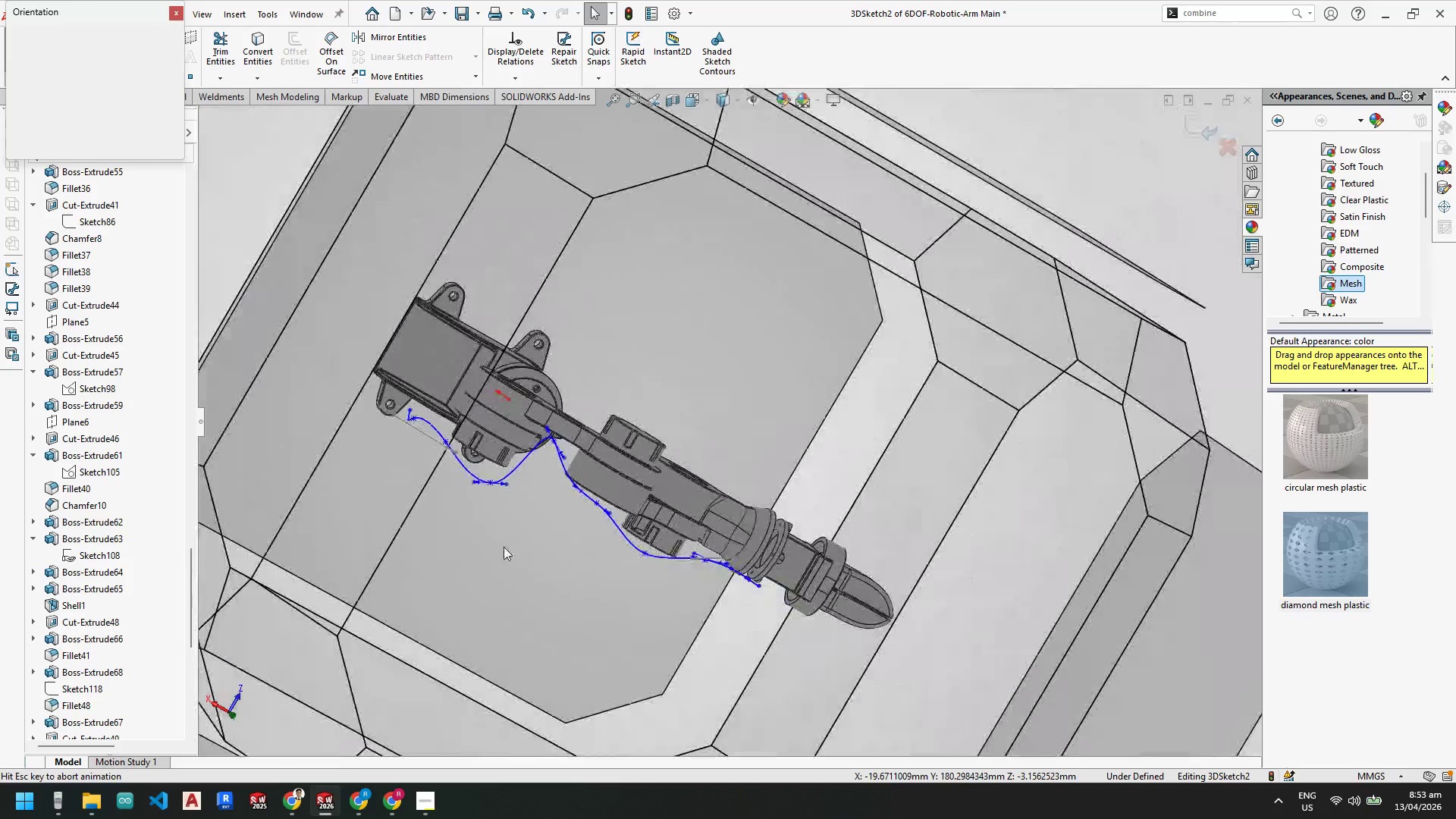 
left_click([492, 553])
 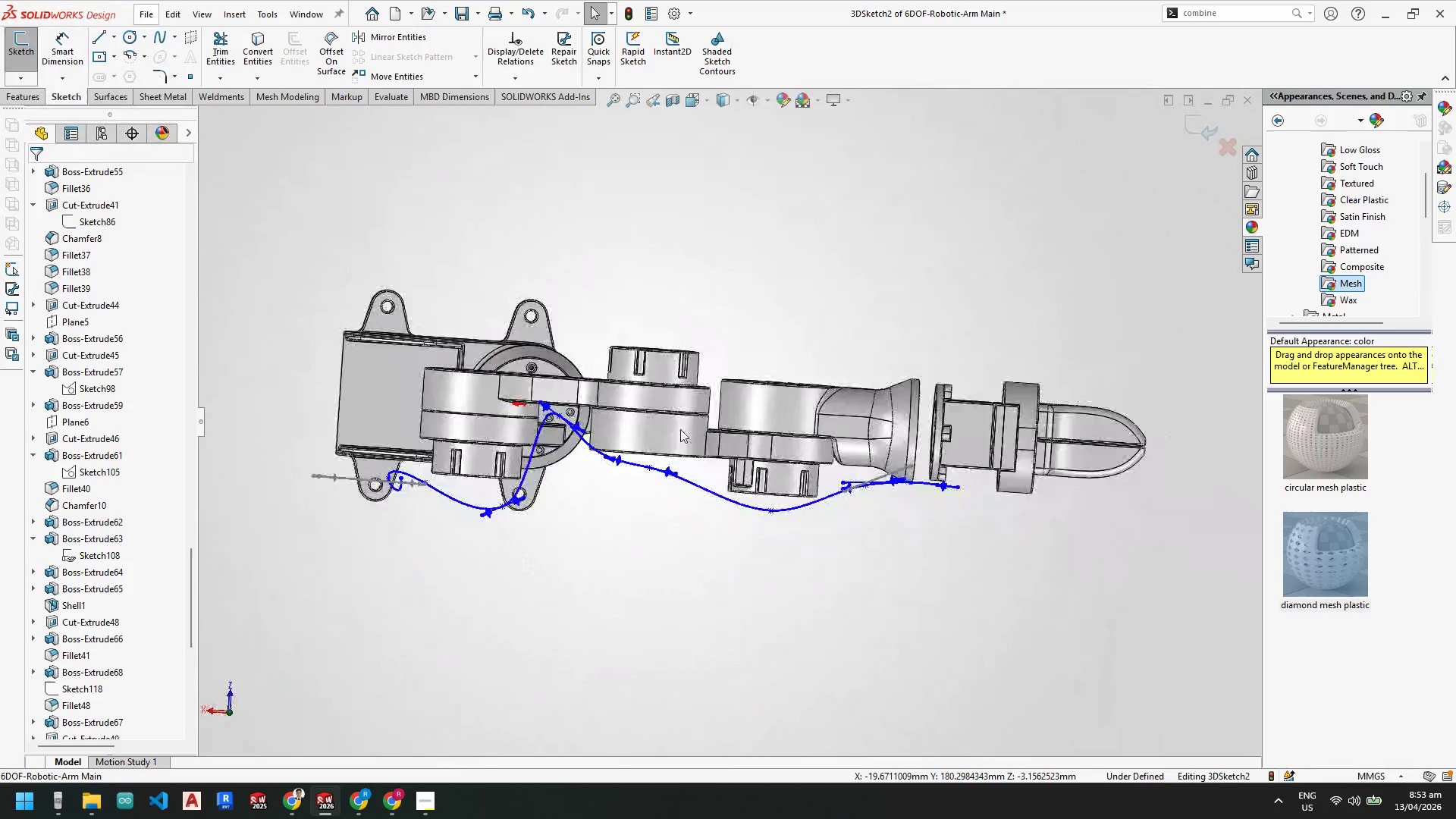 
scroll: coordinate [571, 459], scroll_direction: down, amount: 4.0
 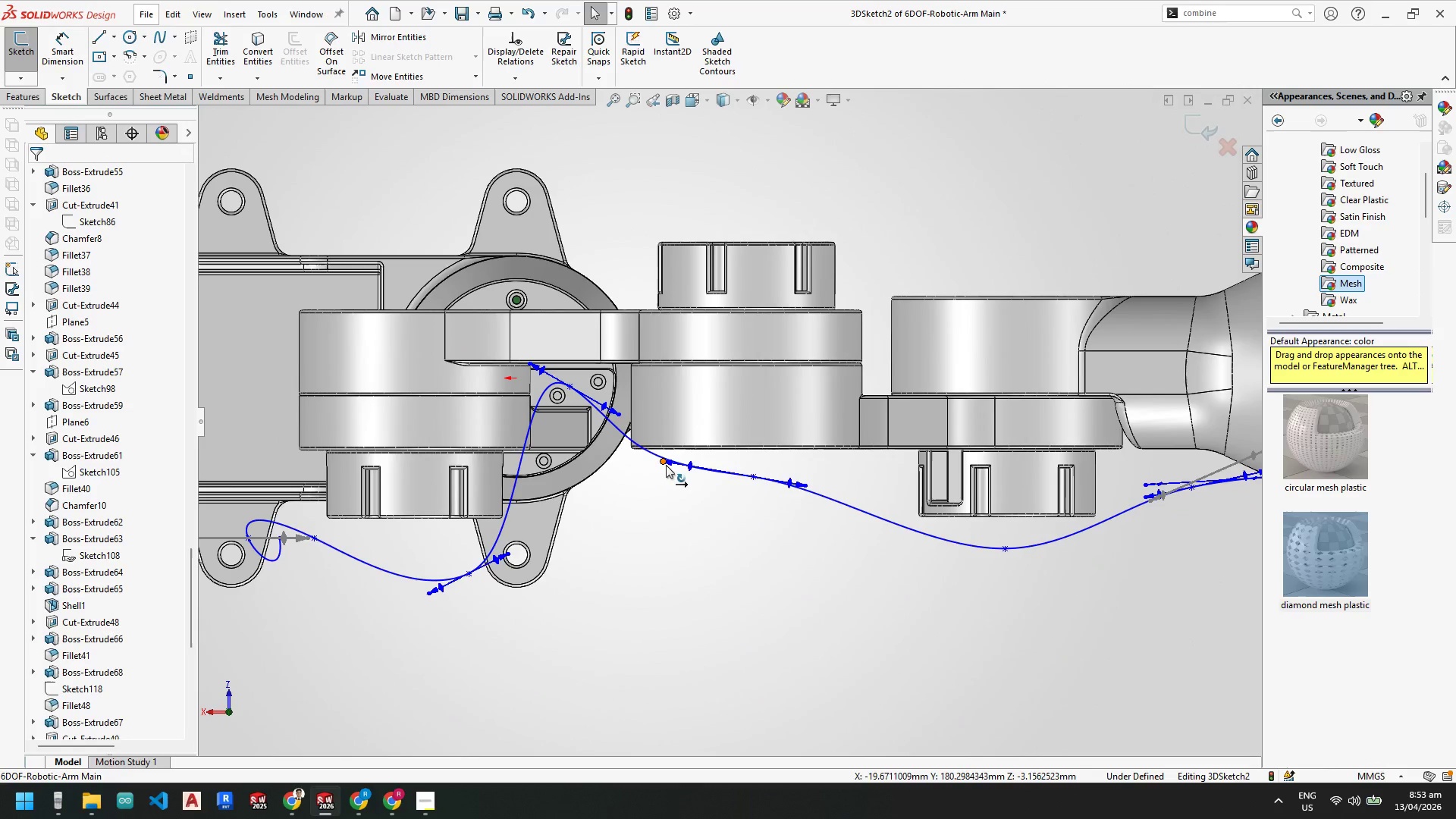 
left_click_drag(start_coordinate=[663, 463], to_coordinate=[638, 478])
 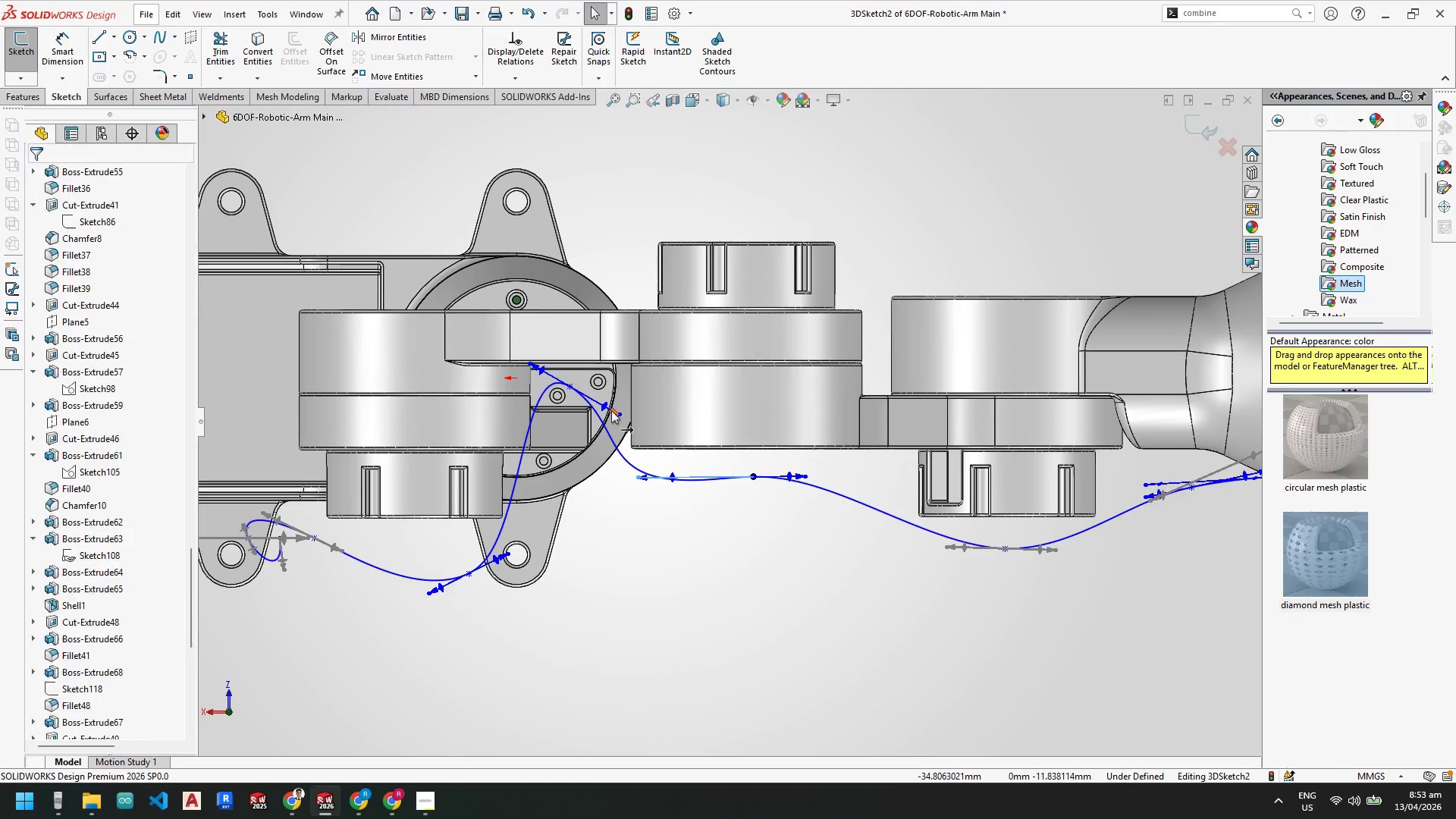 
key(Escape)
 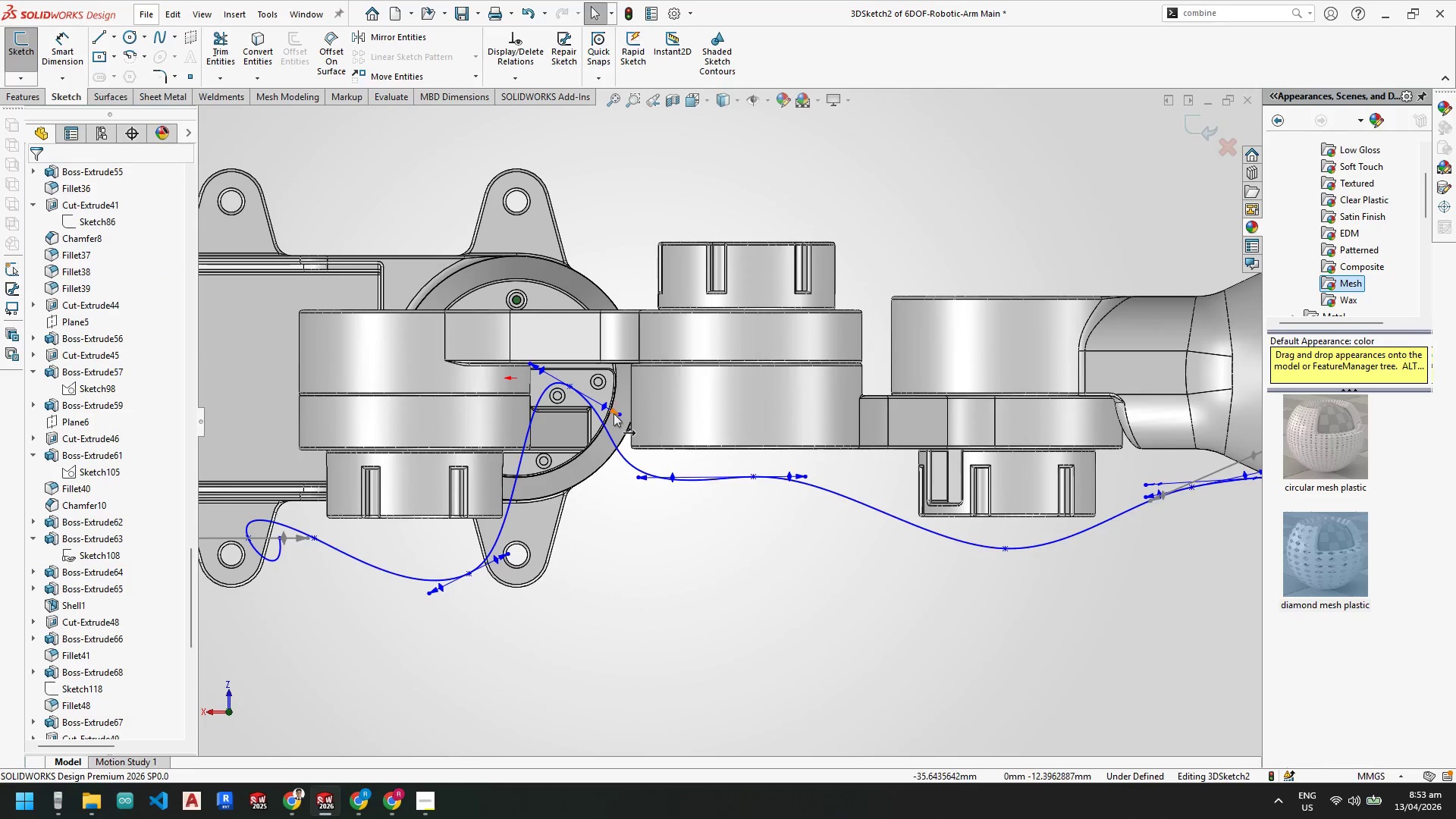 
key(Escape)
 